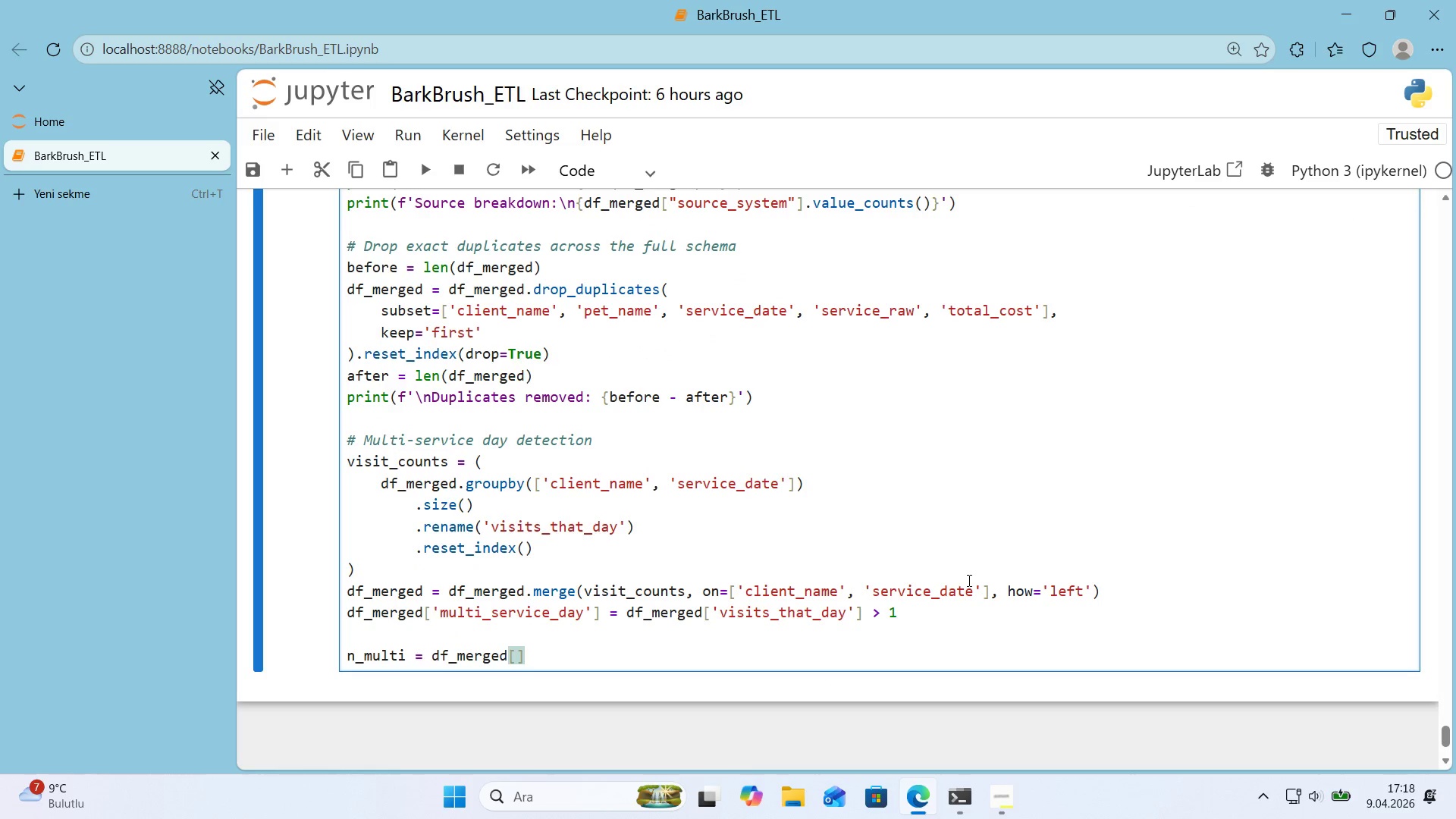 
key(ArrowLeft)
 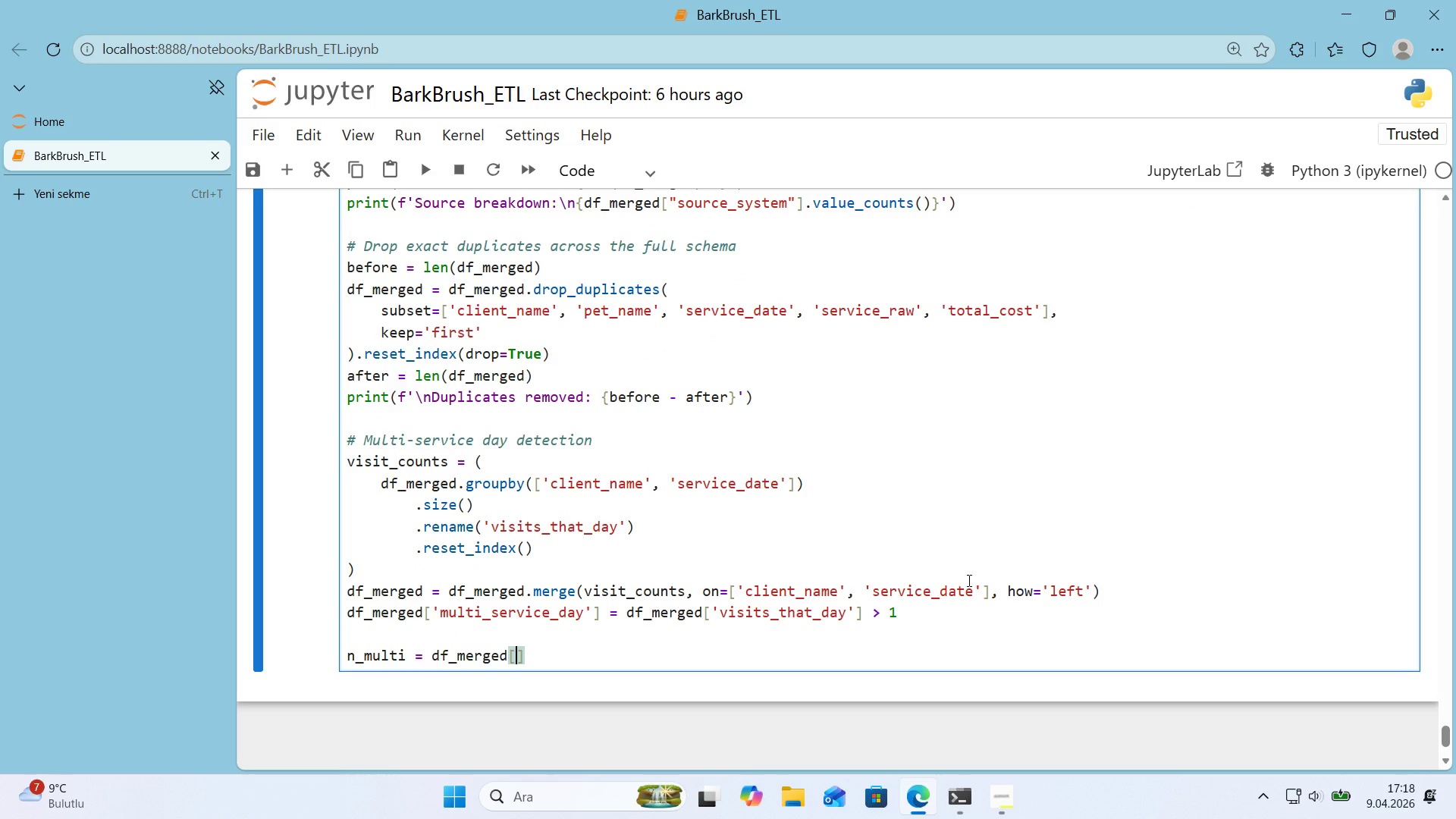 
type(@@)
 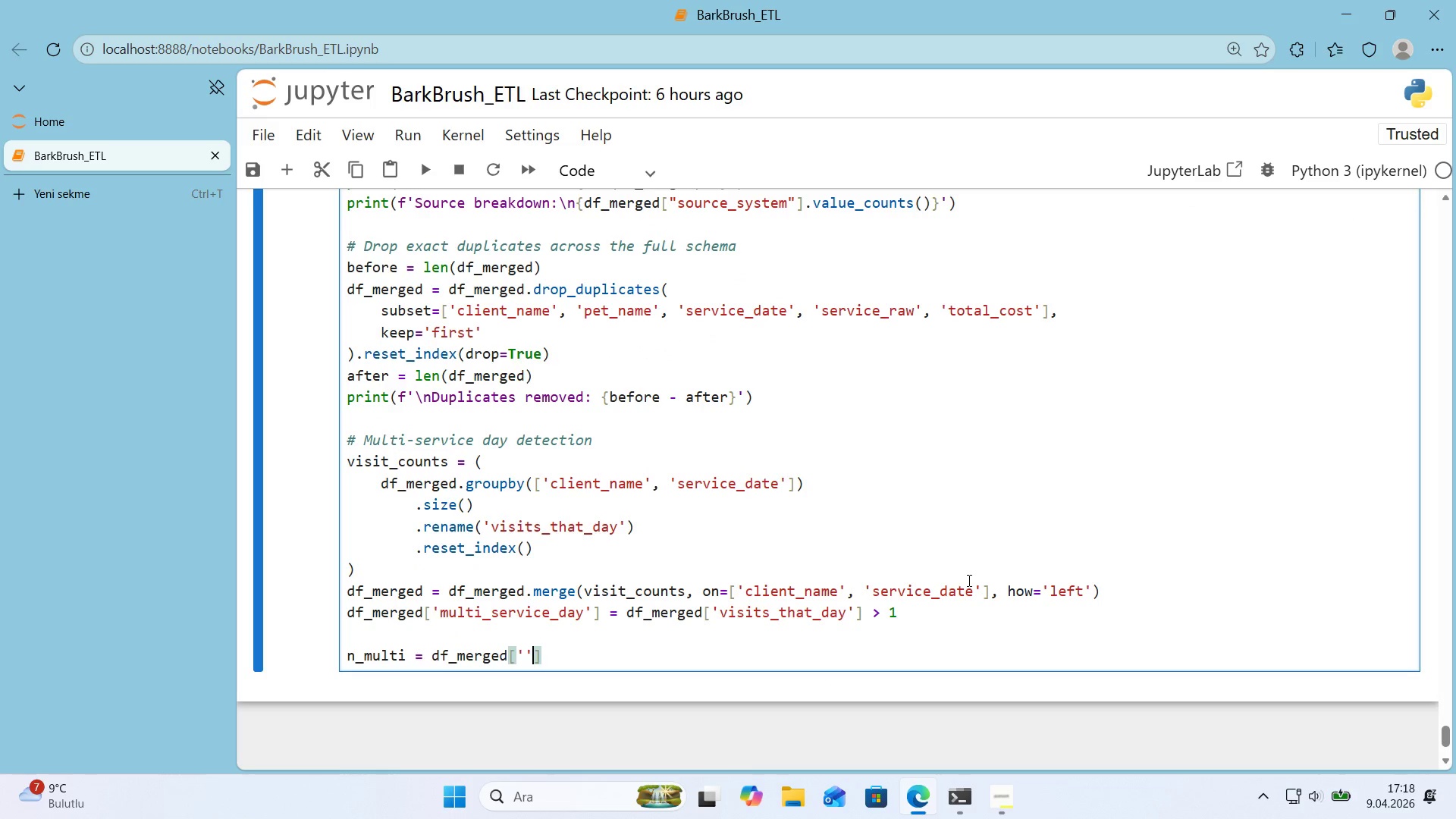 
key(ArrowLeft)
 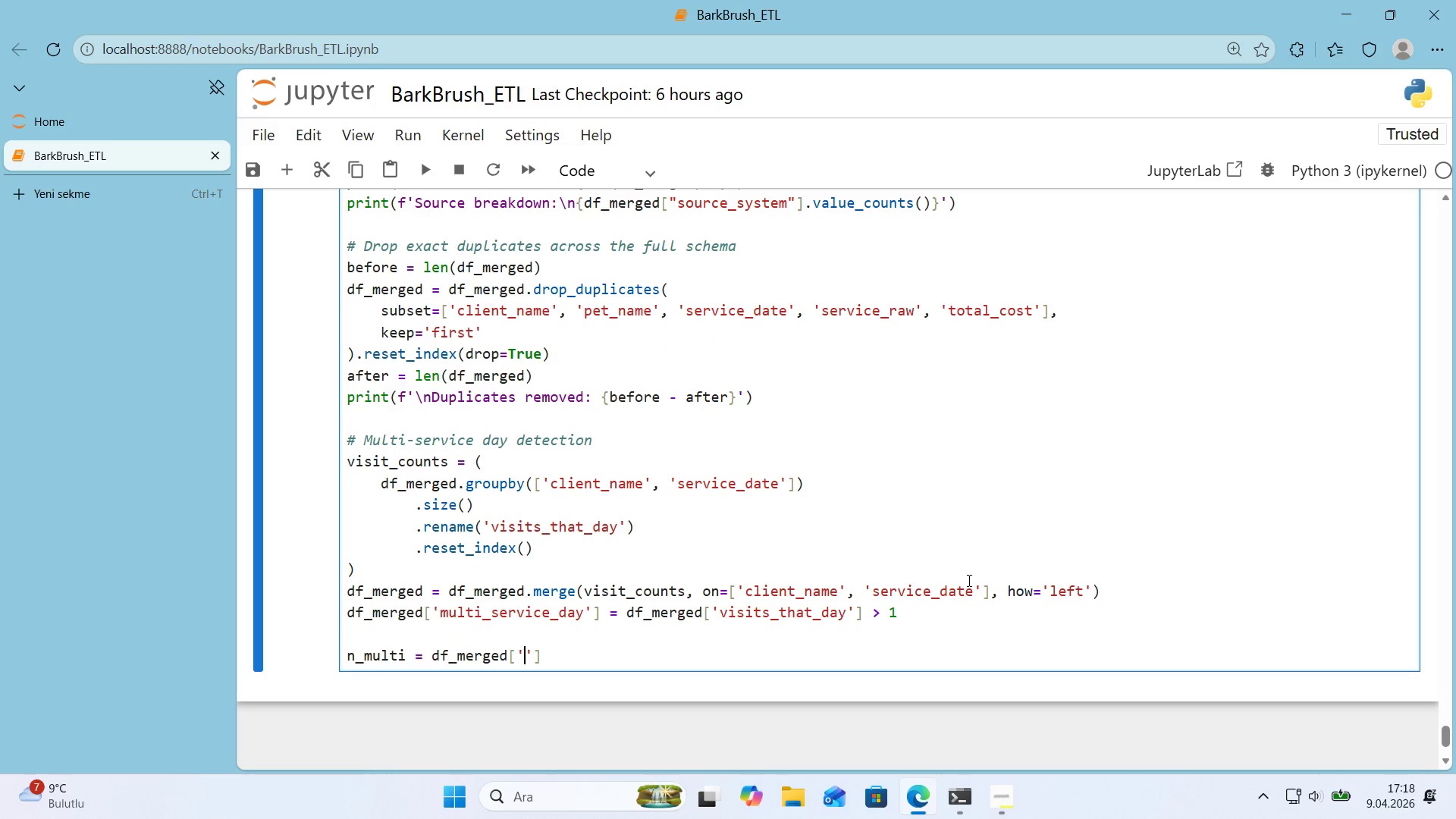 
type(mult'_serv'ce_day)
 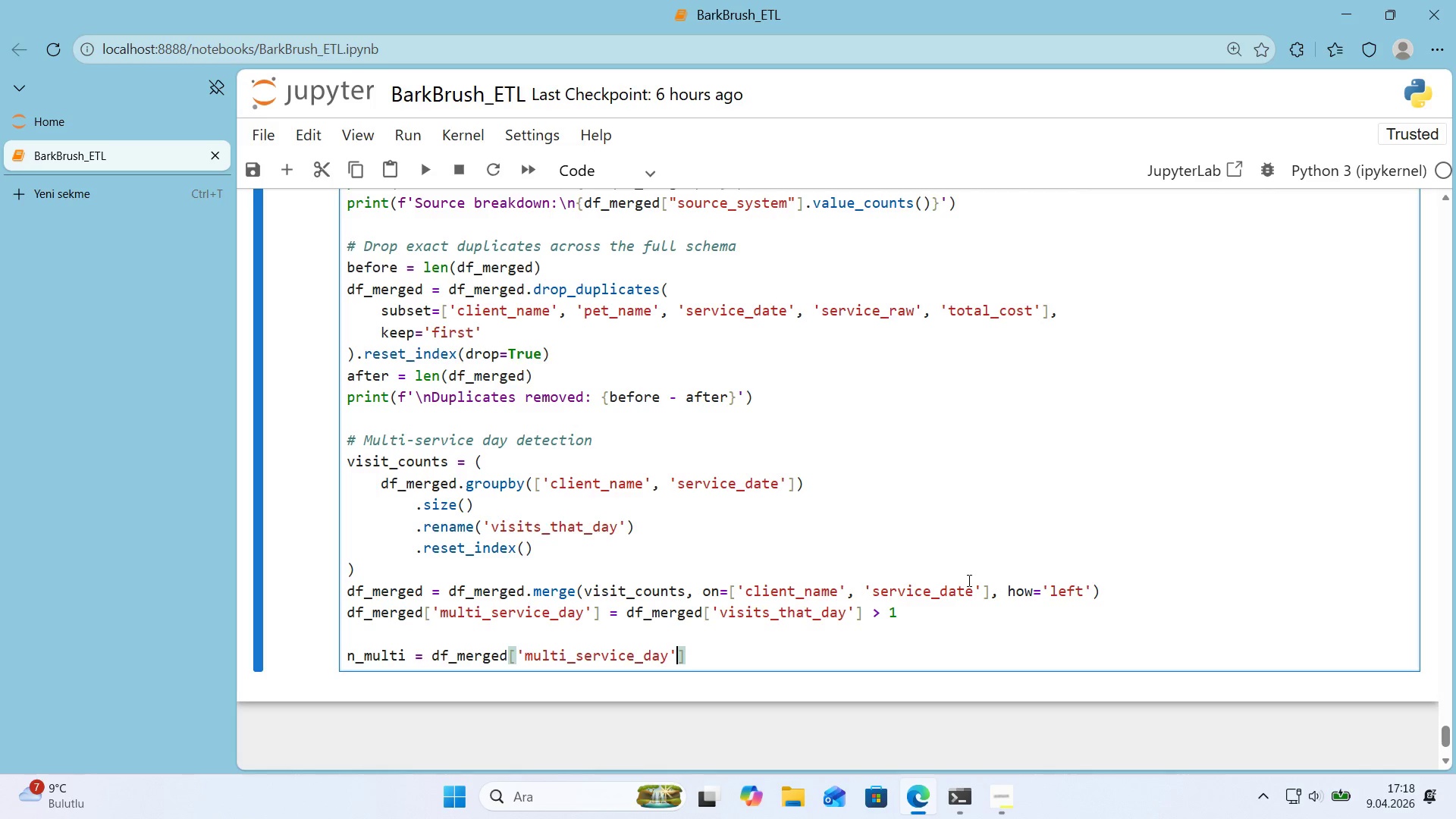 
 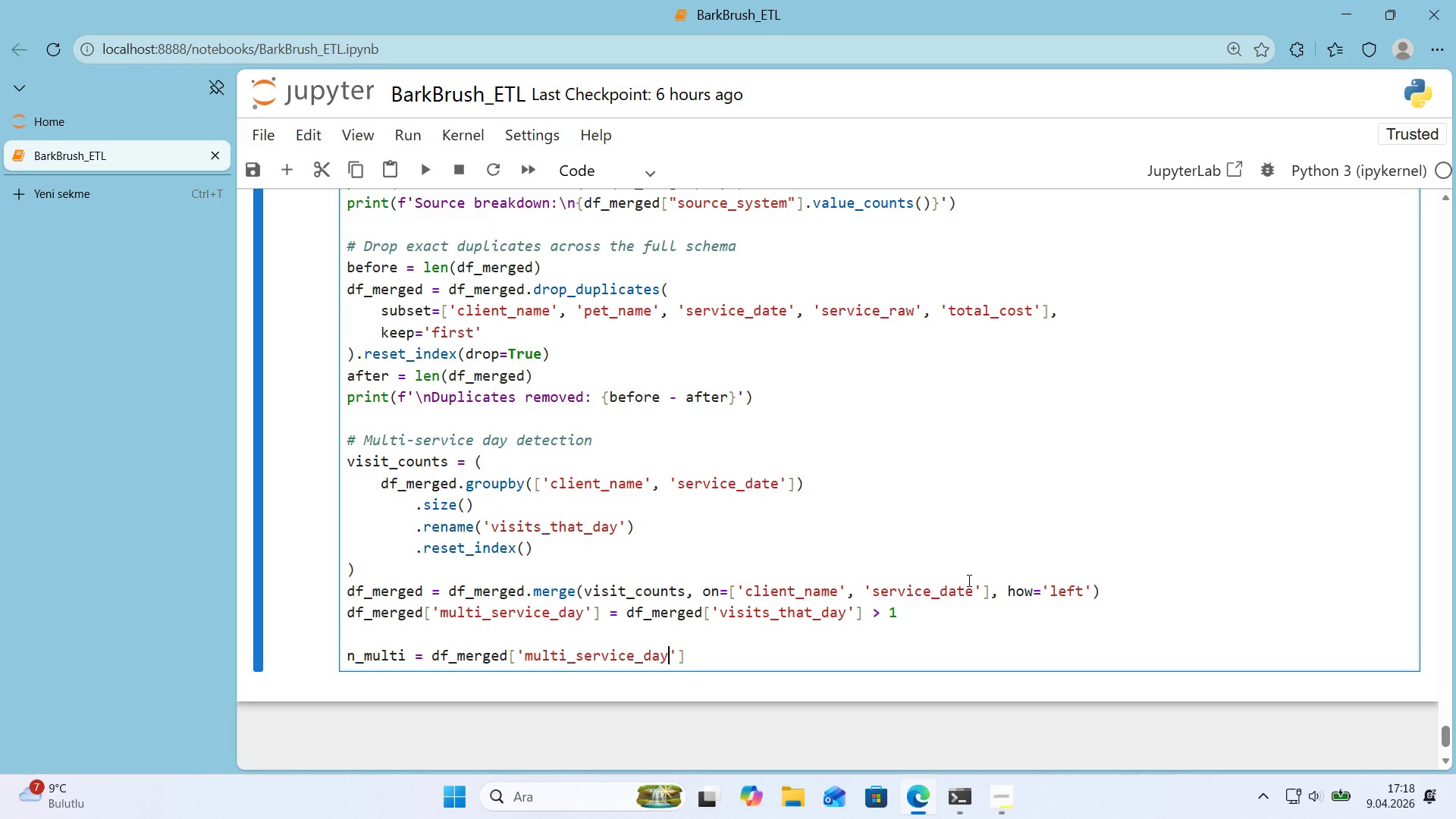 
key(ArrowRight)
 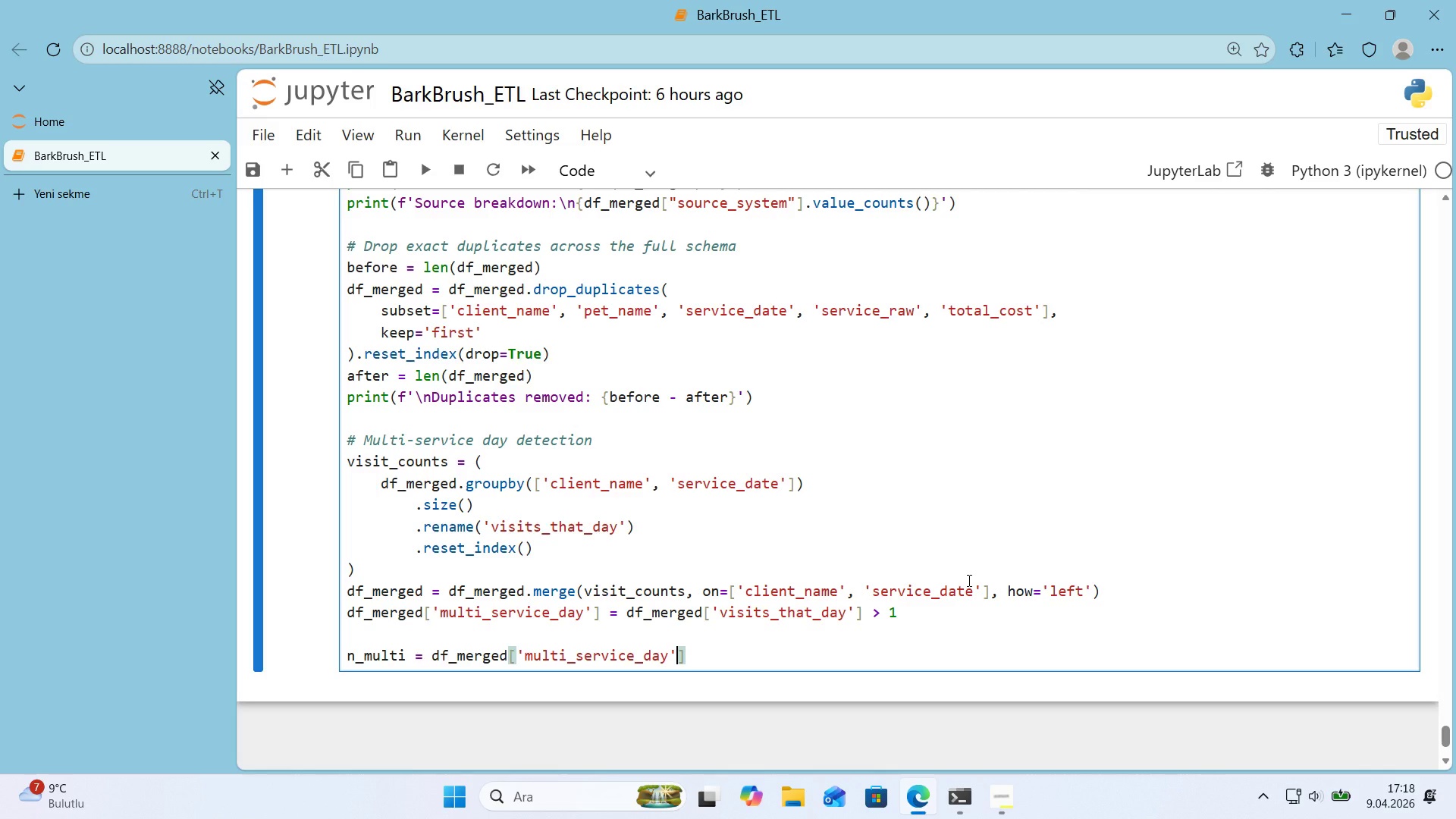 
key(ArrowRight)
 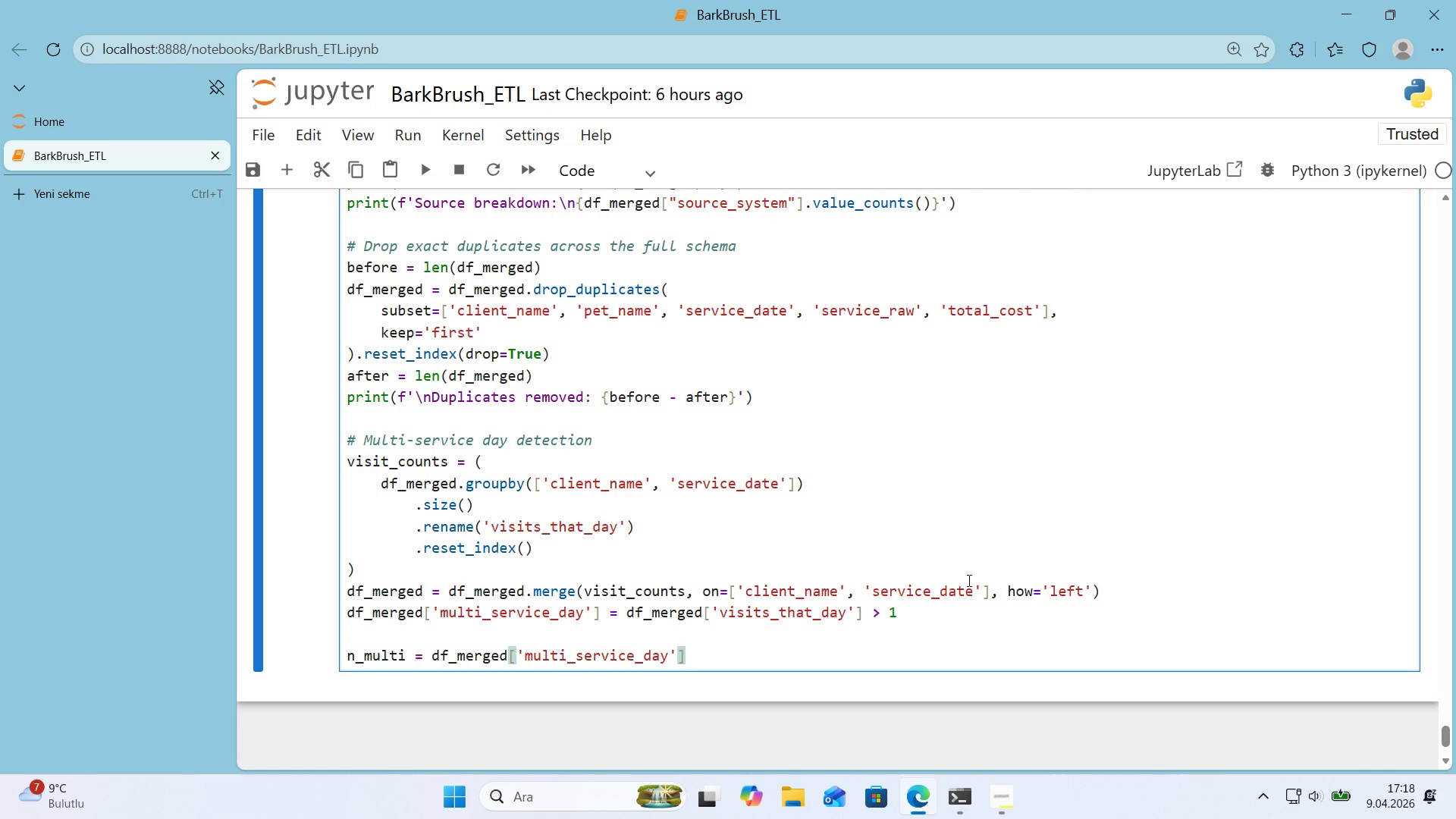 
key(Backspace)
 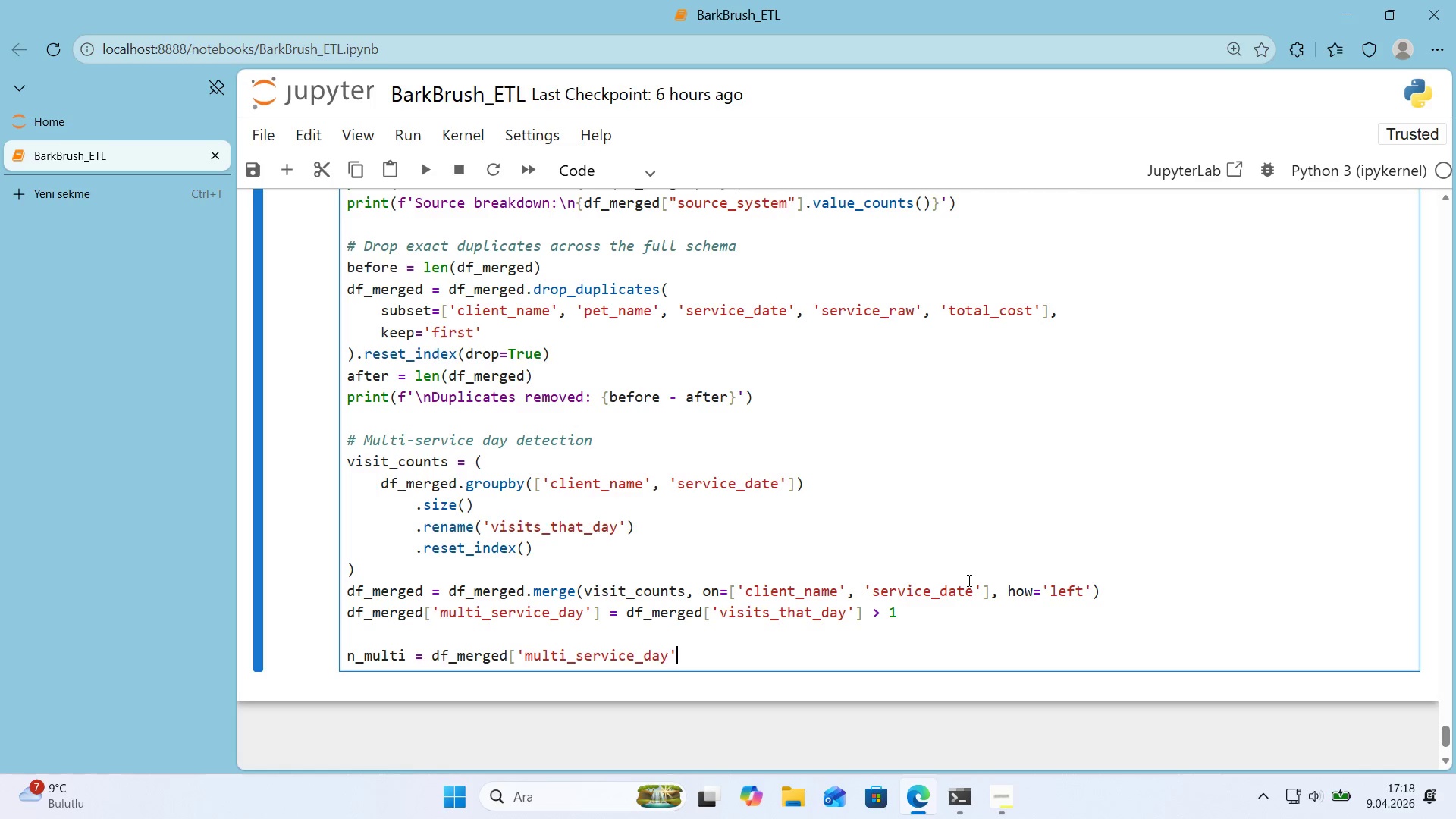 
key(Backspace)
 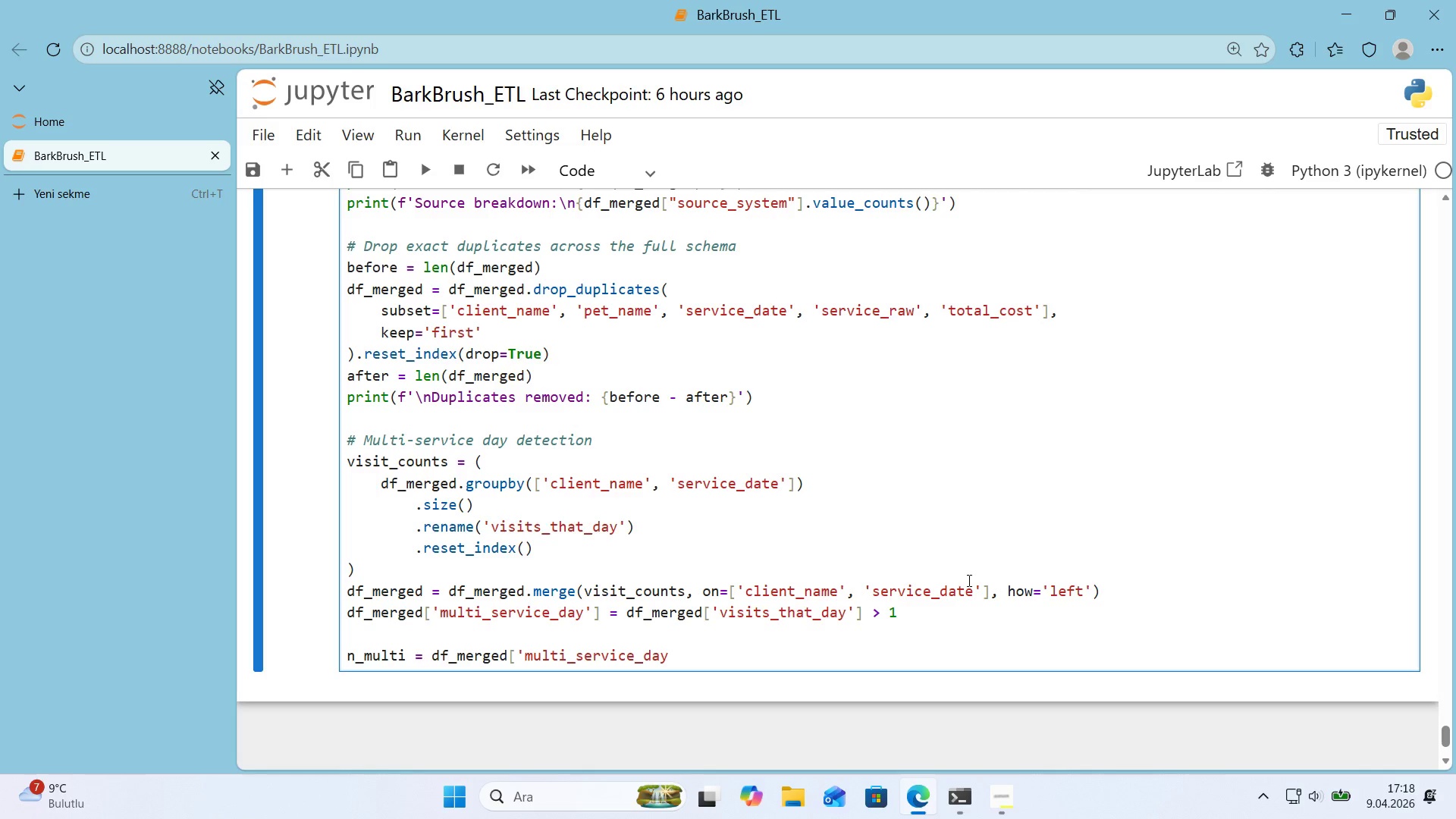 
key(Shift+ShiftRight)
 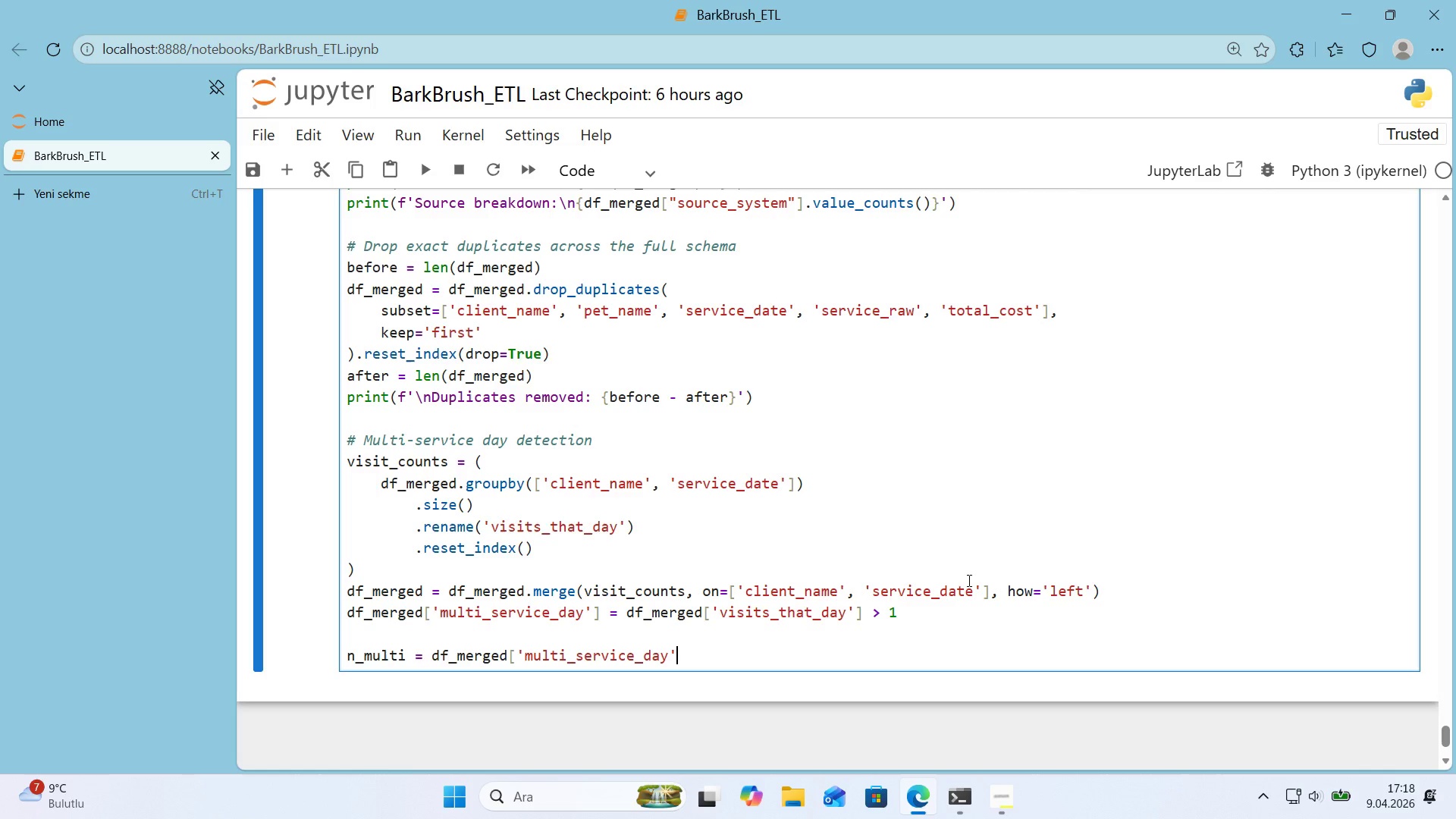 
key(Shift+2)
 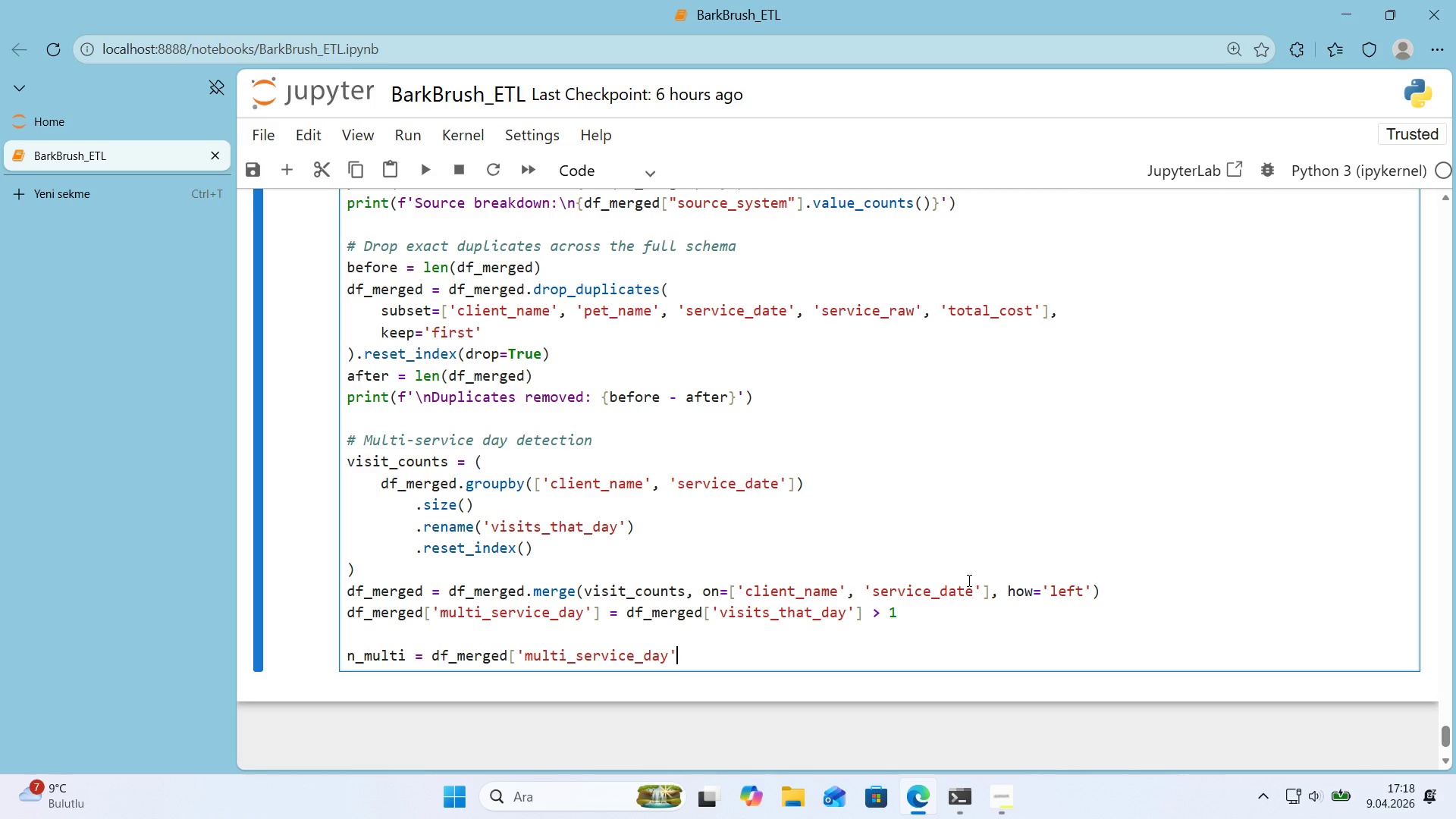 
key(Alt+Control+9)
 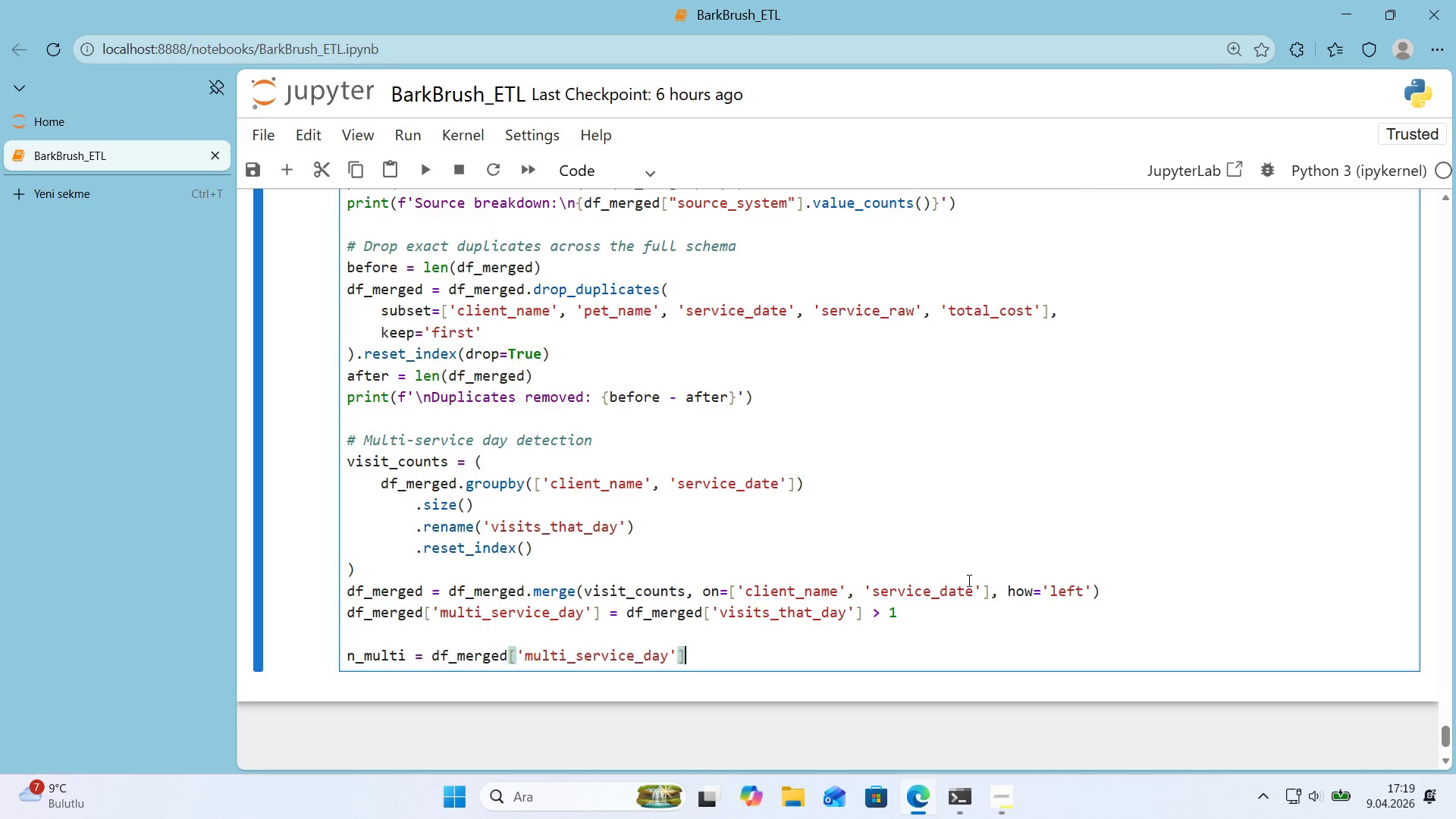 
wait(7.92)
 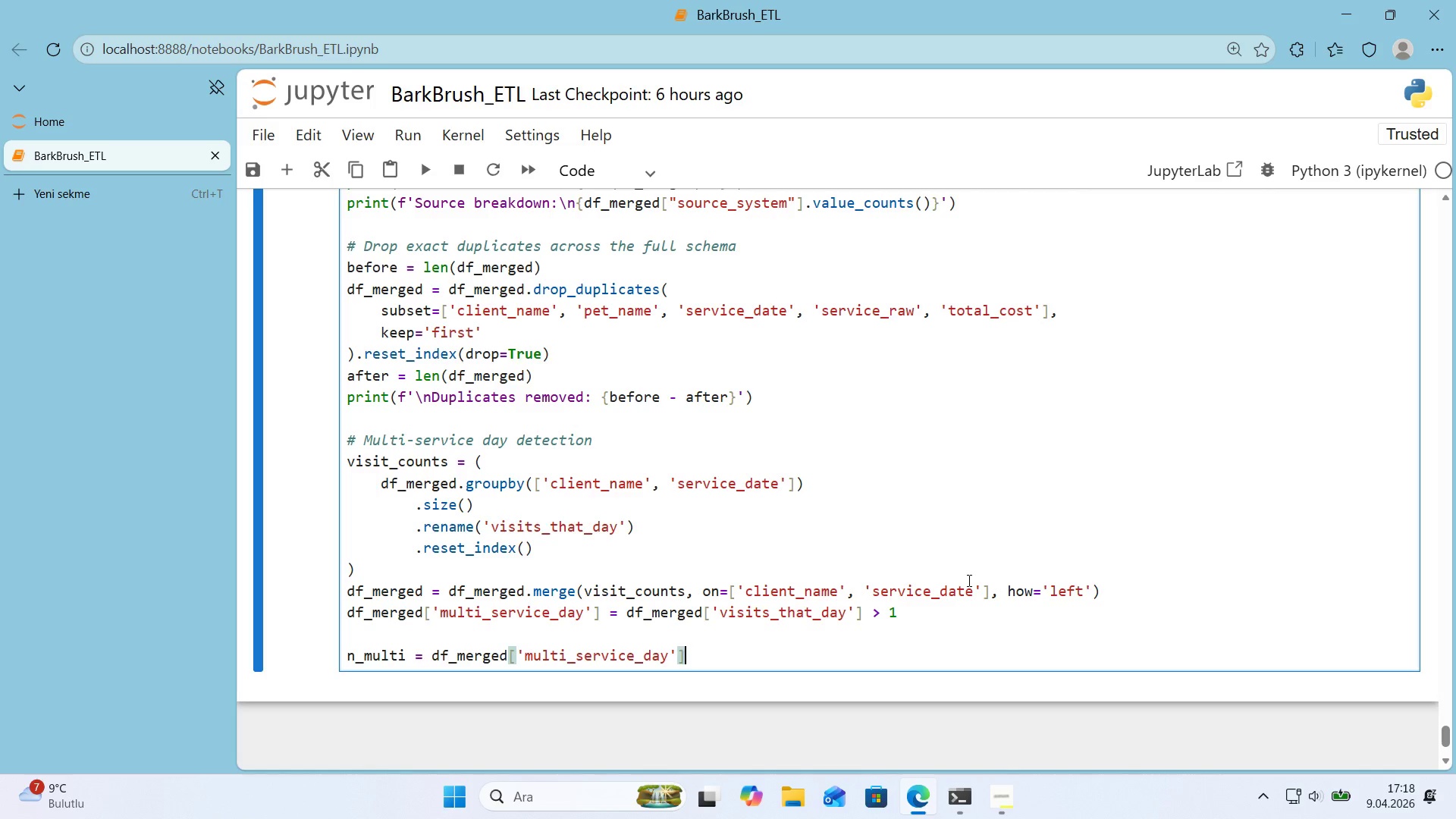 
type(.sum*()
 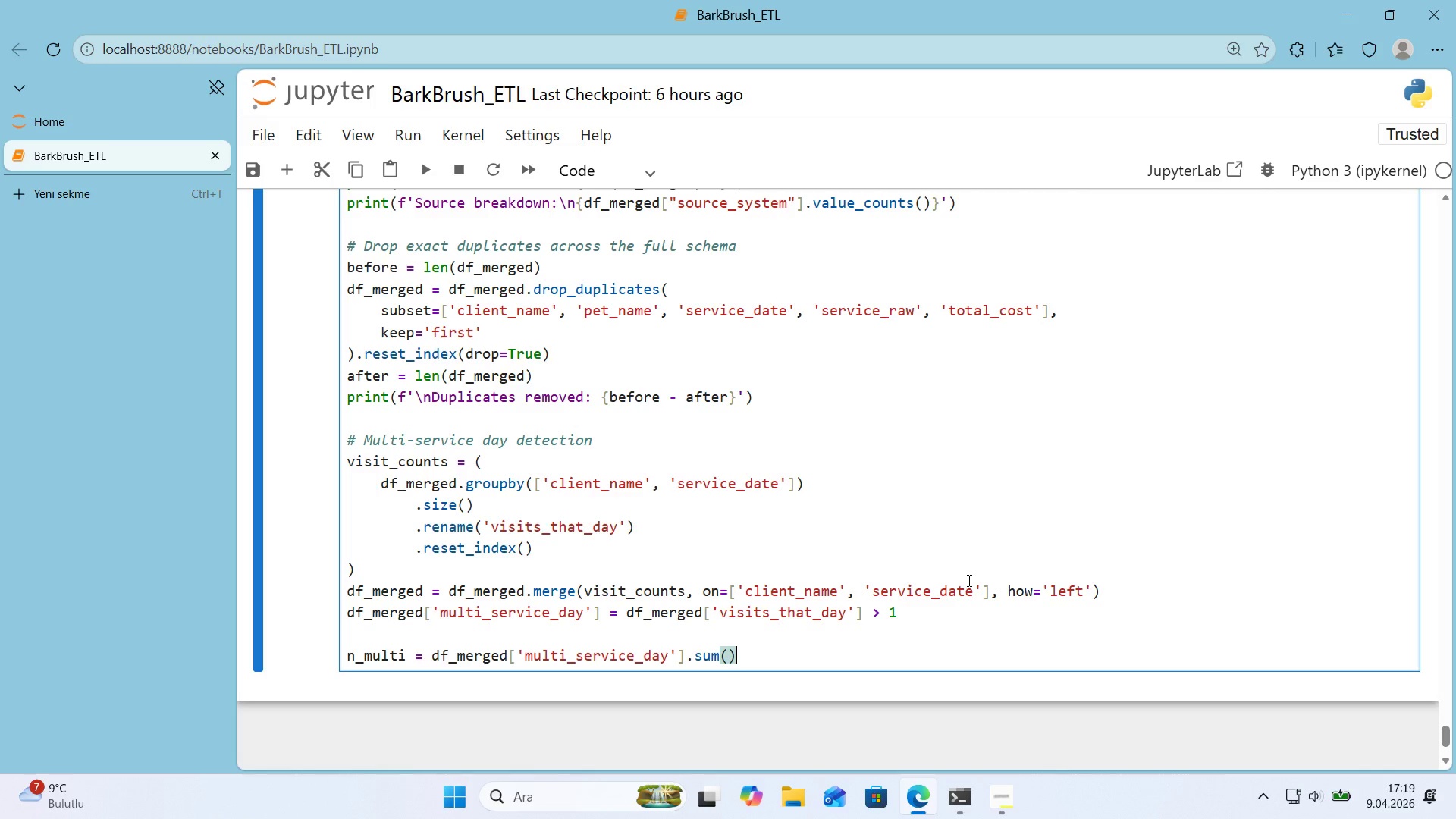 
key(Enter)
 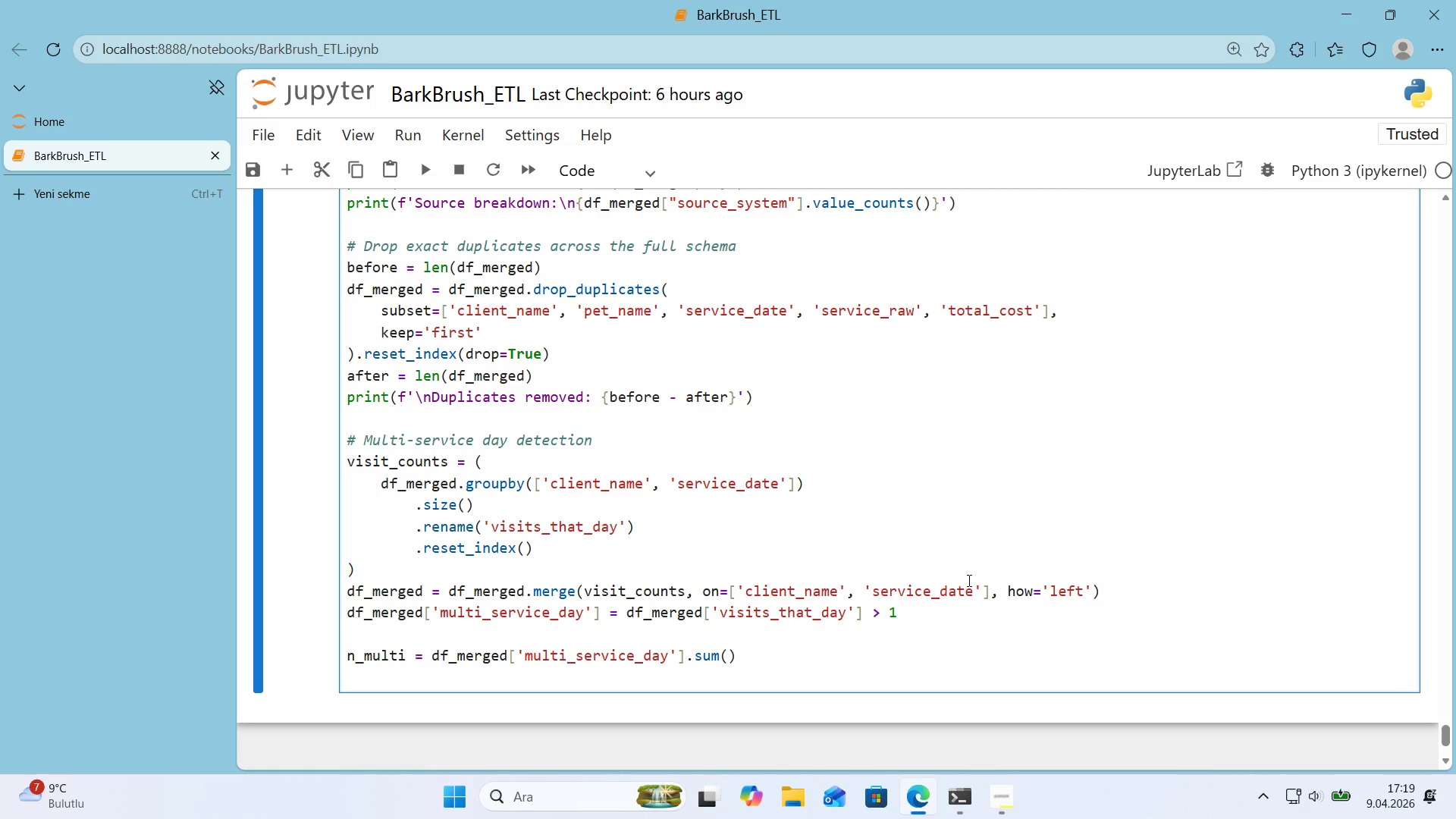 
type(pr'nt*()
 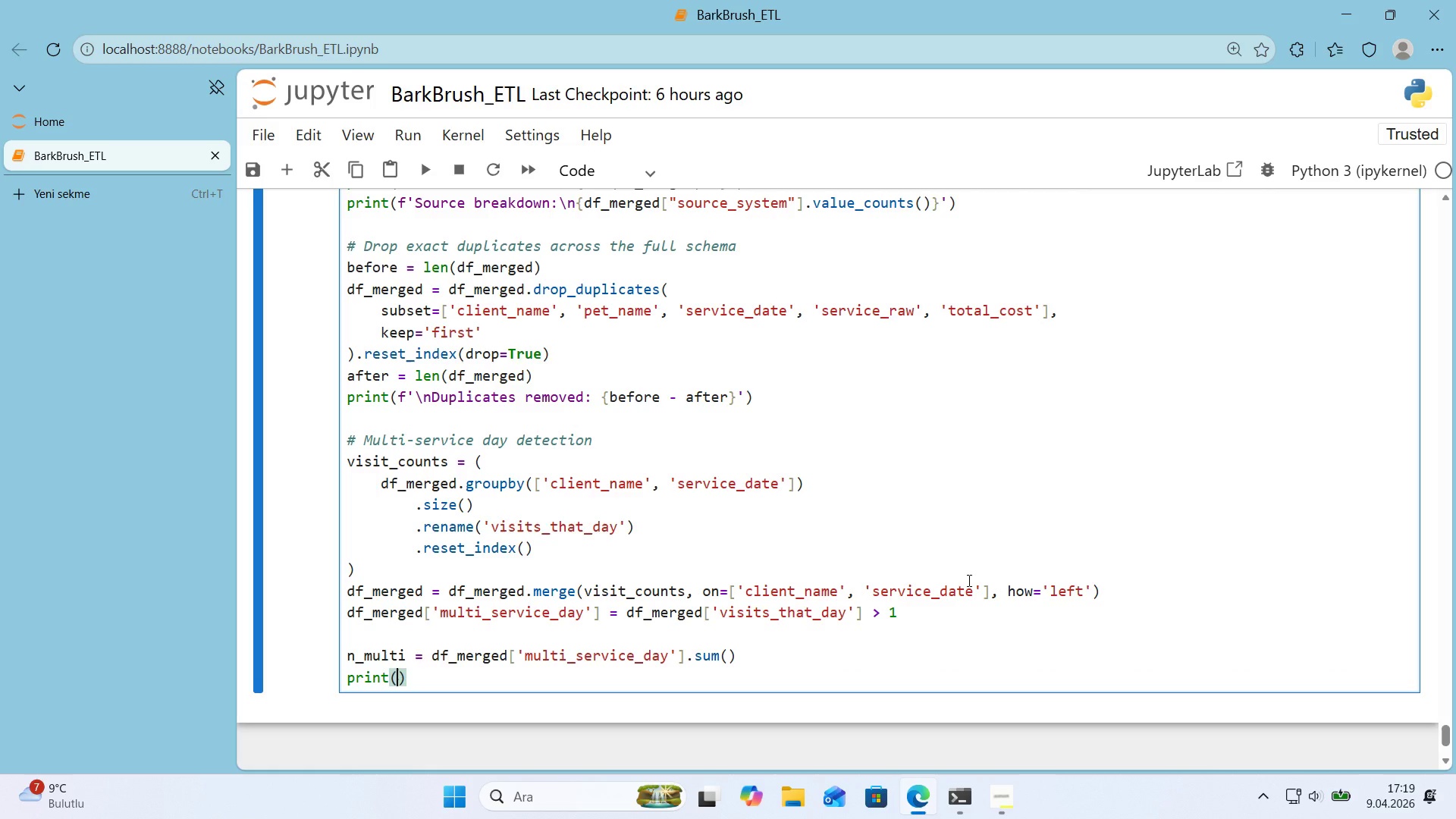 
 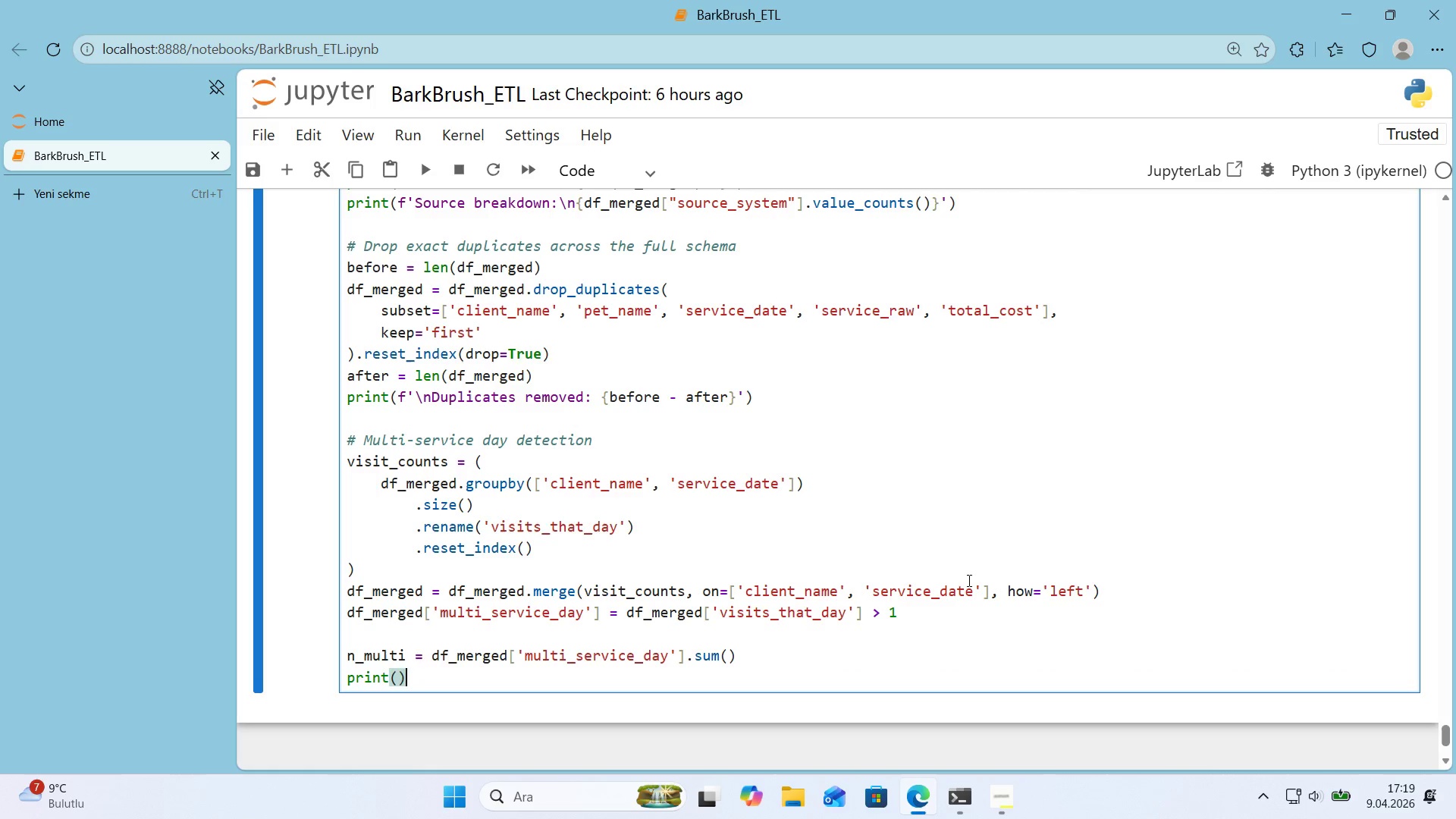 
key(ArrowLeft)
 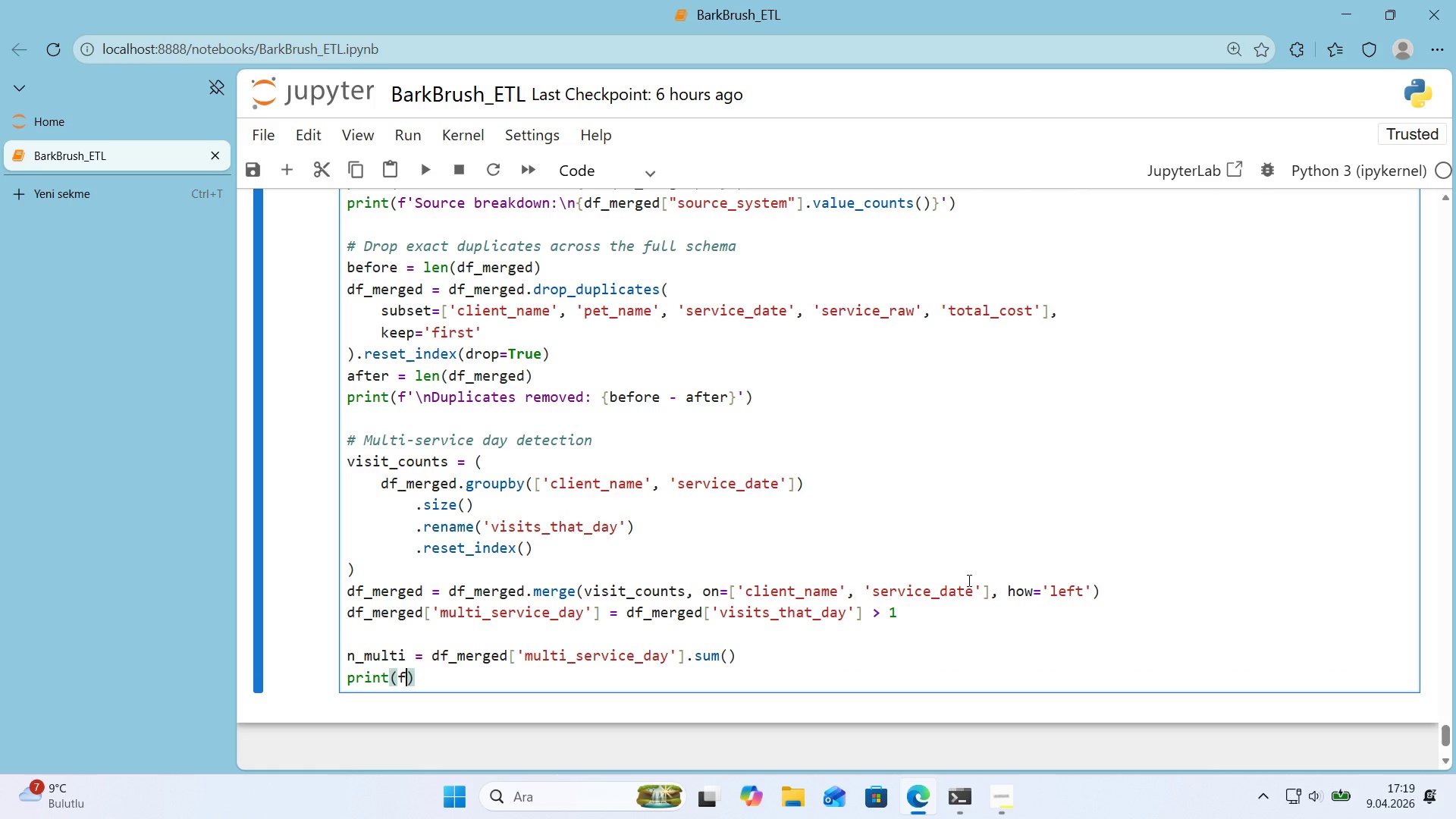 
type(f@@)
 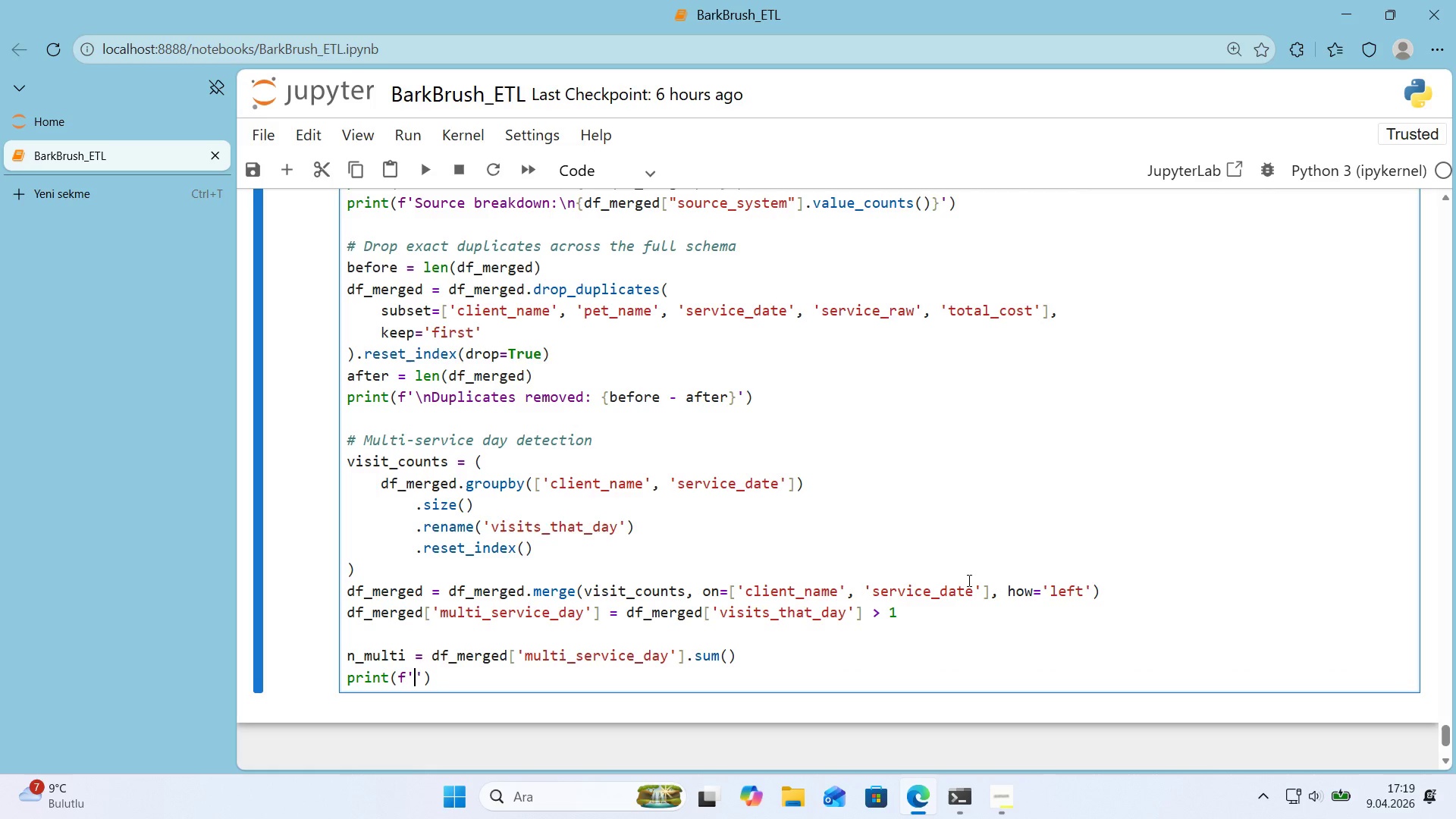 
 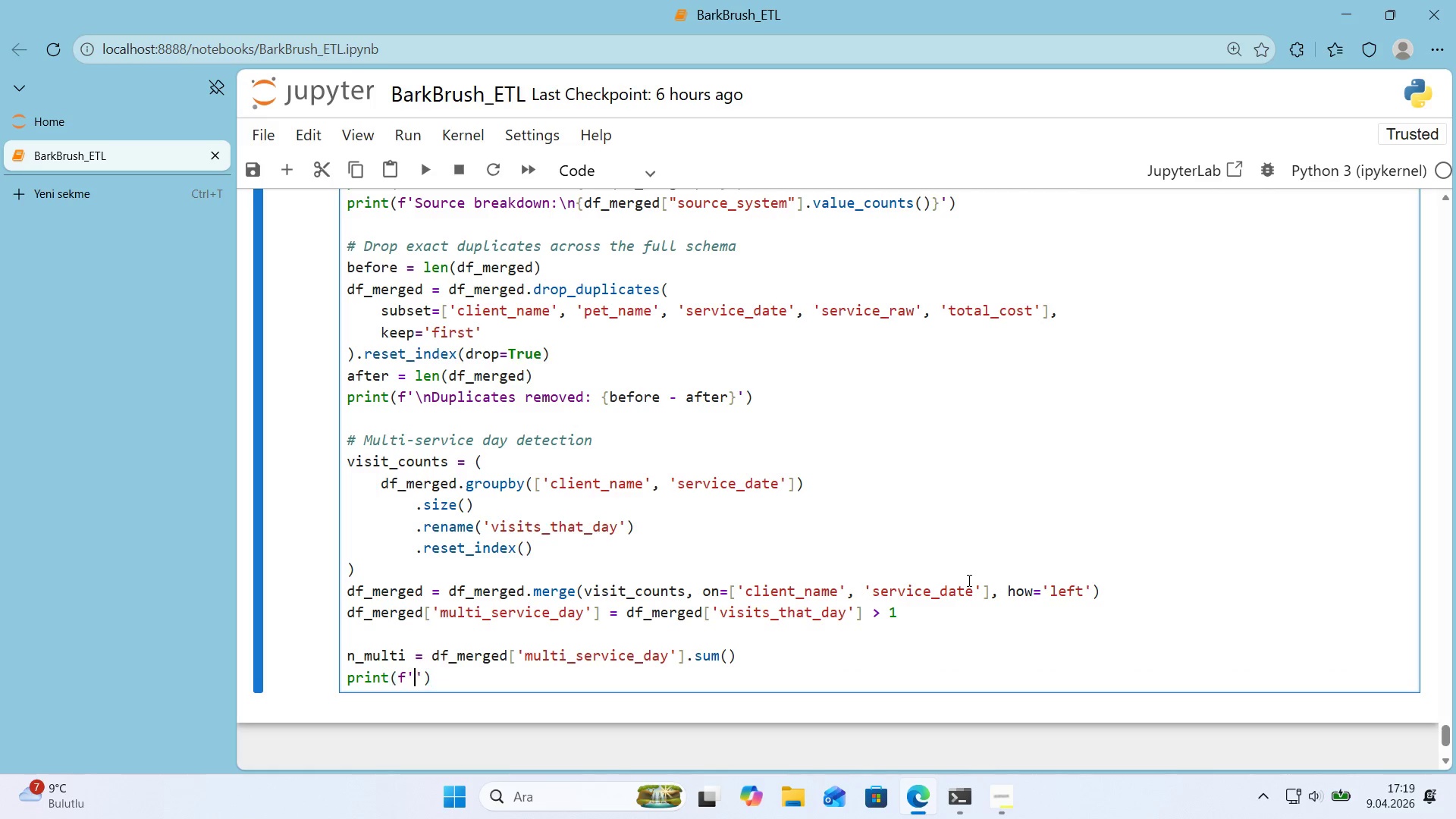 
key(ArrowLeft)
 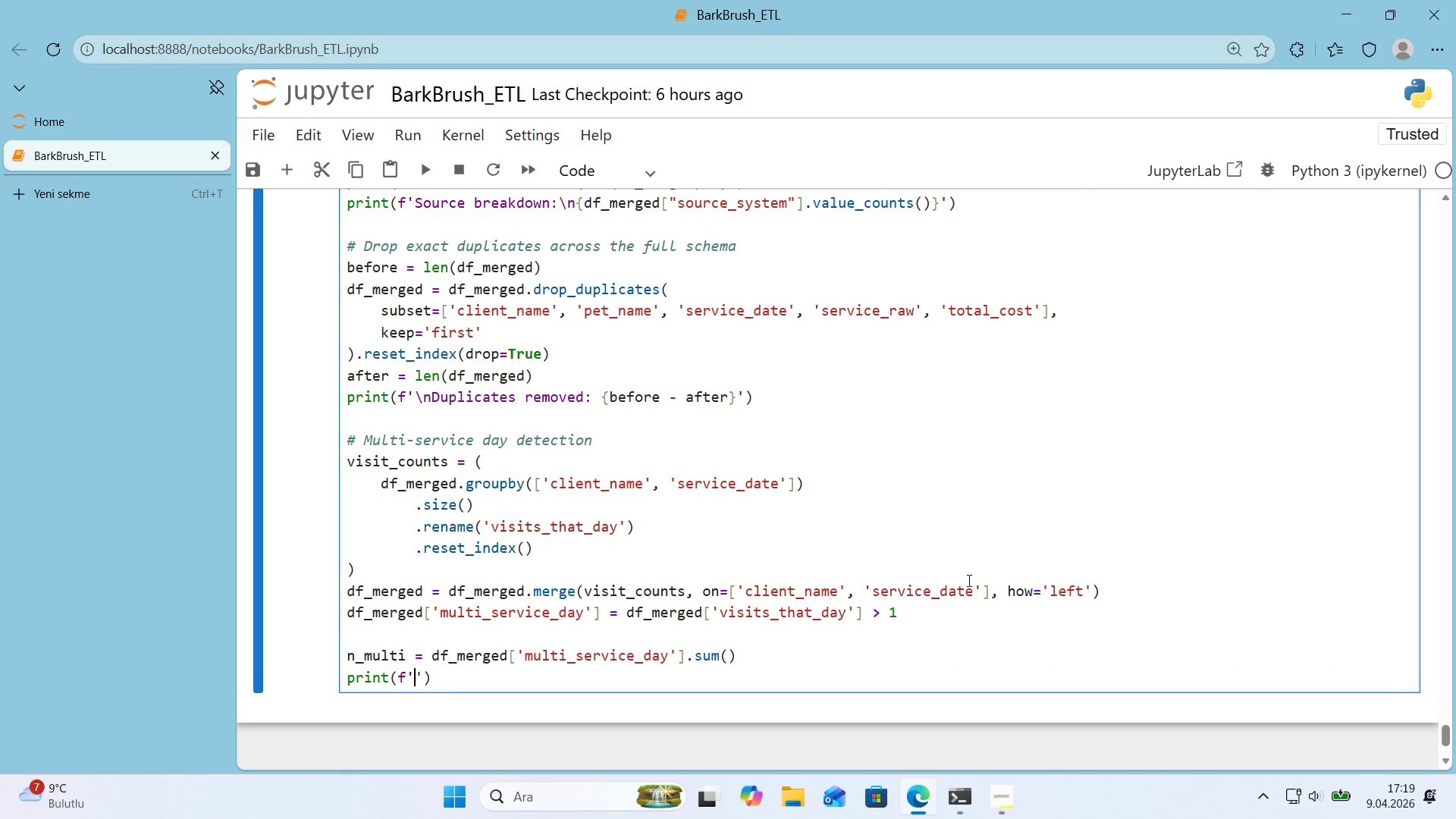 
key(Alt+Control+IntlYen)
 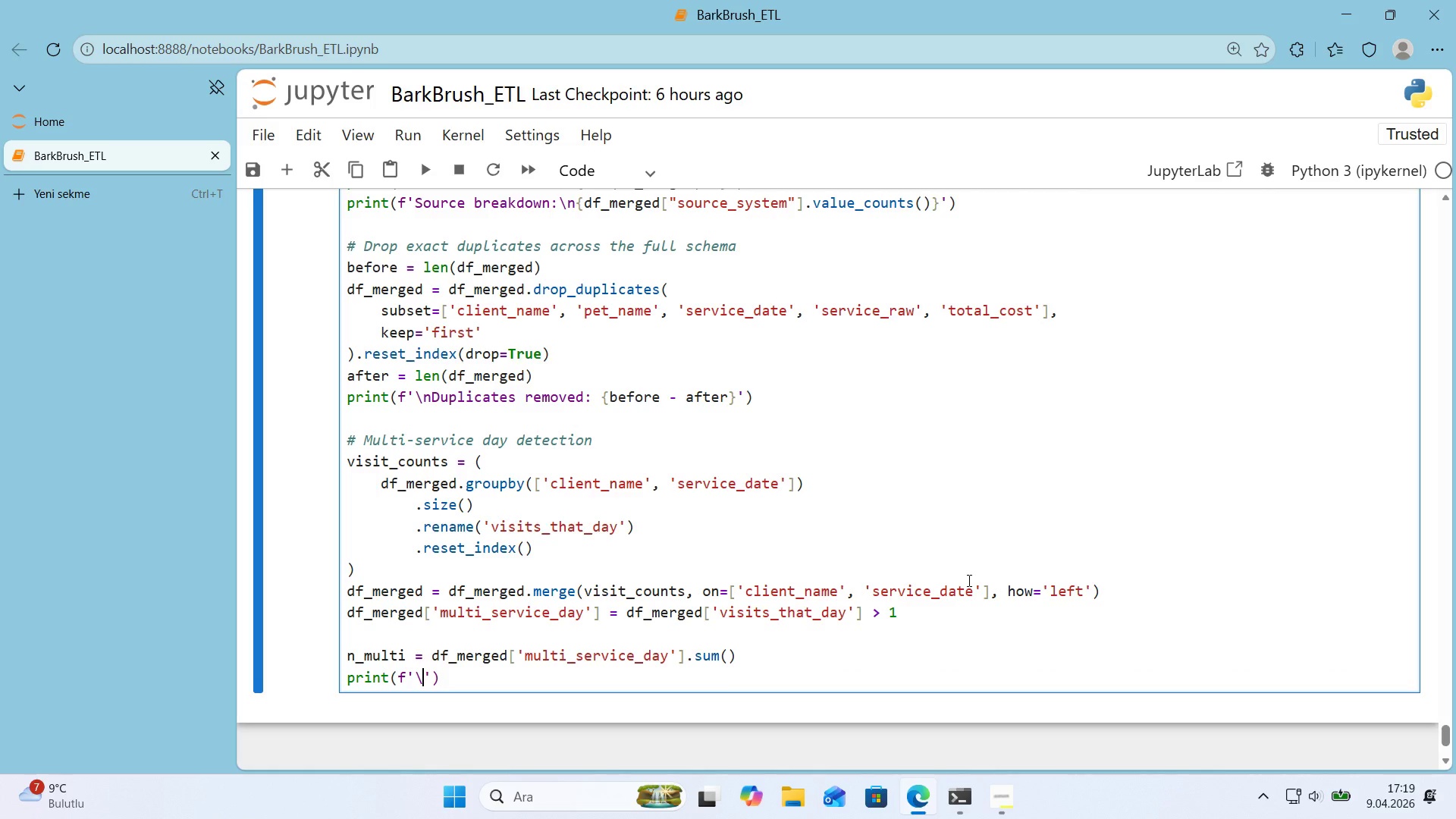 
key(N)
 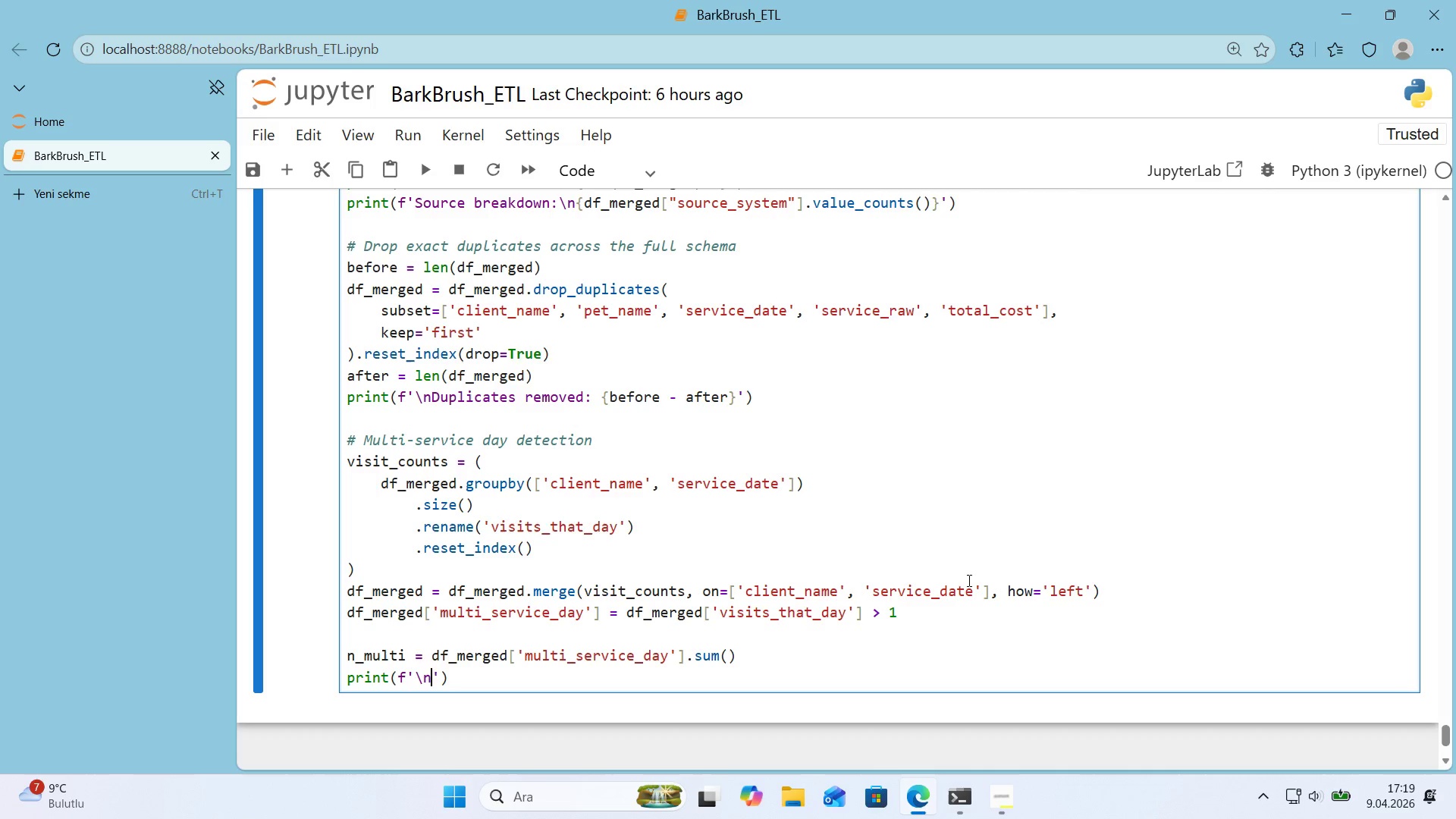 
wait(35.48)
 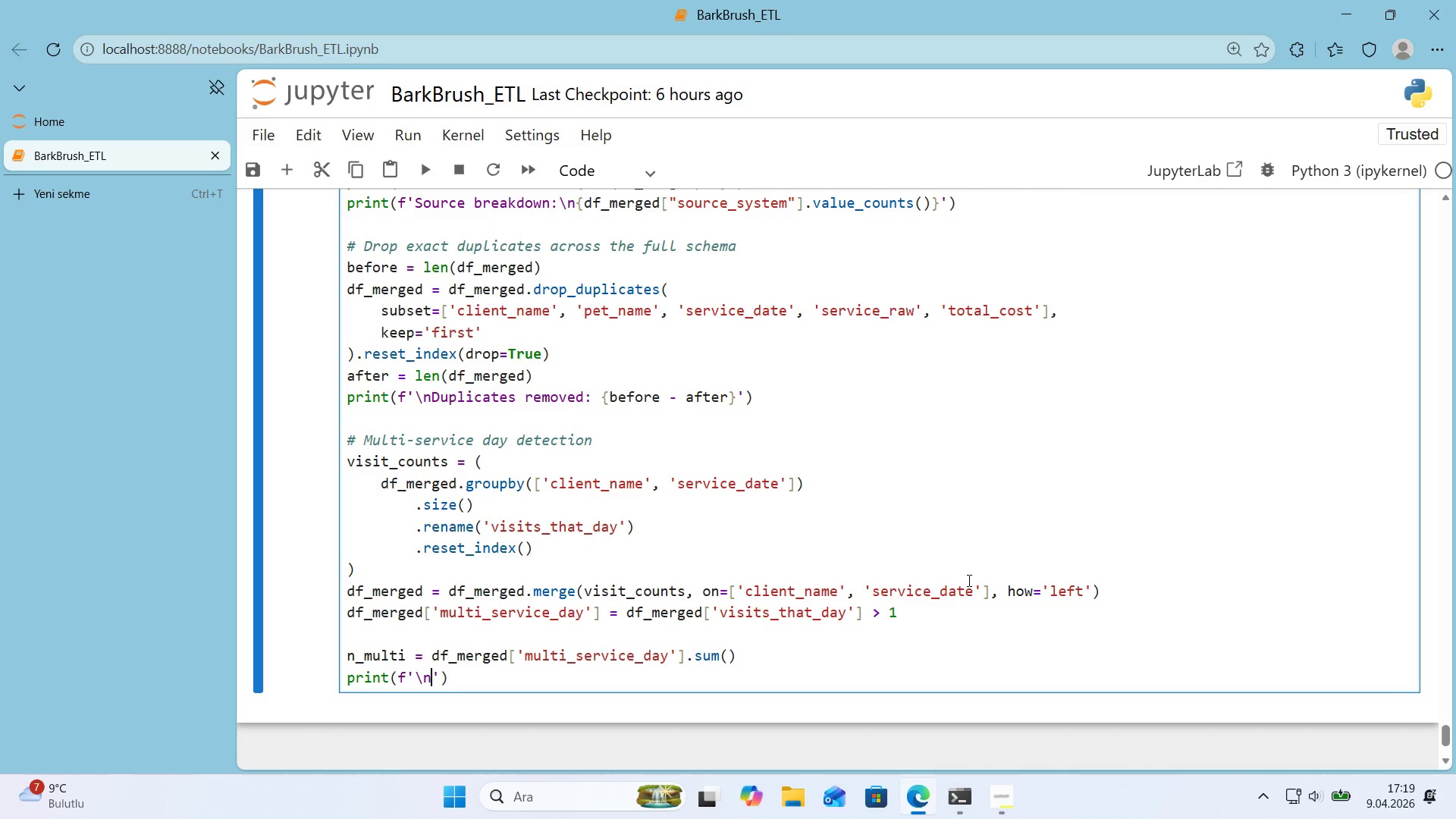 
type(Mult'-serv'ce-day rows> )
 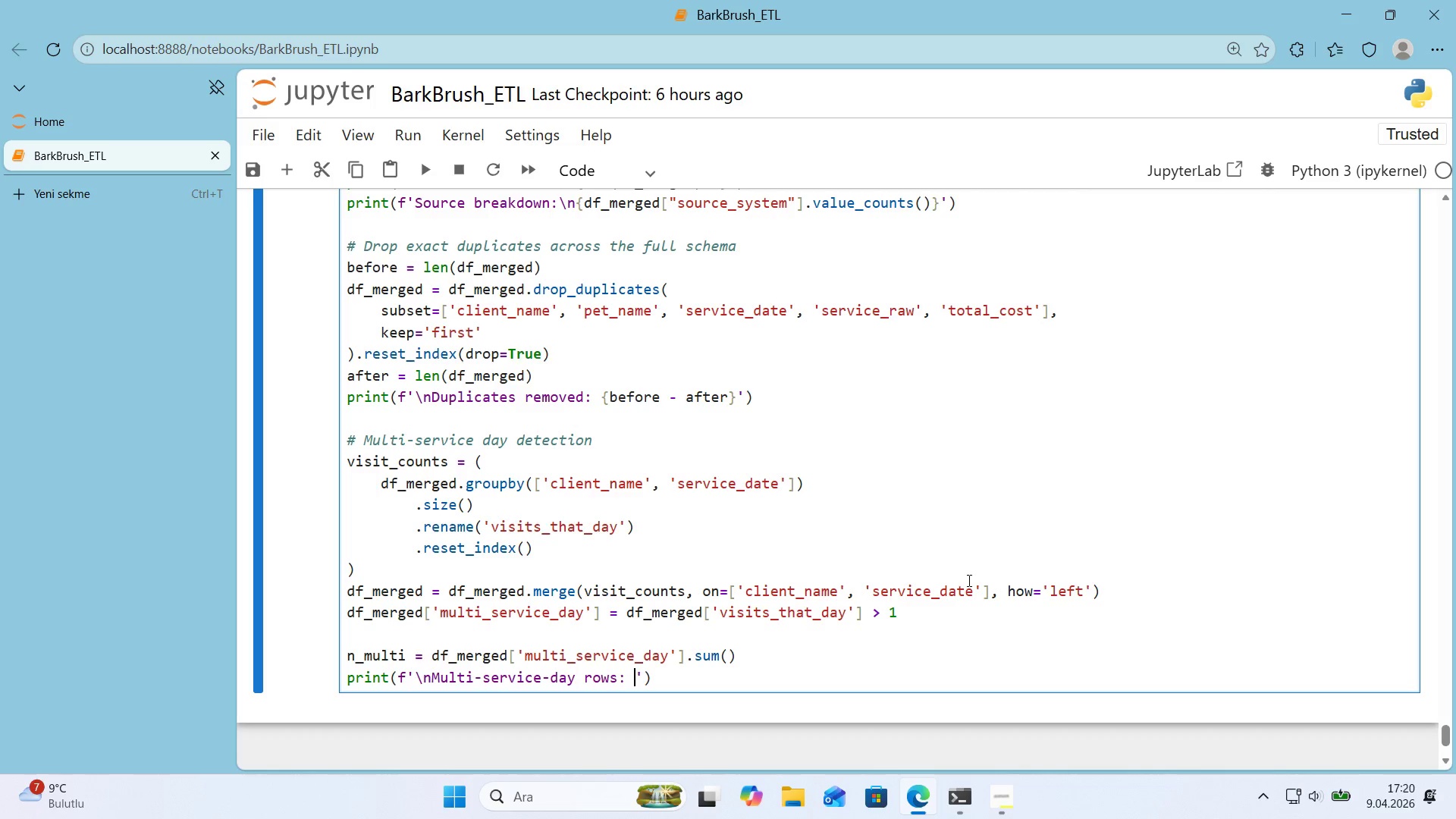 
key(Alt+Control+7)
 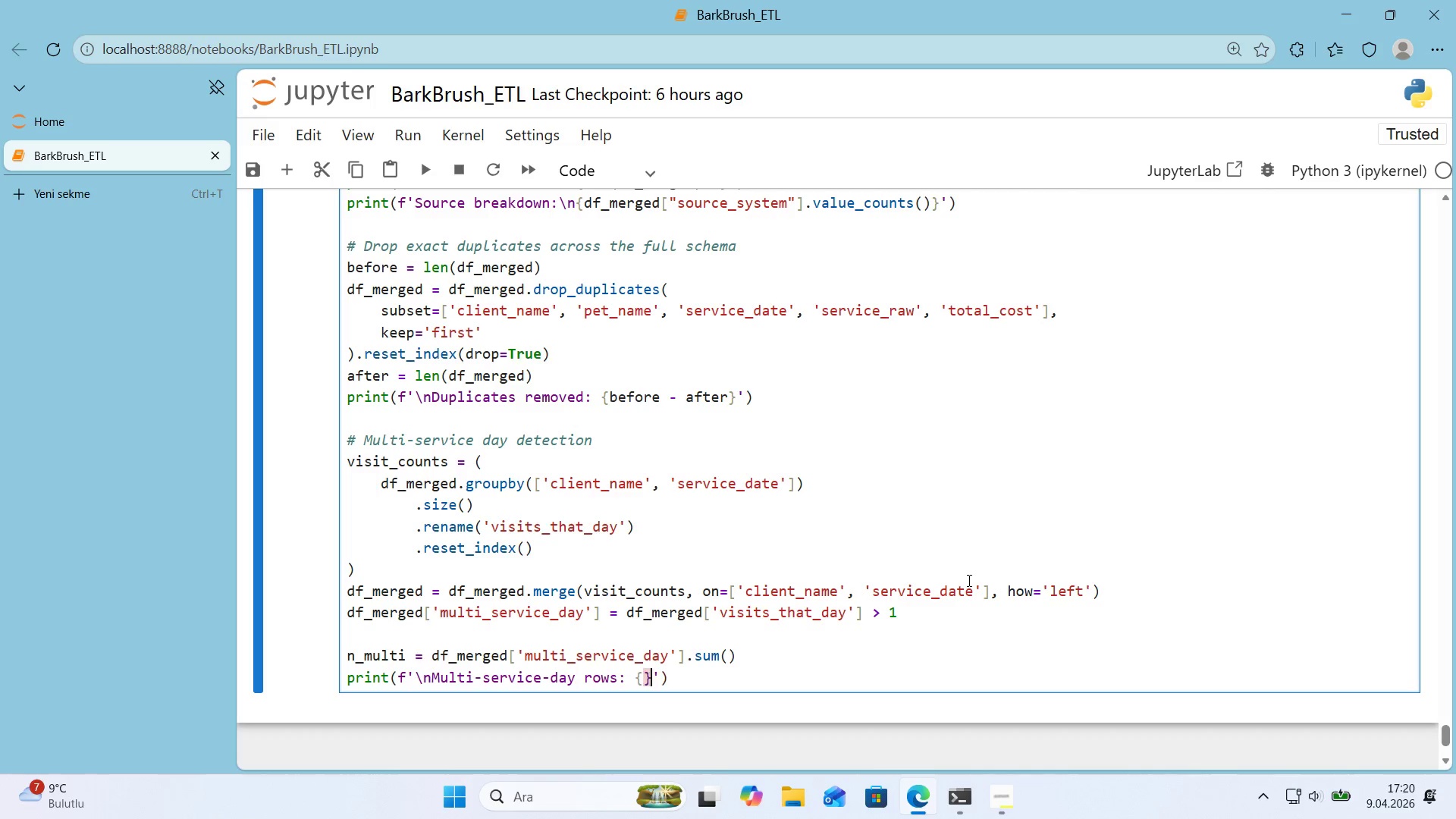 
key(Alt+Control+0)
 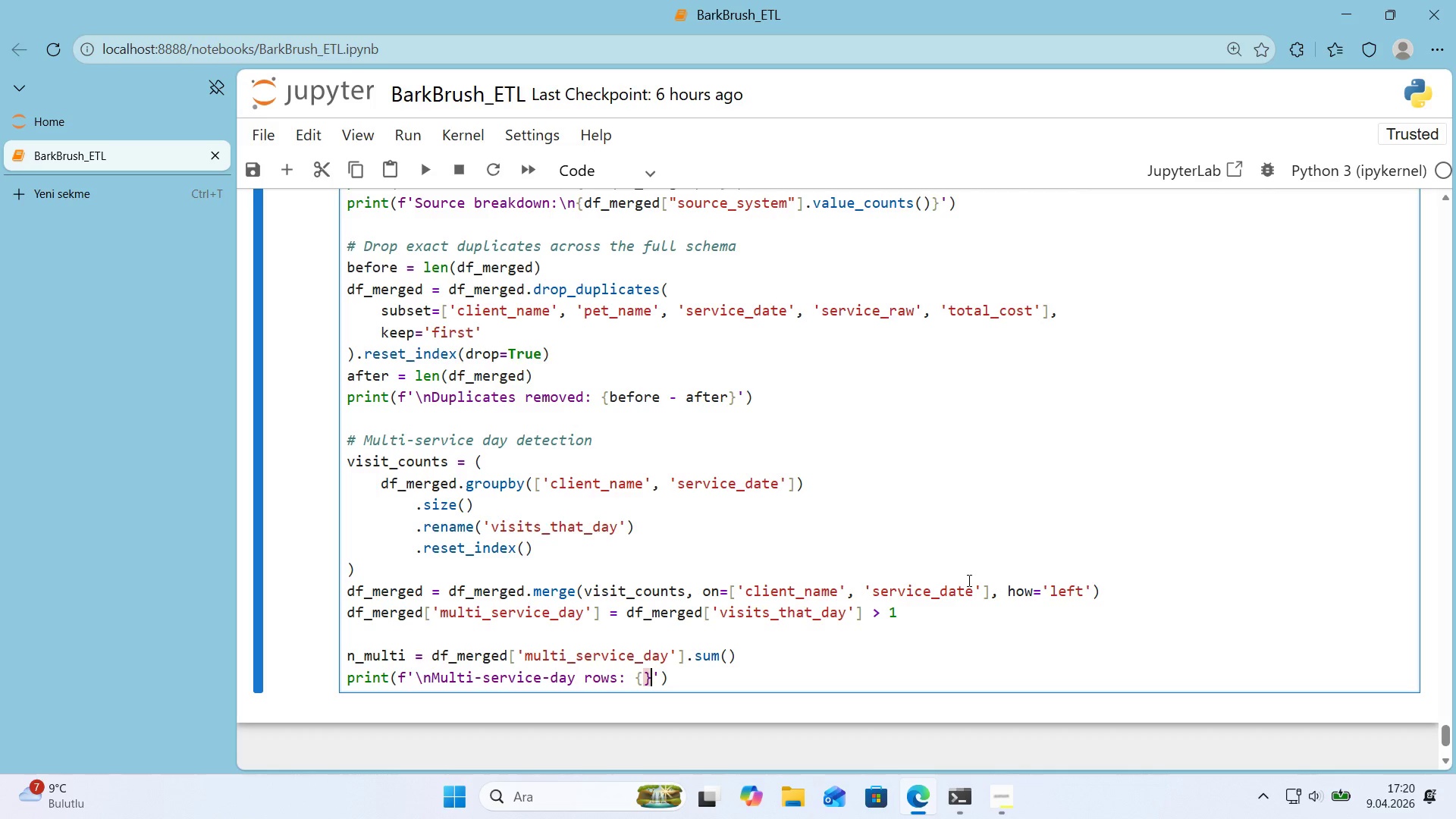 
key(ArrowLeft)
 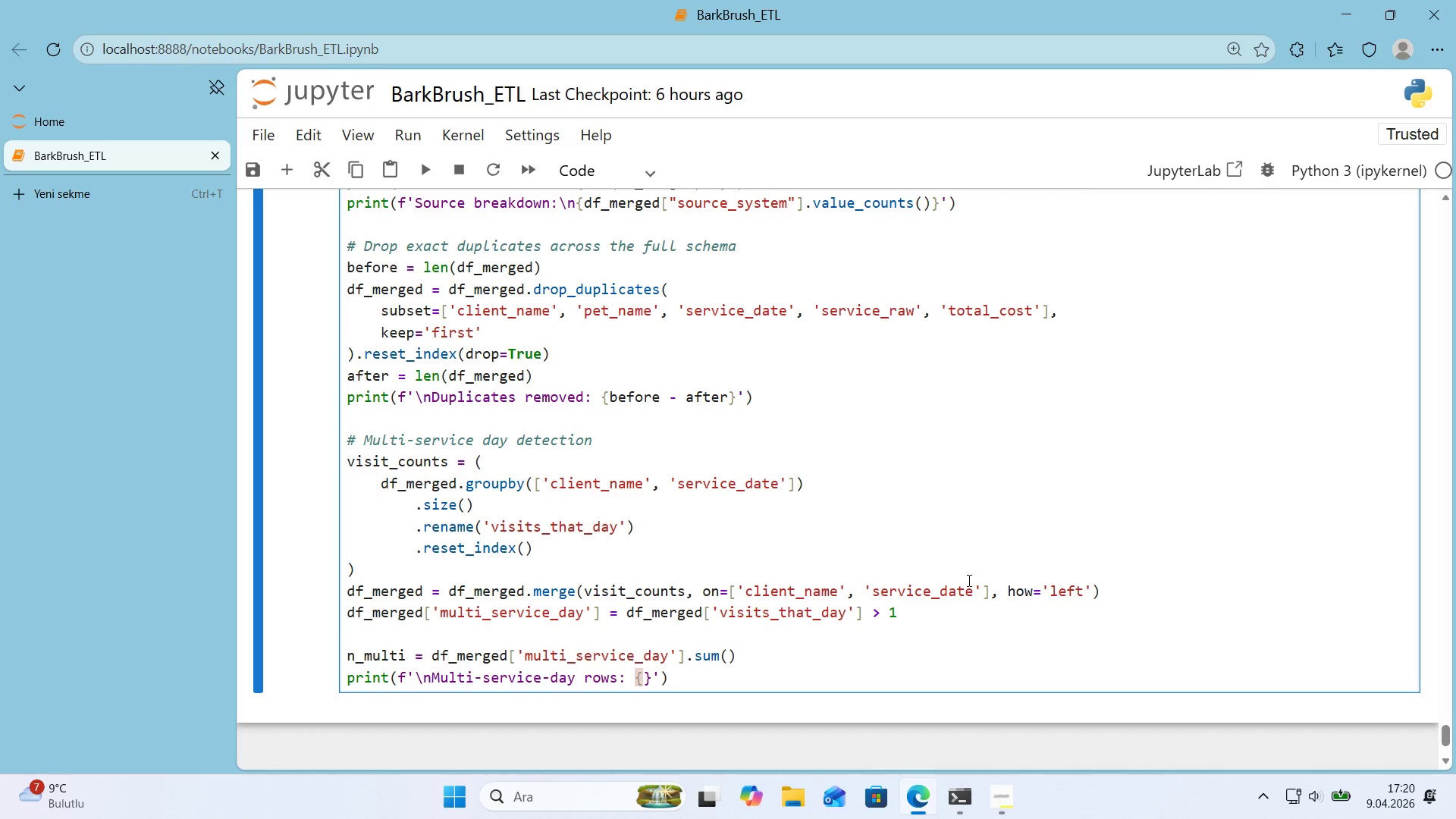 
type(n_mult')
 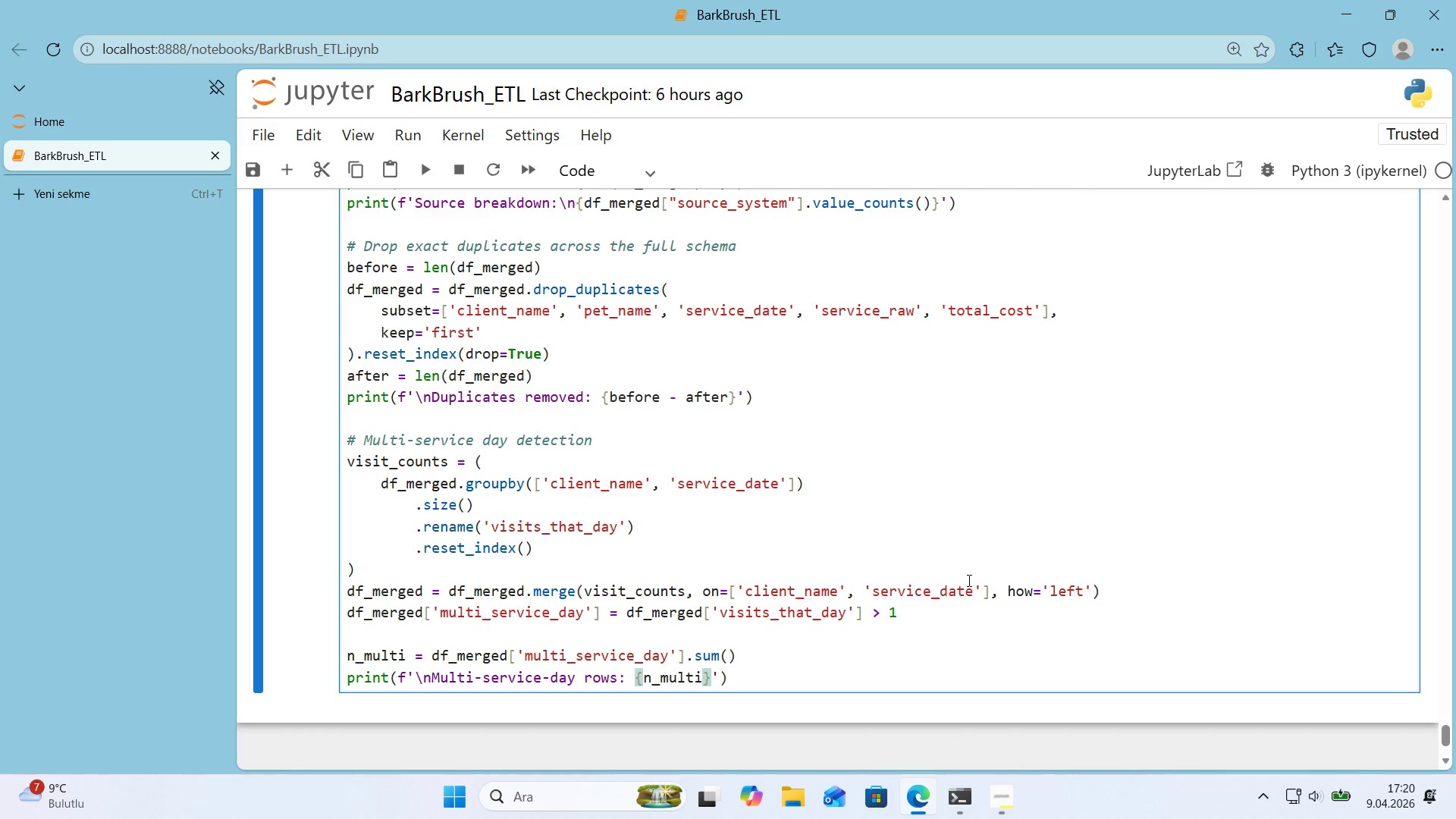 
key(ArrowRight)
 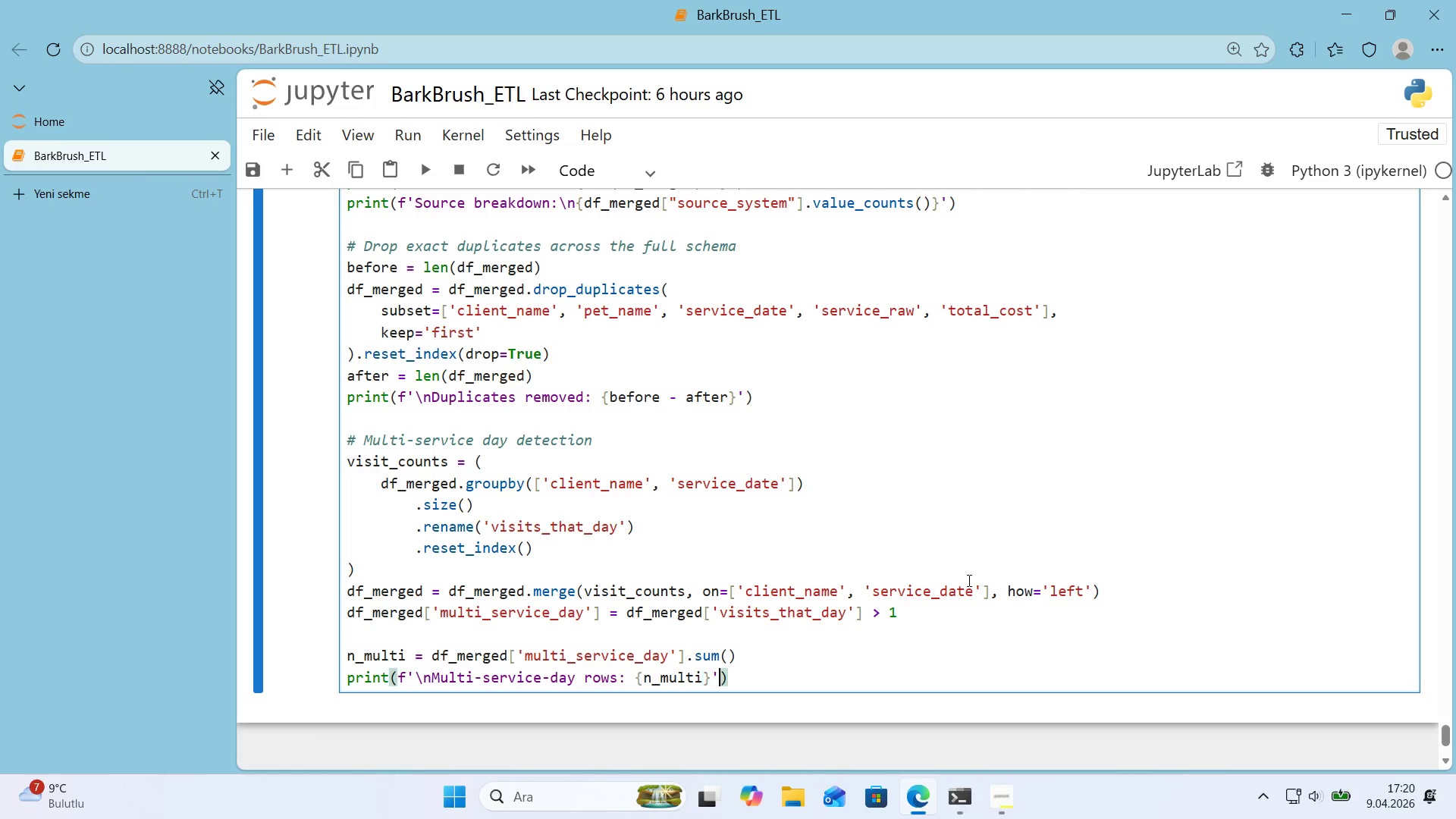 
key(ArrowRight)
 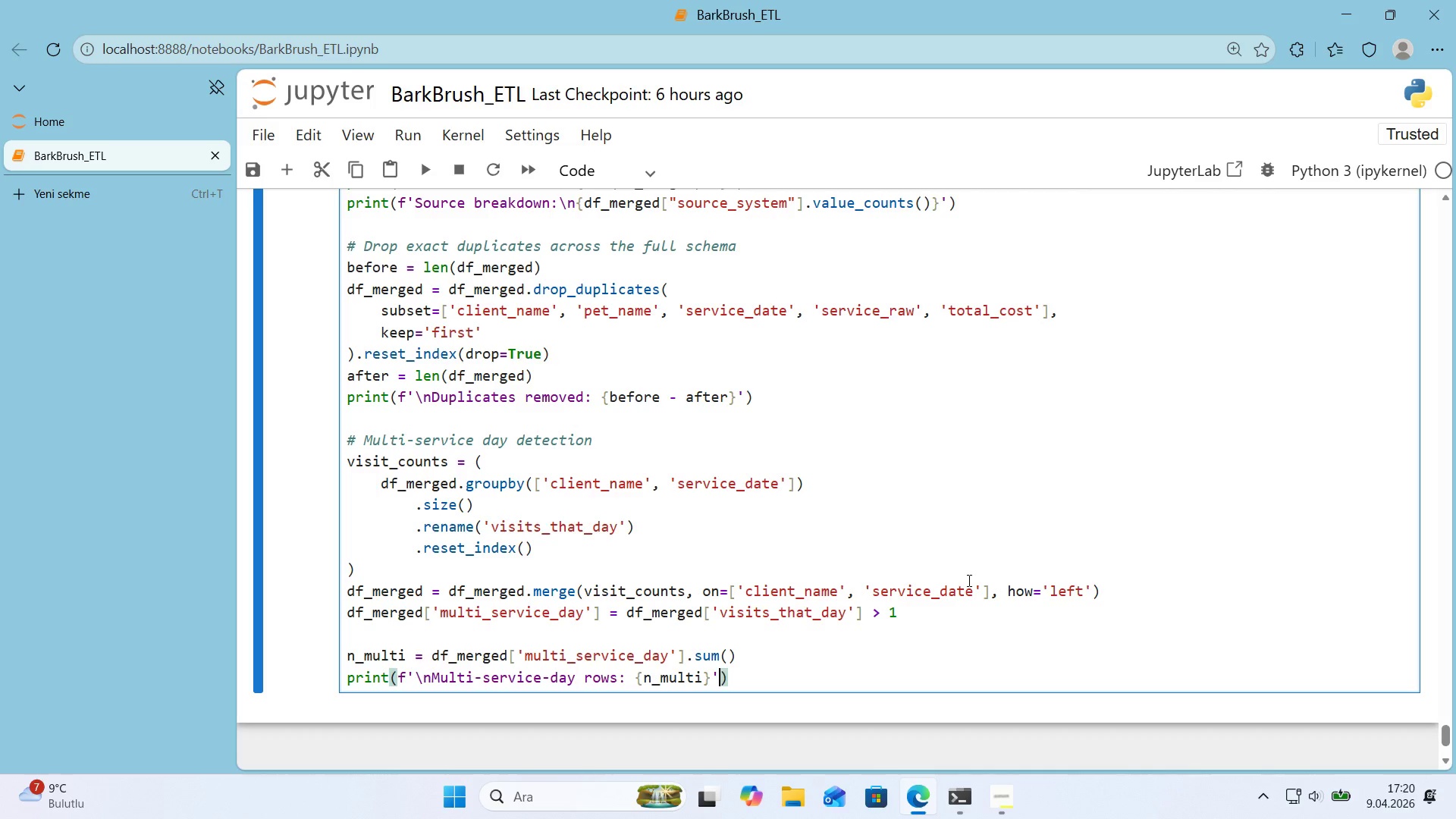 
key(ArrowLeft)
 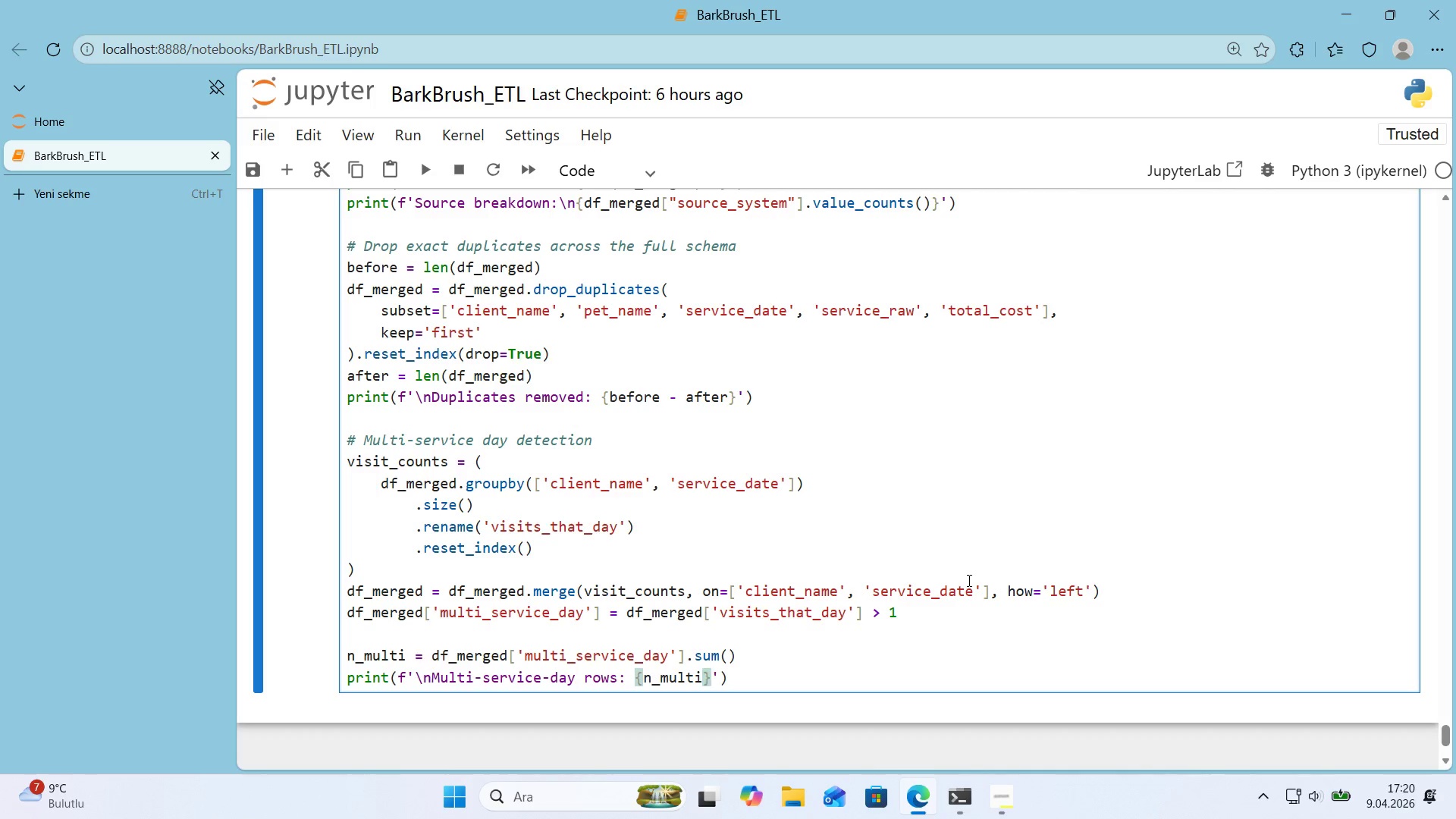 
key(Space)
 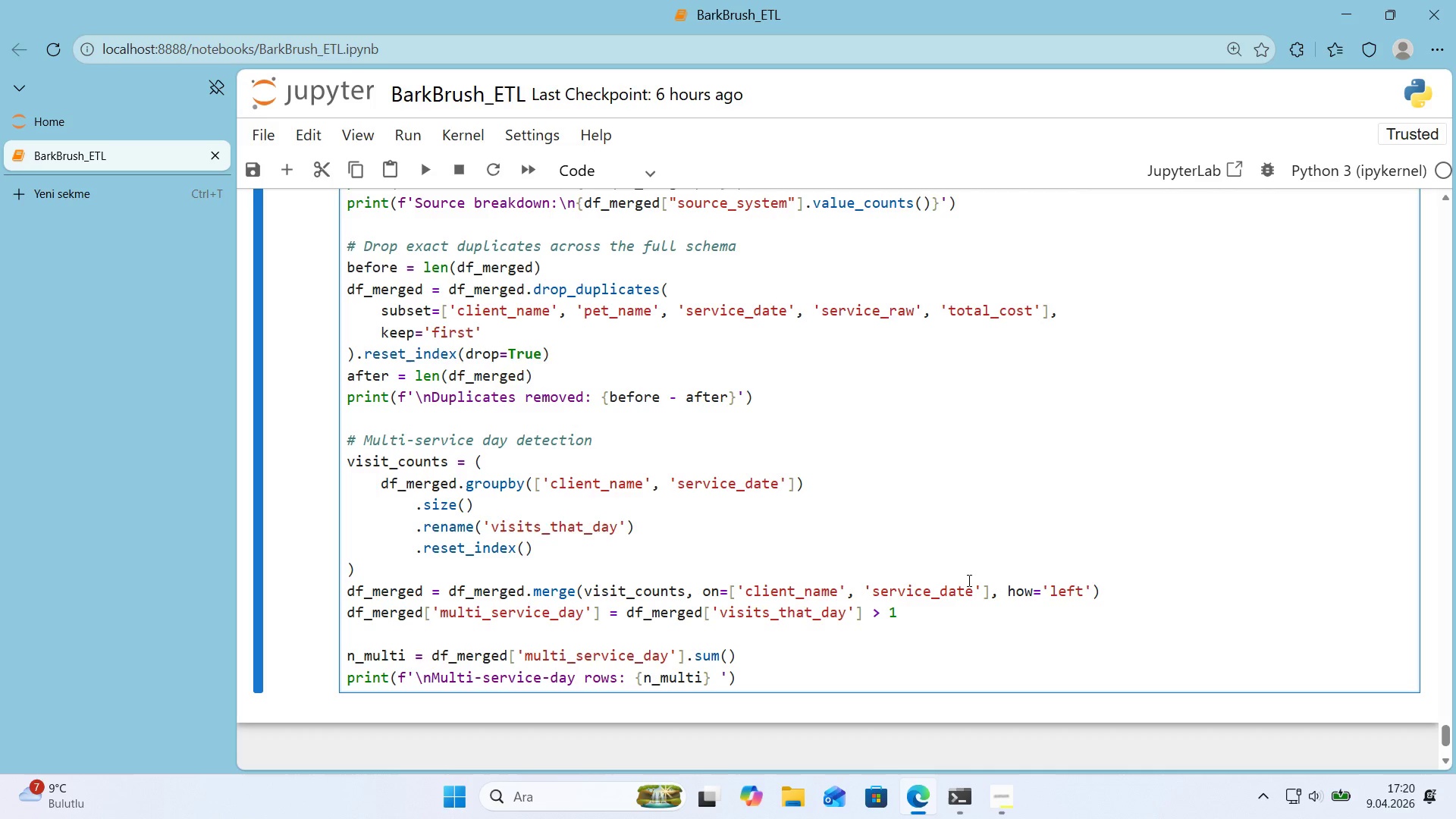 
key(ArrowRight)
 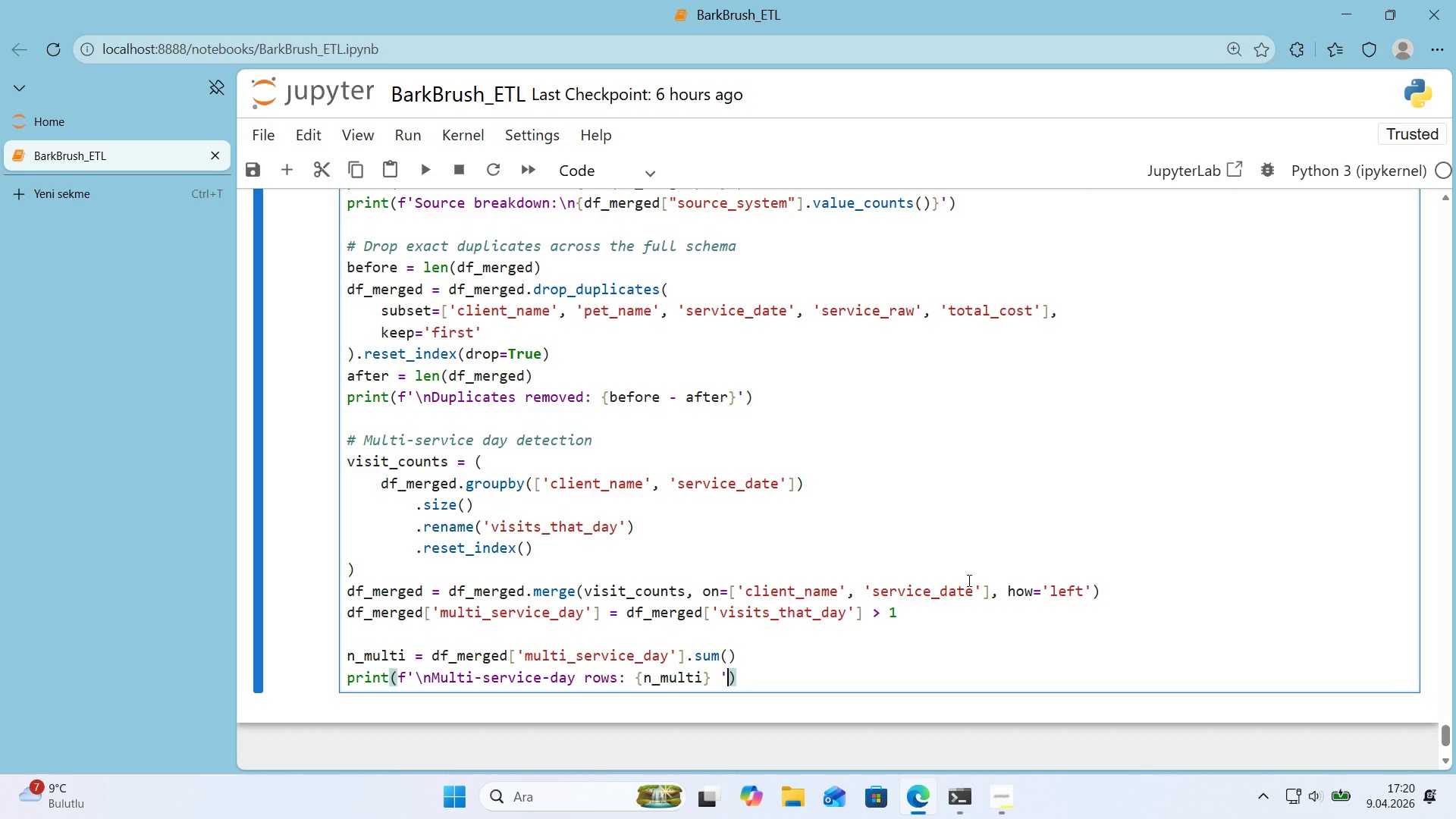 
key(Enter)
 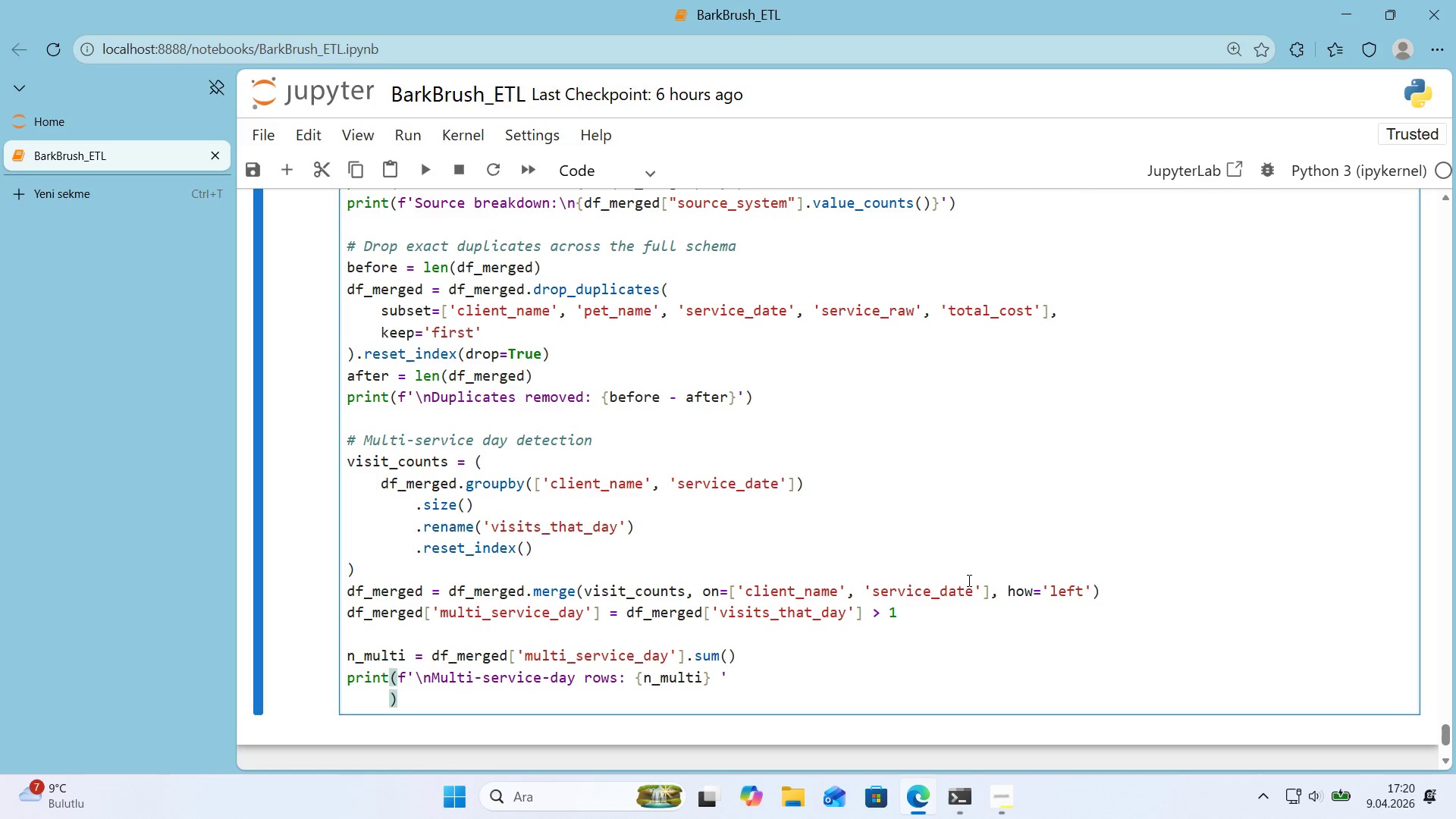 
type(f@@)
 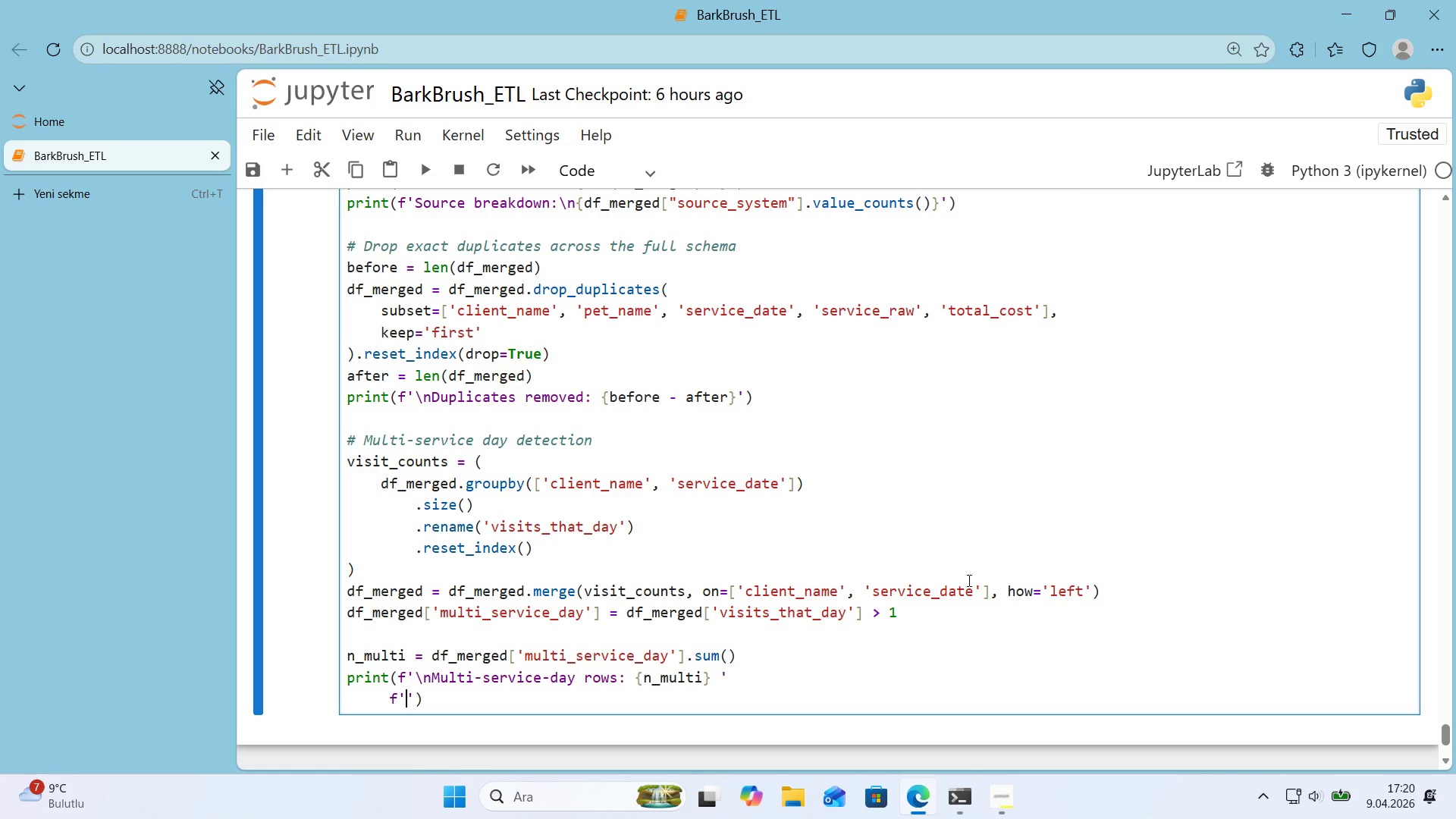 
 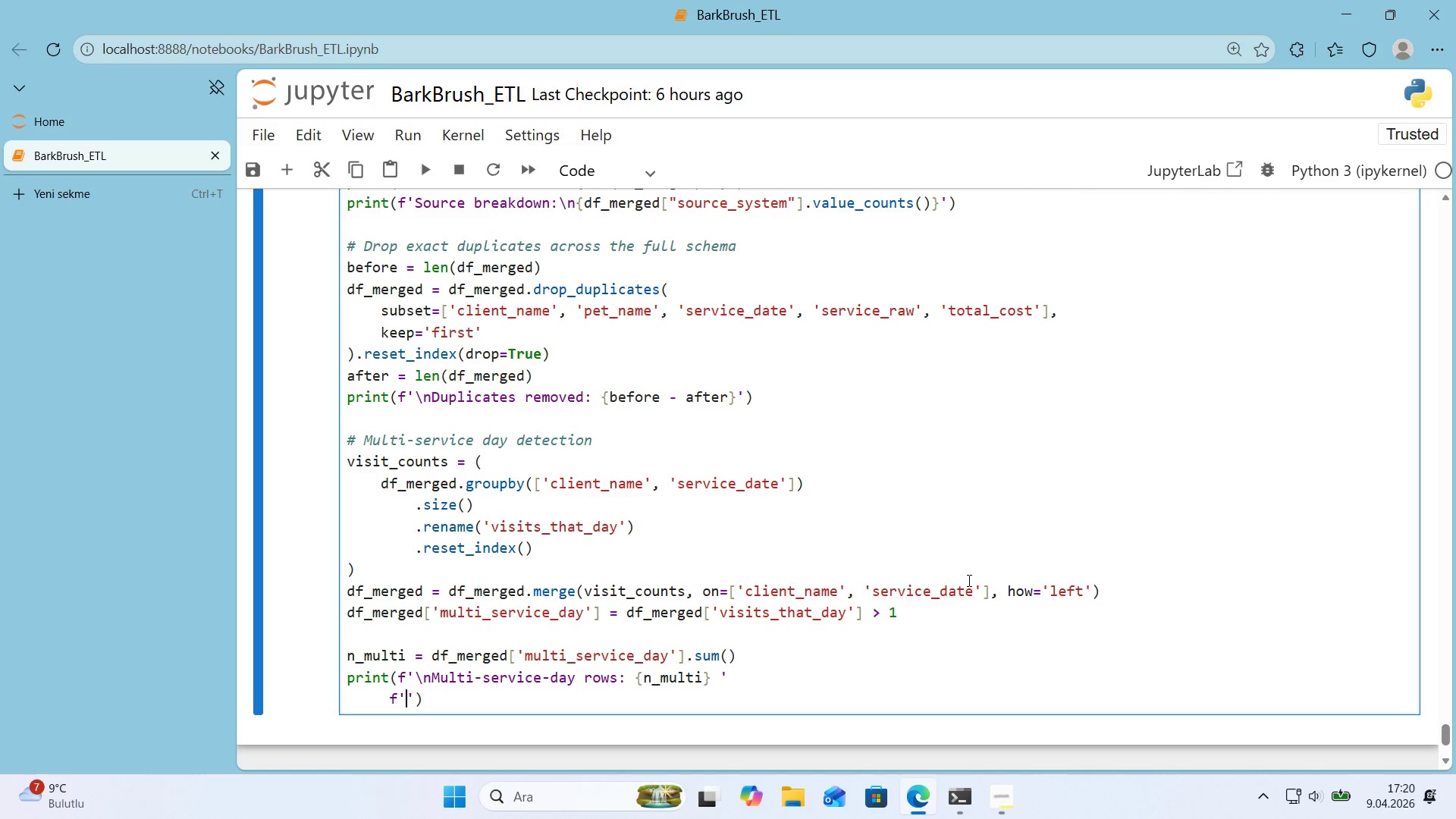 
key(ArrowLeft)
 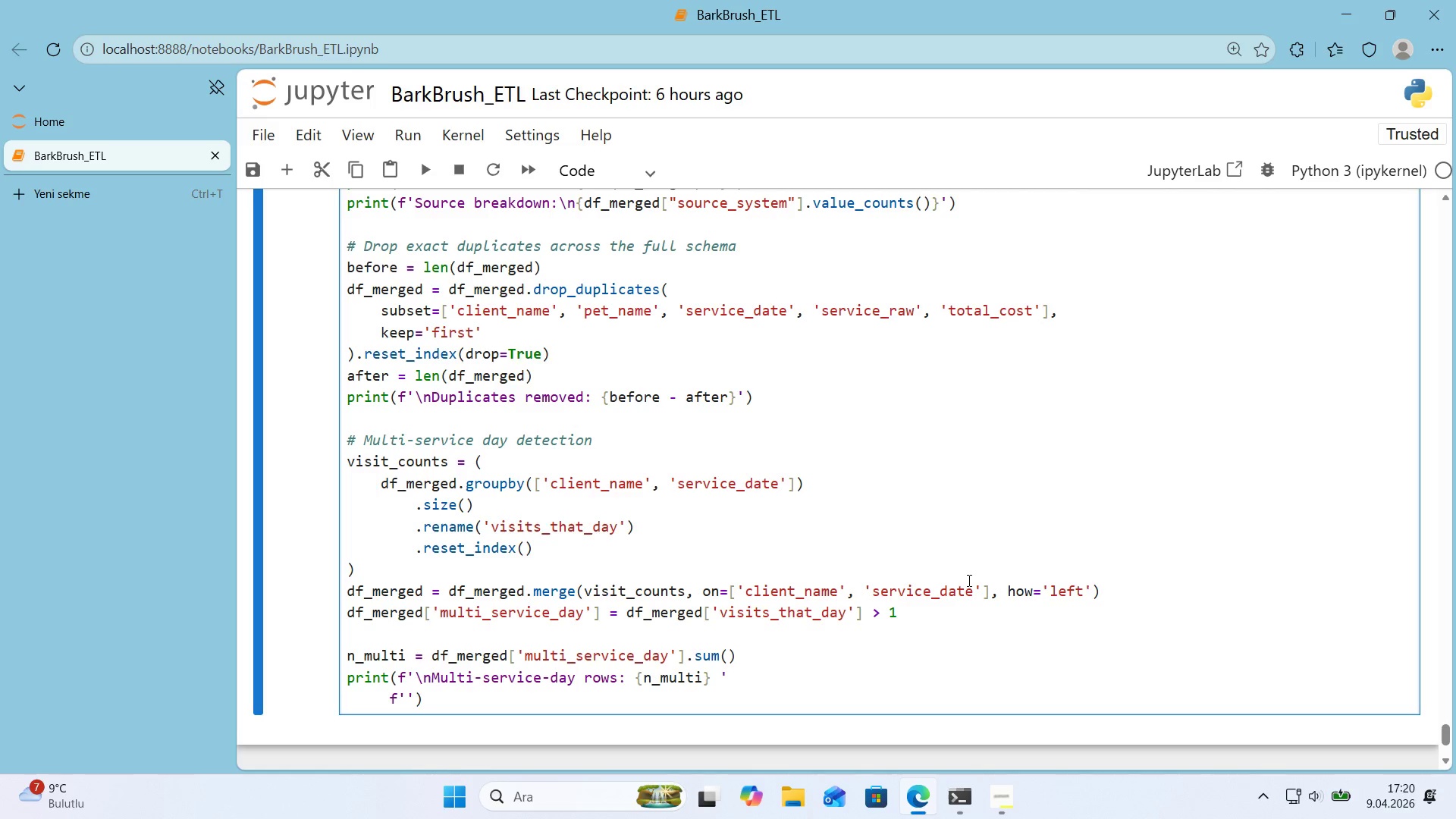 
type(*()
 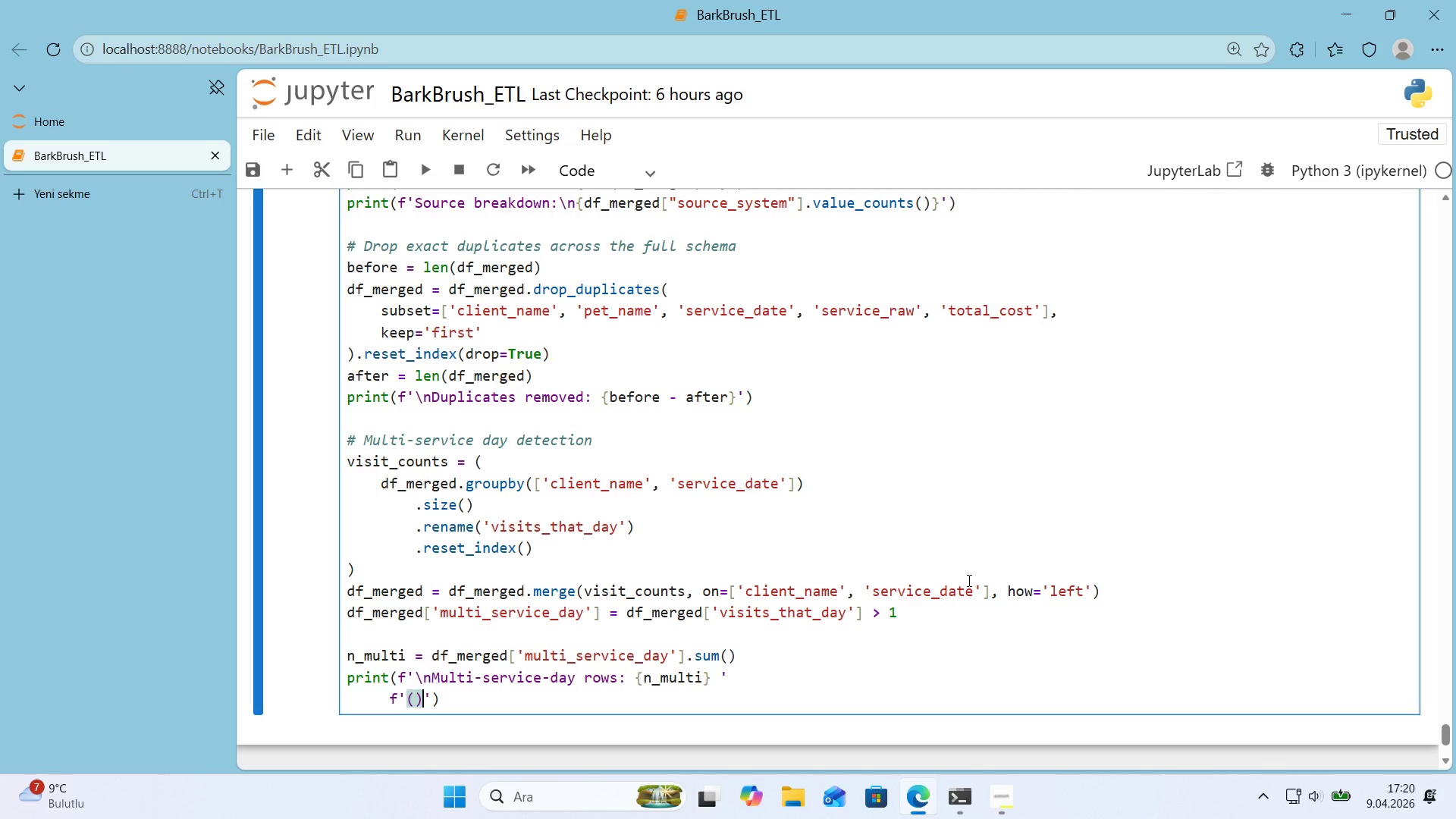 
key(ArrowLeft)
 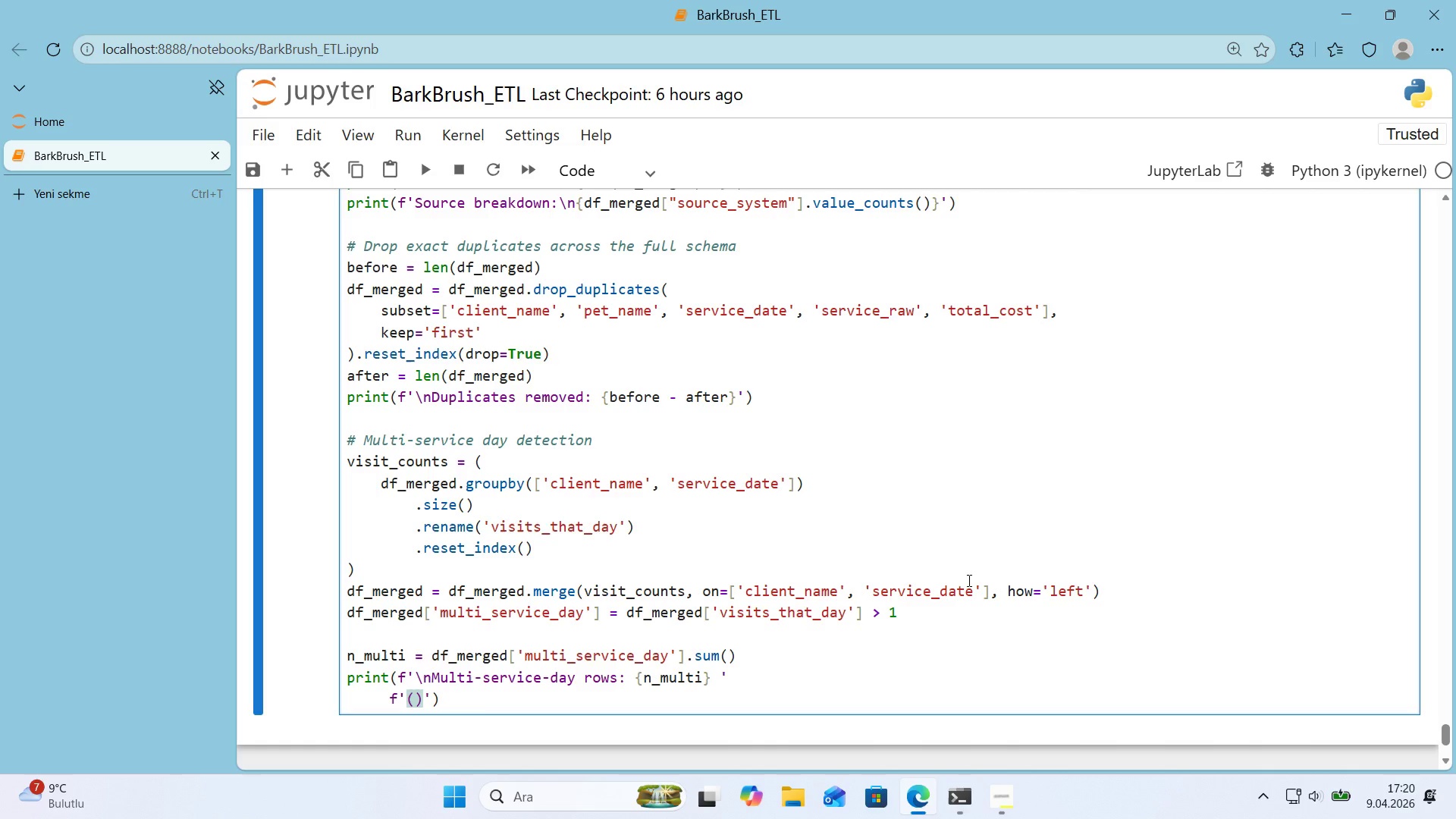 
key(Alt+Control+7)
 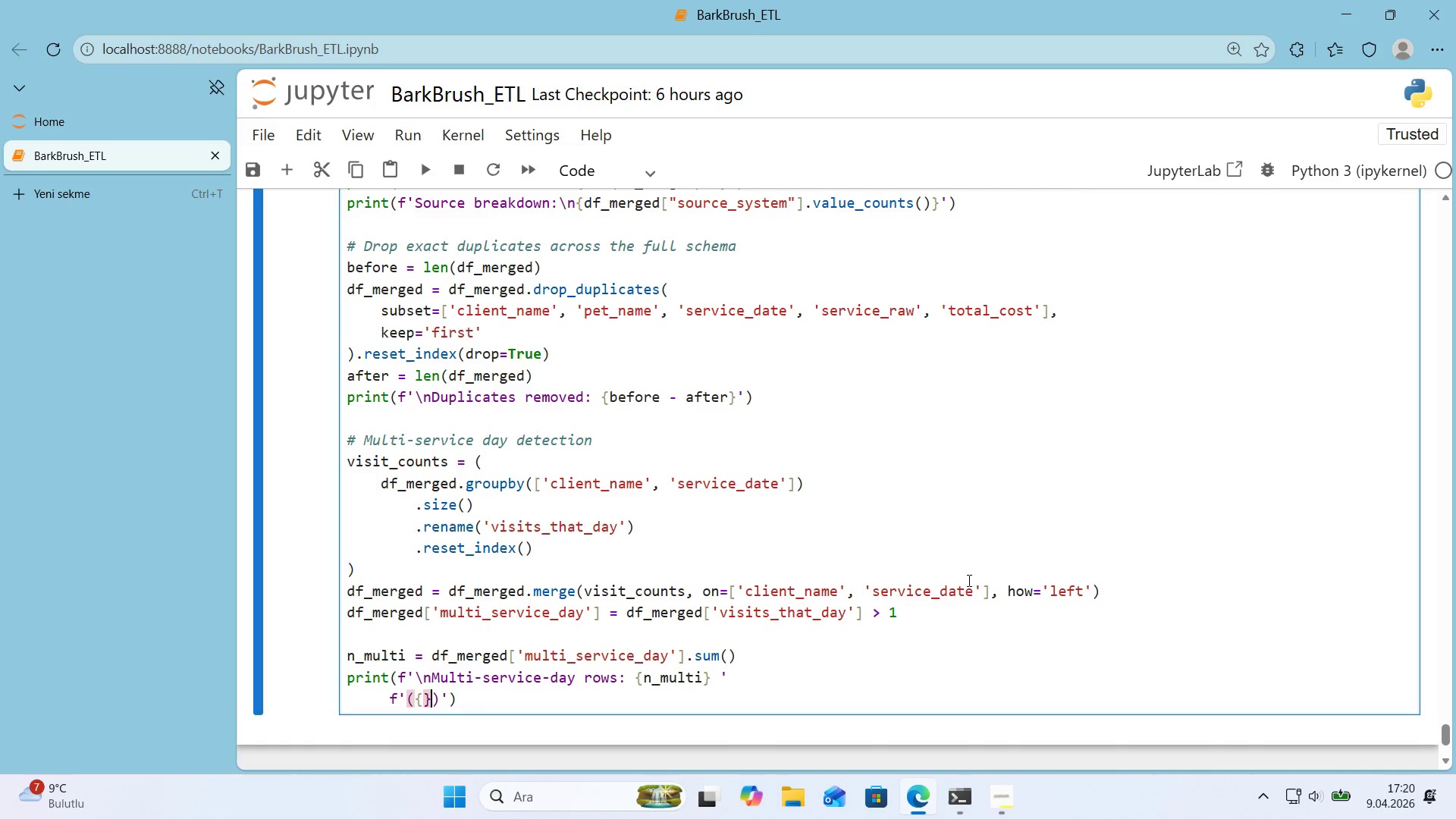 
key(Alt+Control+0)
 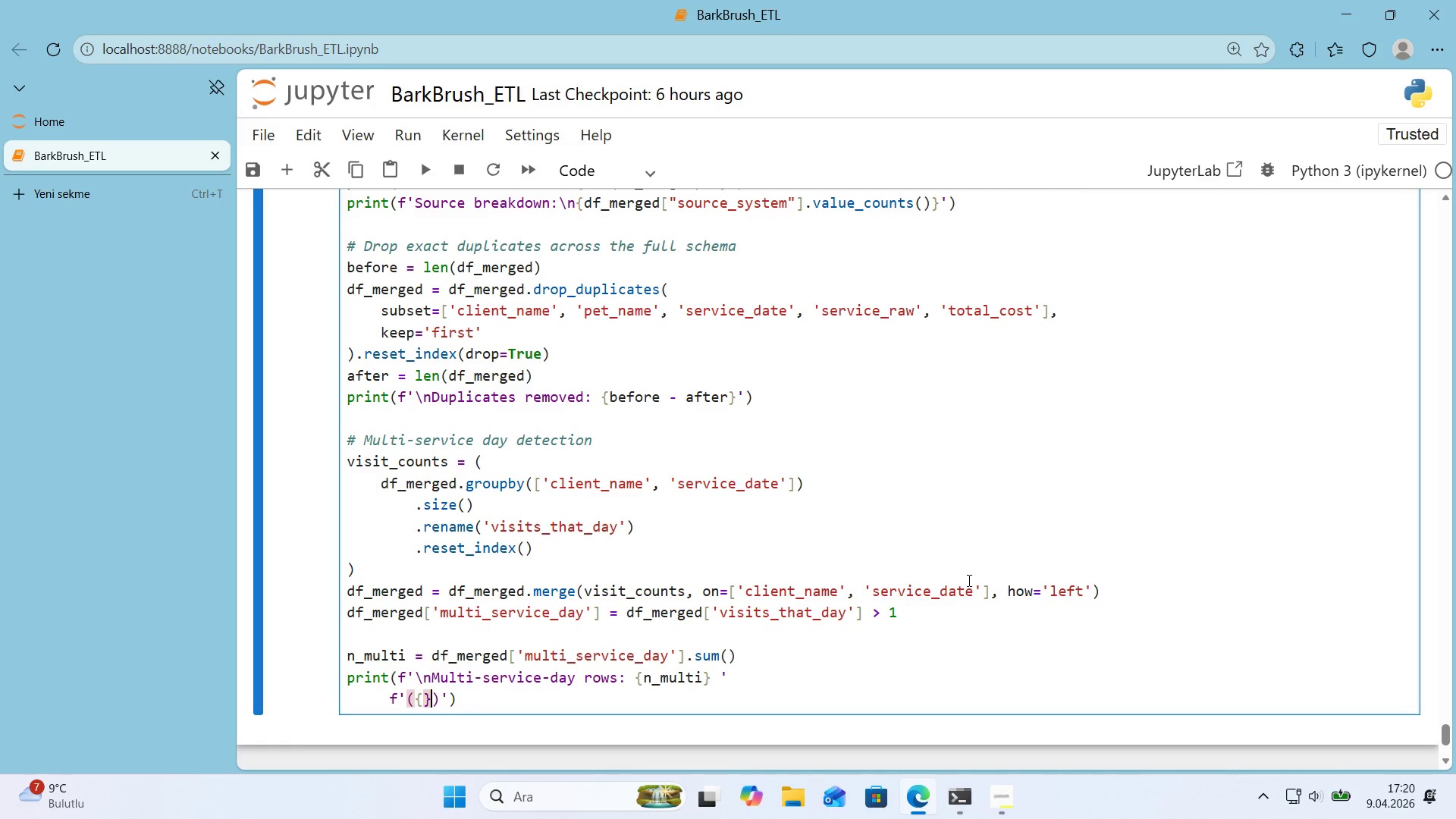 
key(ArrowLeft)
 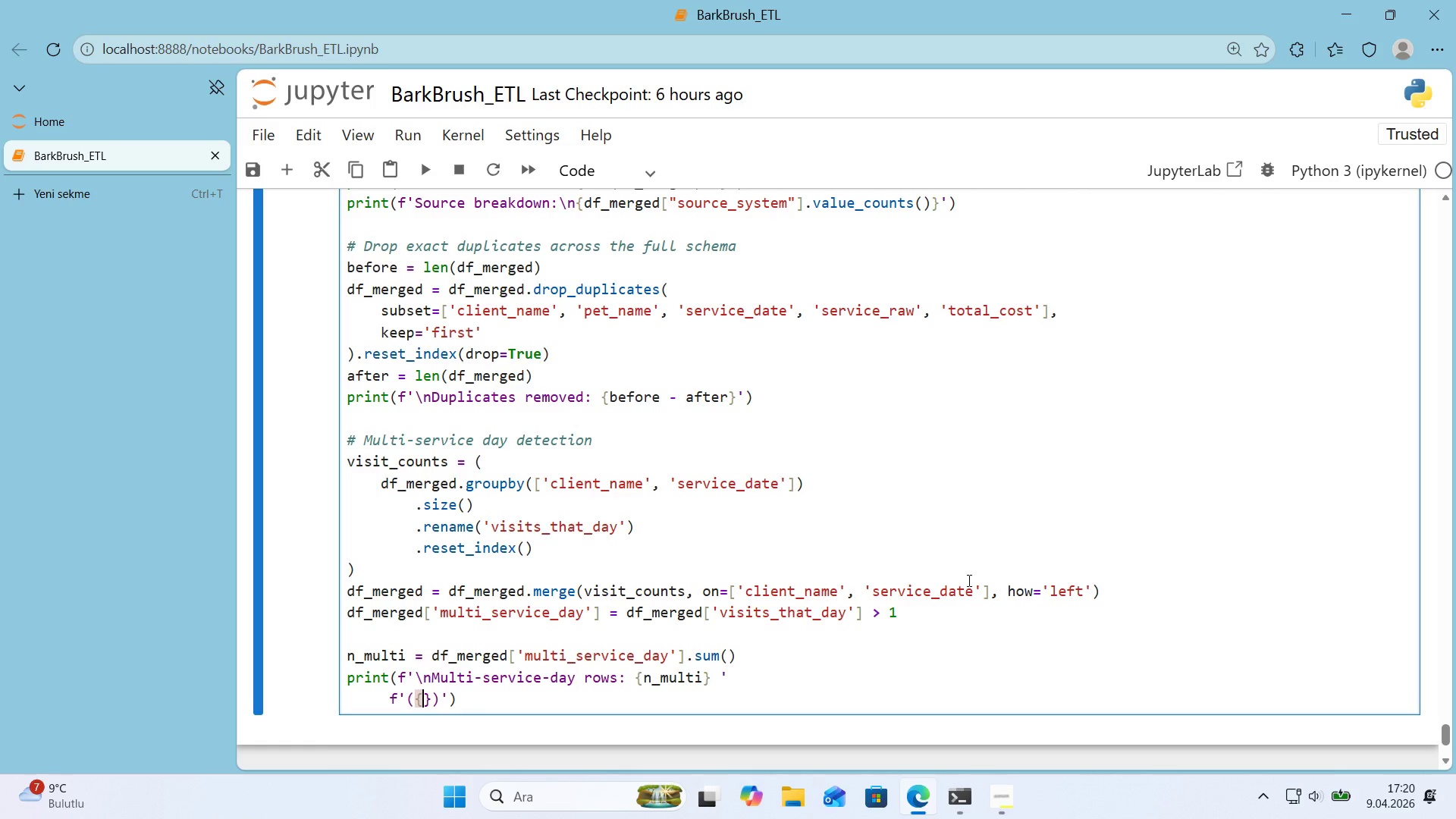 
type(n_mult')
 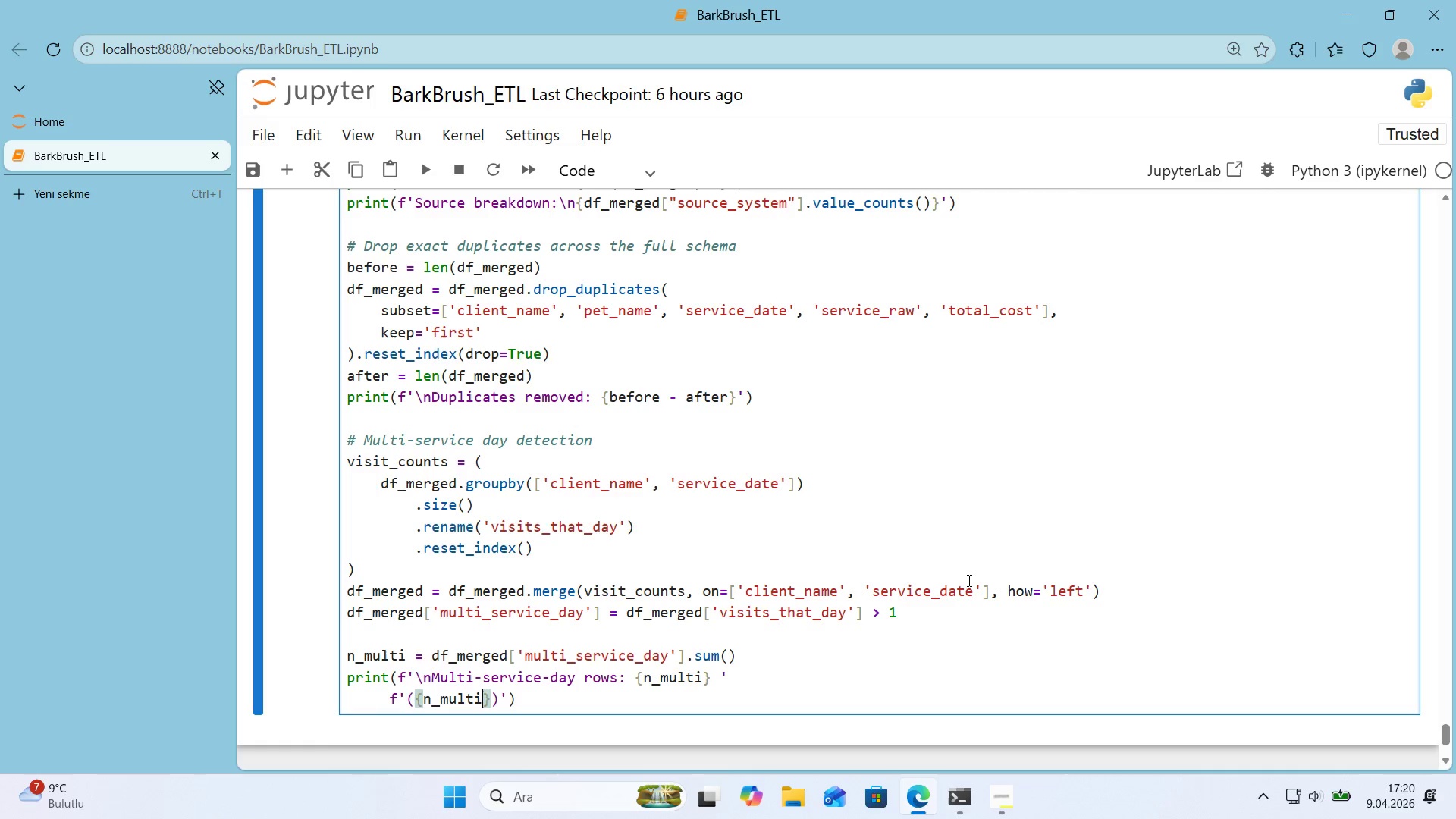 
type( / len*()
 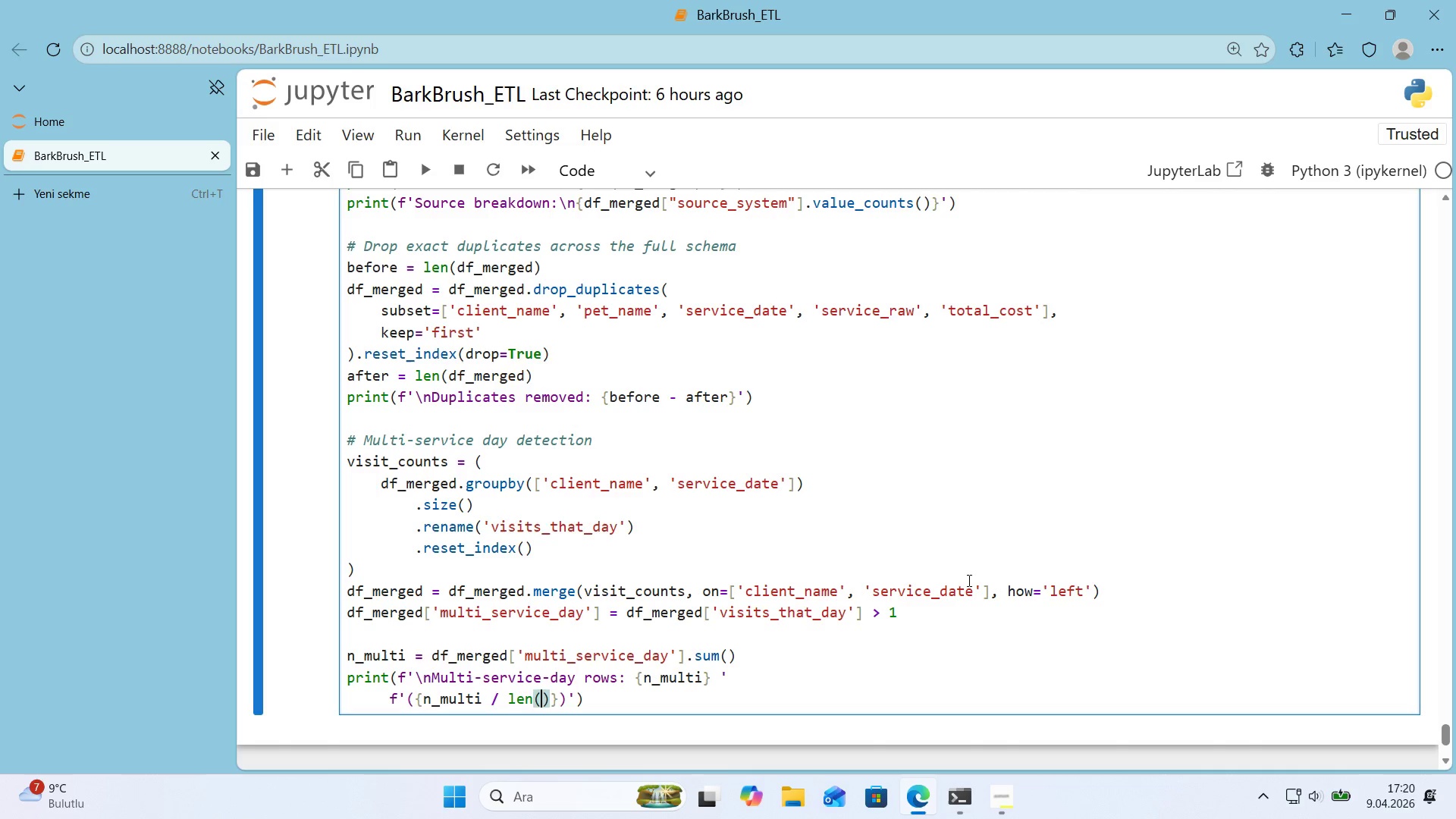 
 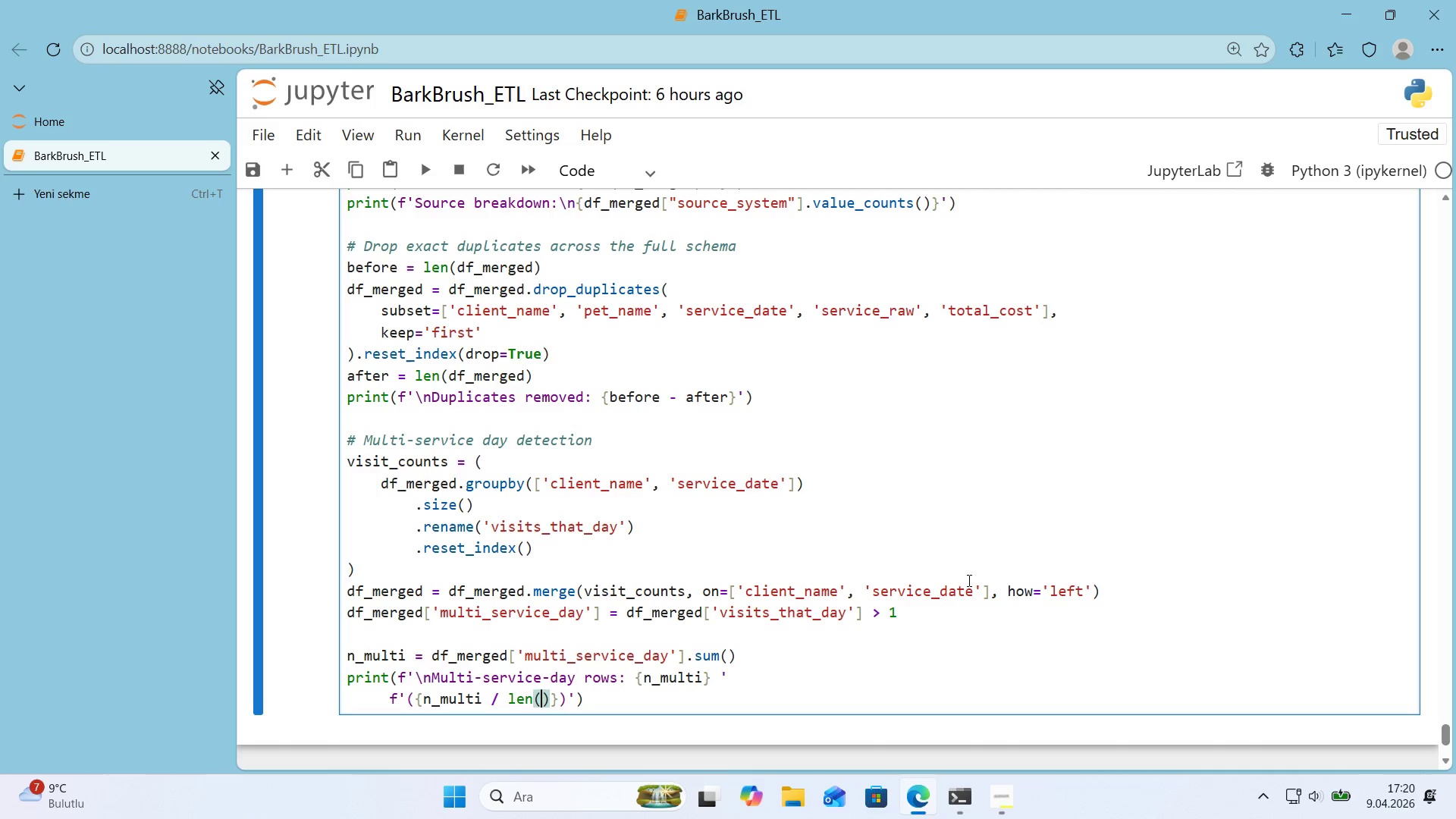 
key(ArrowLeft)
 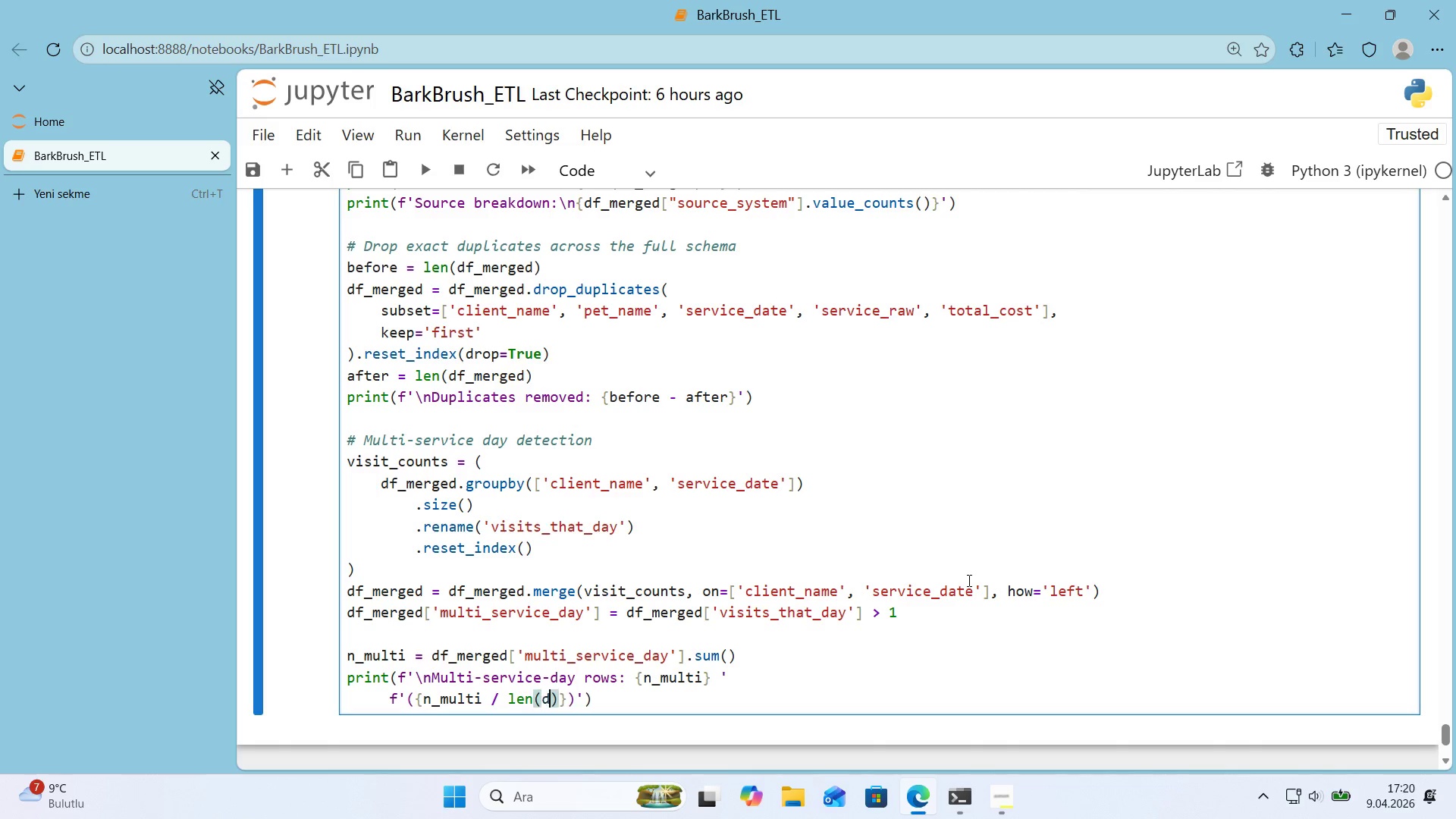 
type(df_merged)
 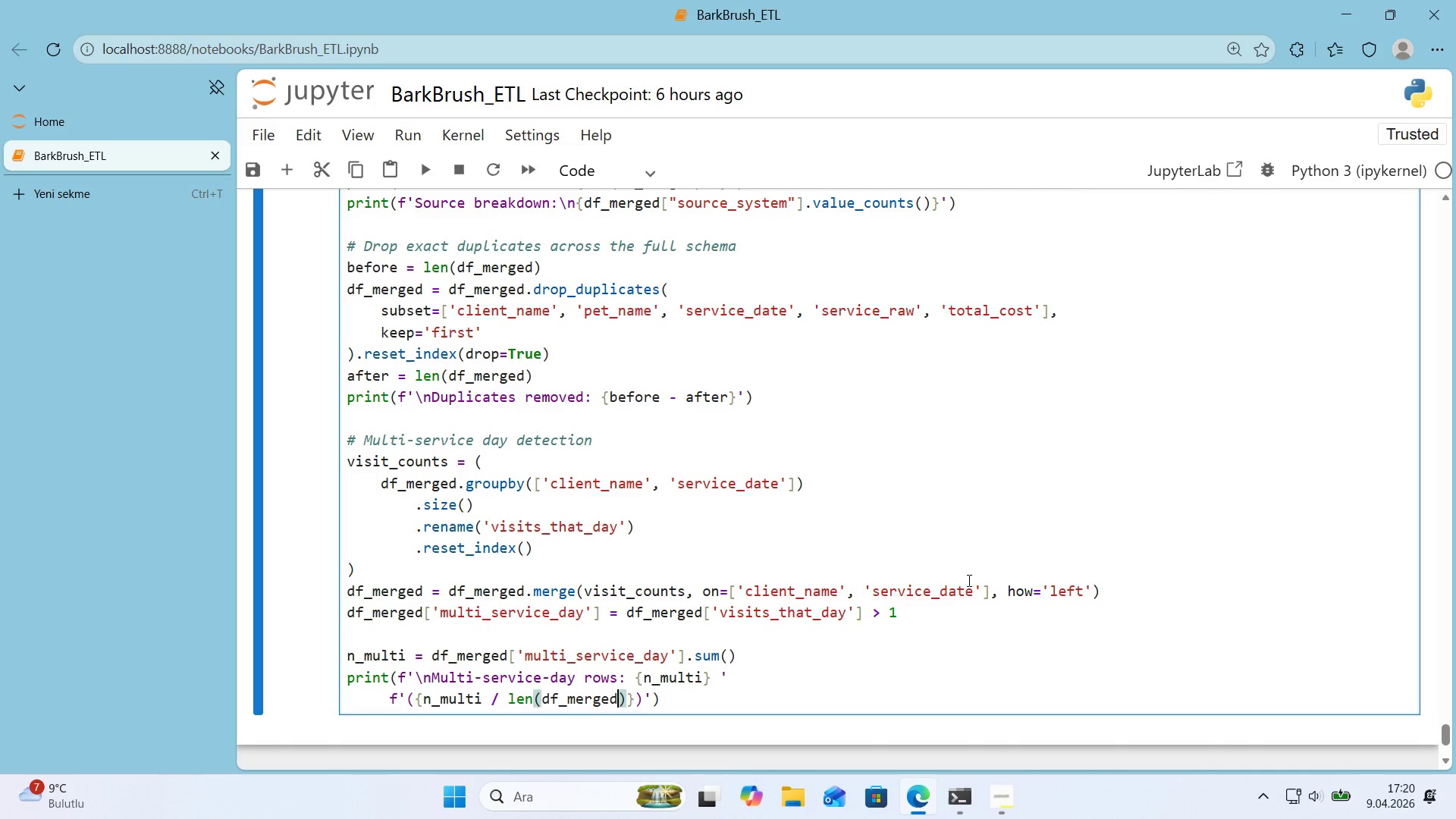 
key(ArrowRight)
 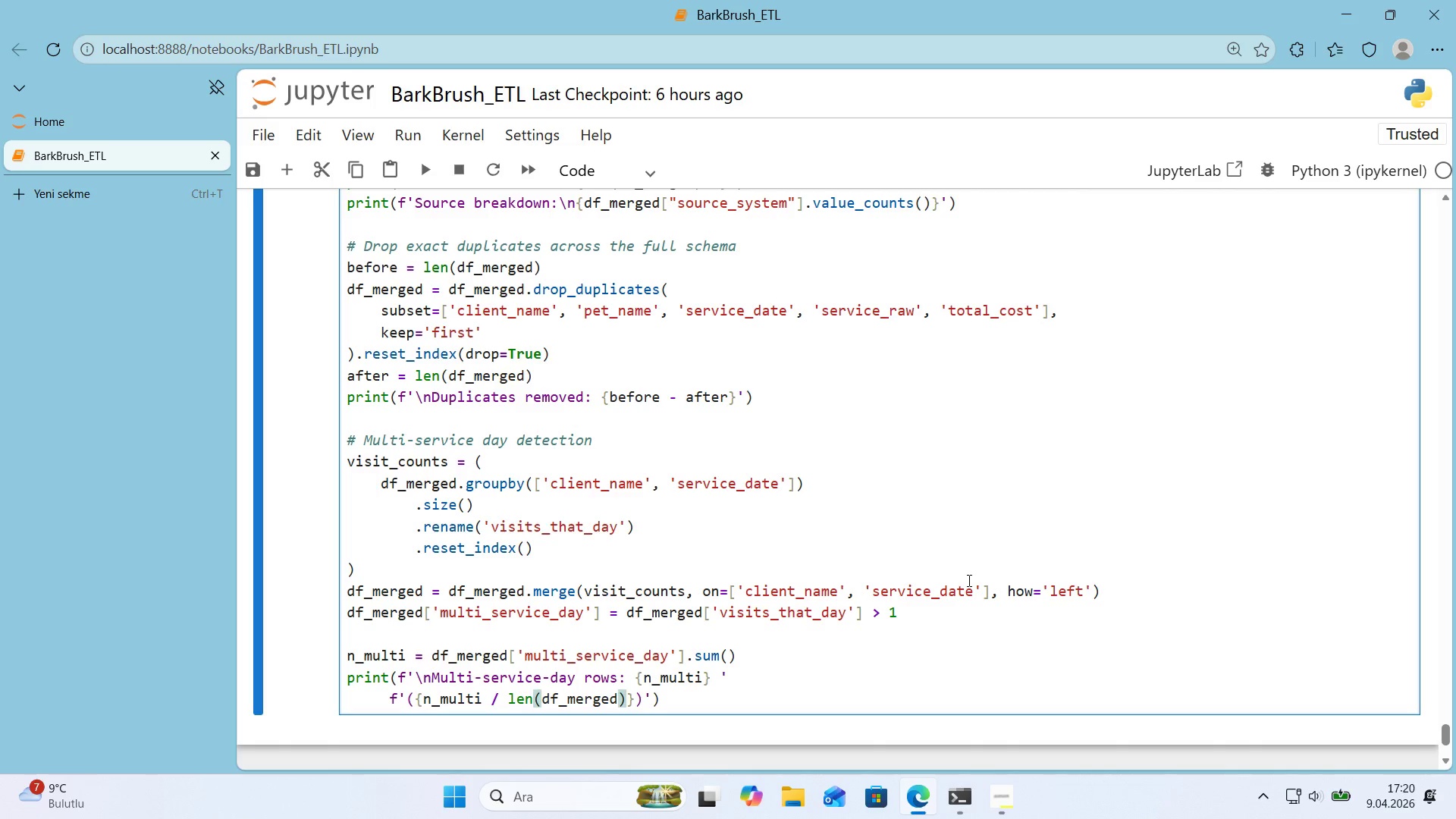 
type( * 100>.1f)
 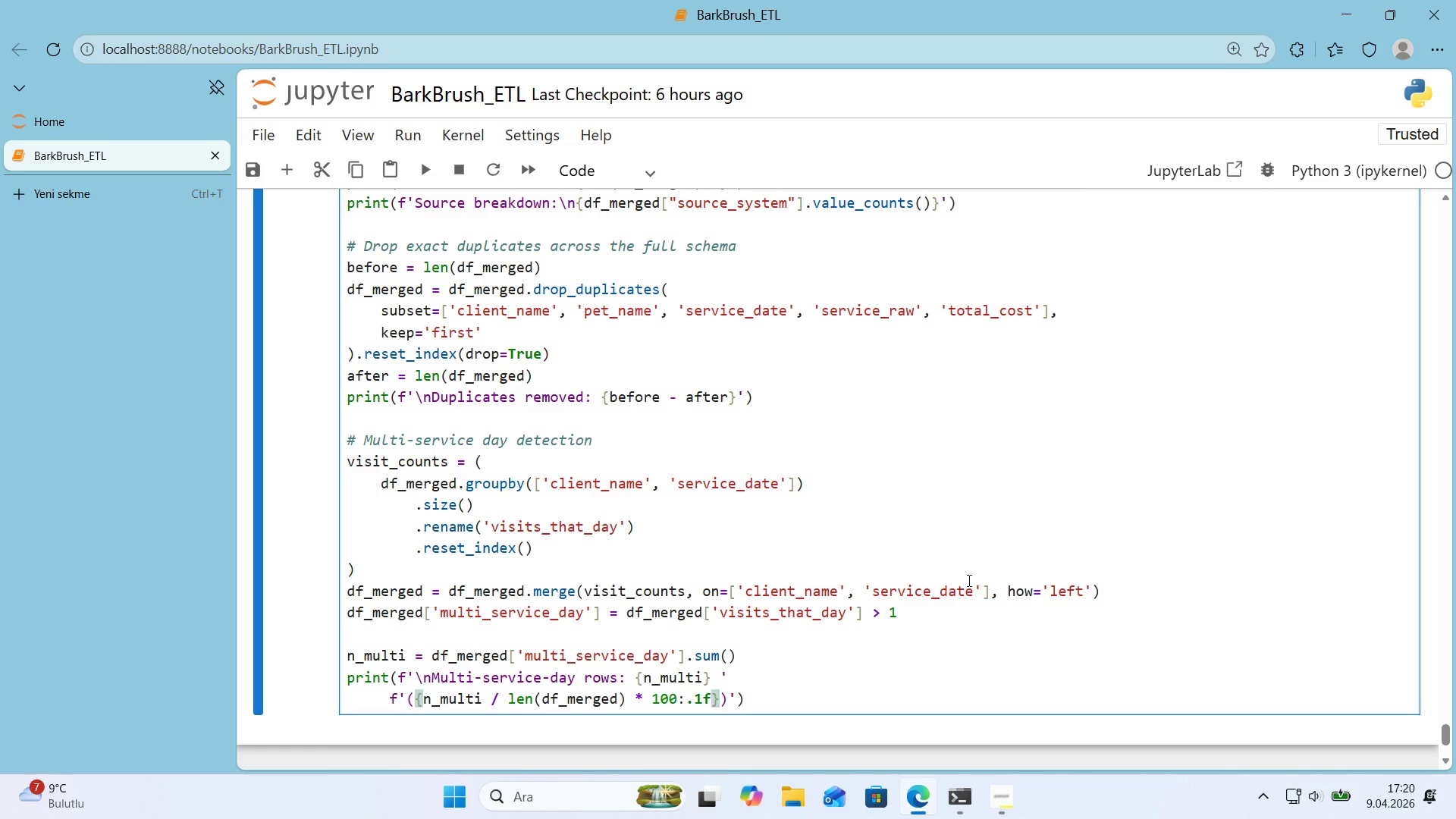 
key(ArrowRight)
 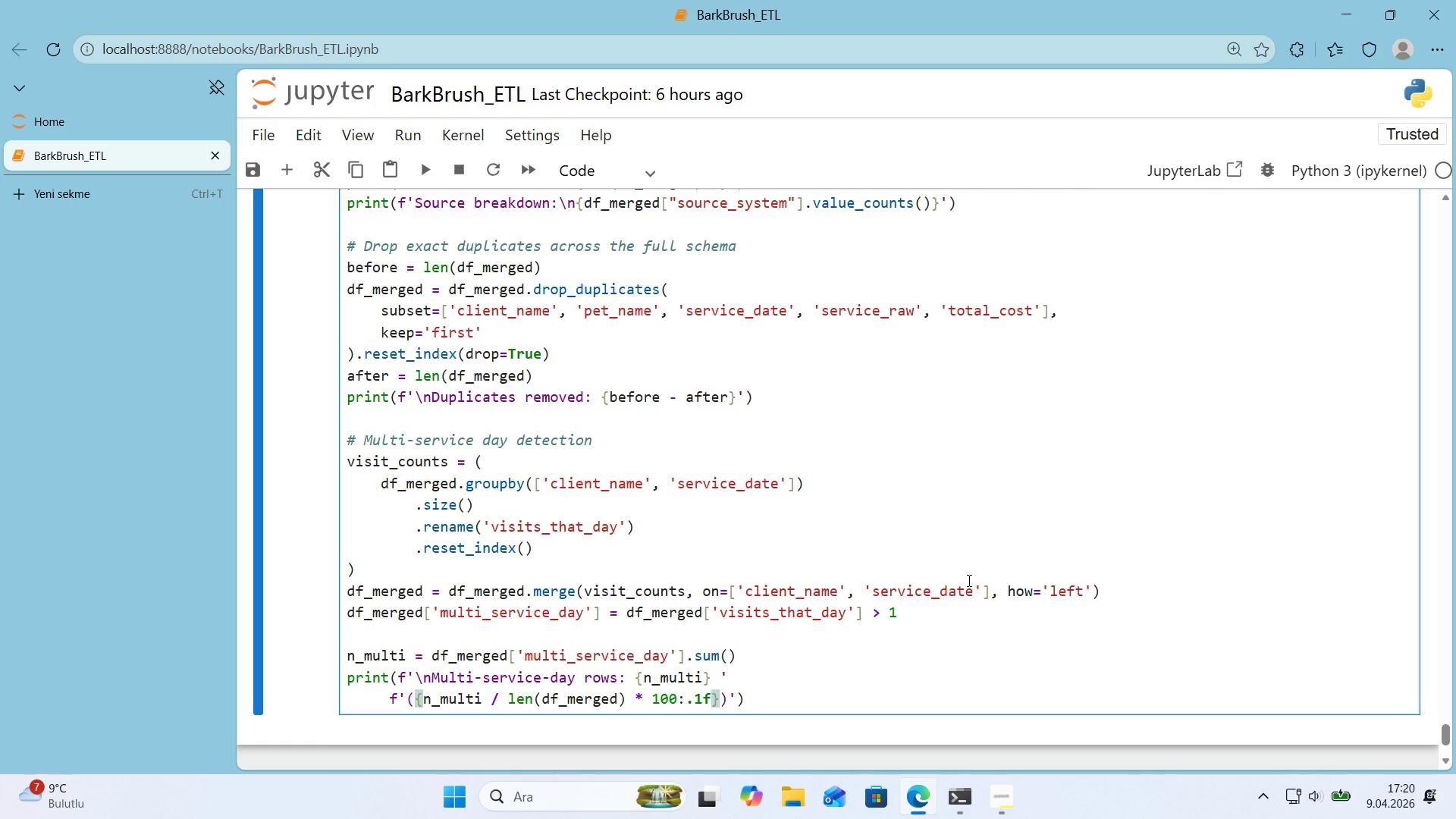 
type(% of merged log)
 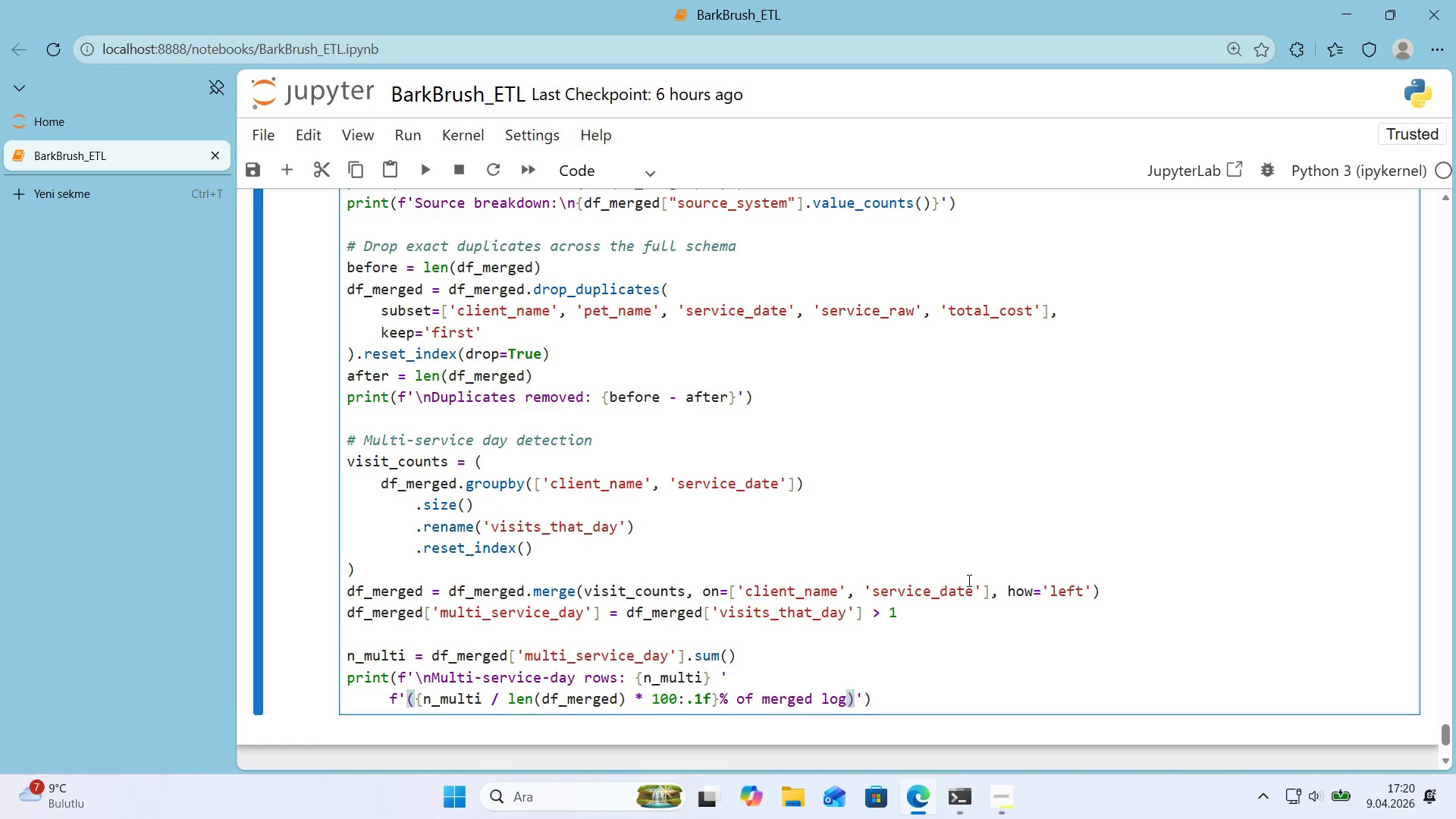 
key(ArrowRight)
 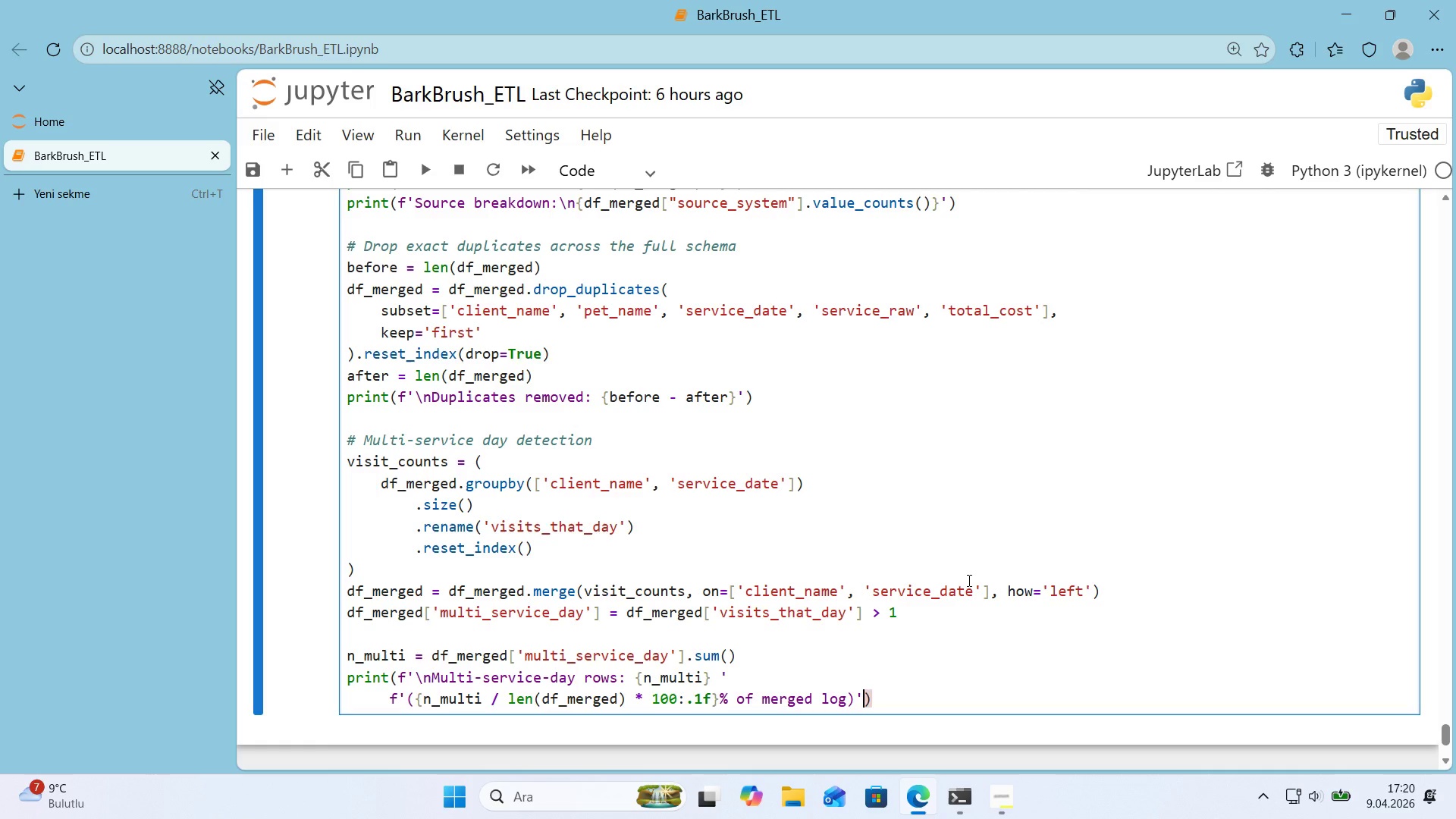 
key(ArrowRight)
 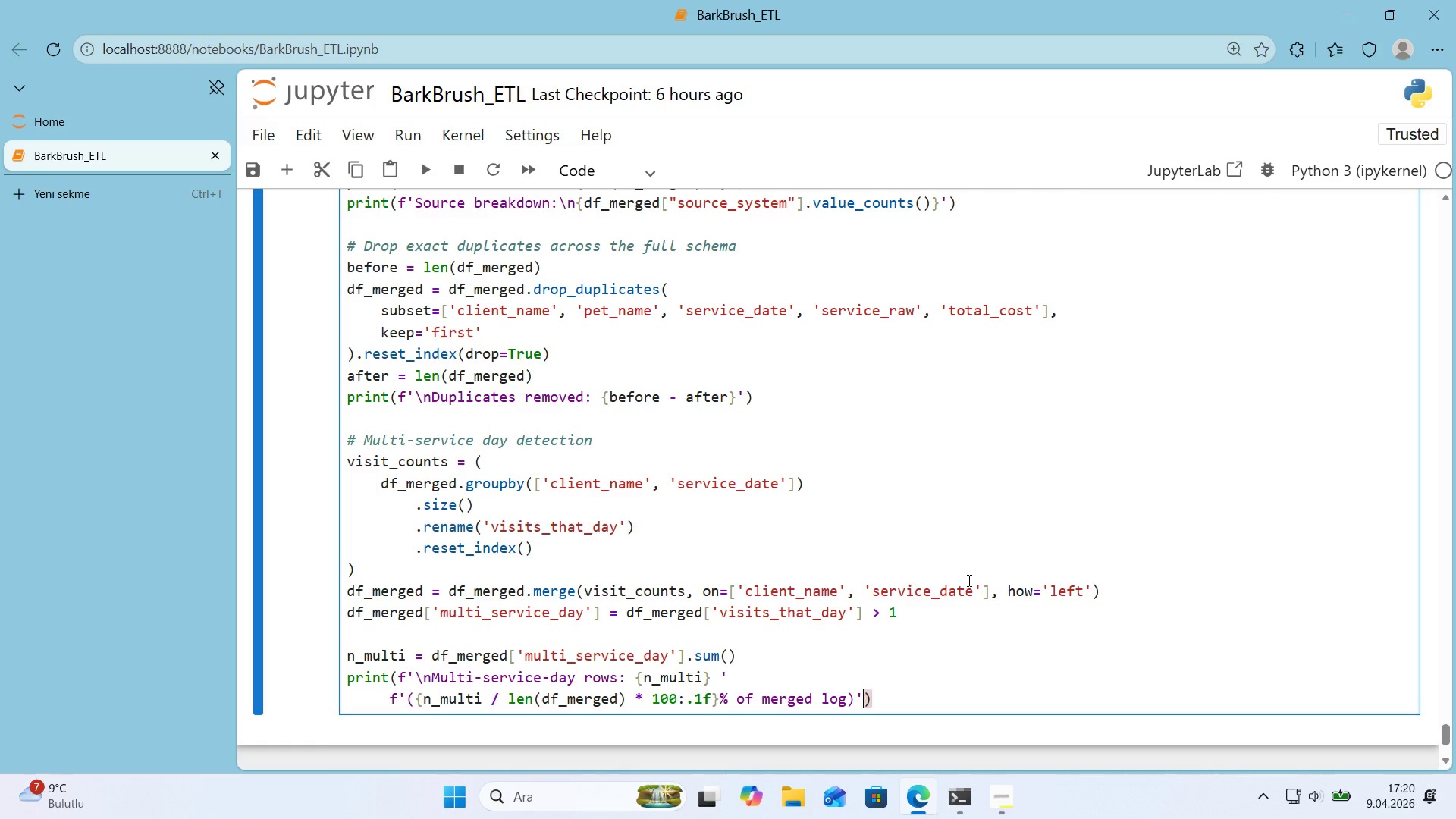 
key(ArrowRight)
 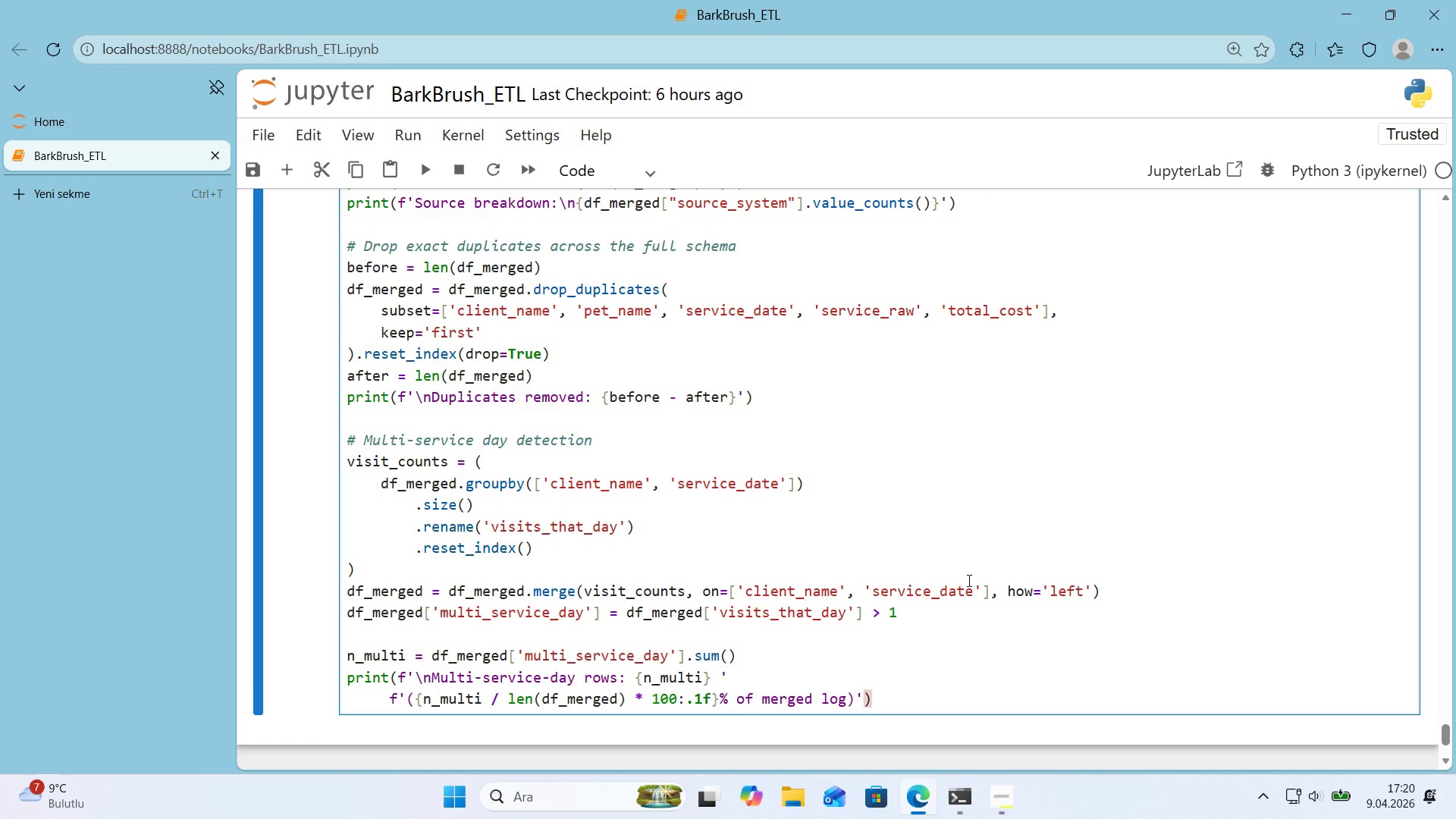 
key(Enter)
 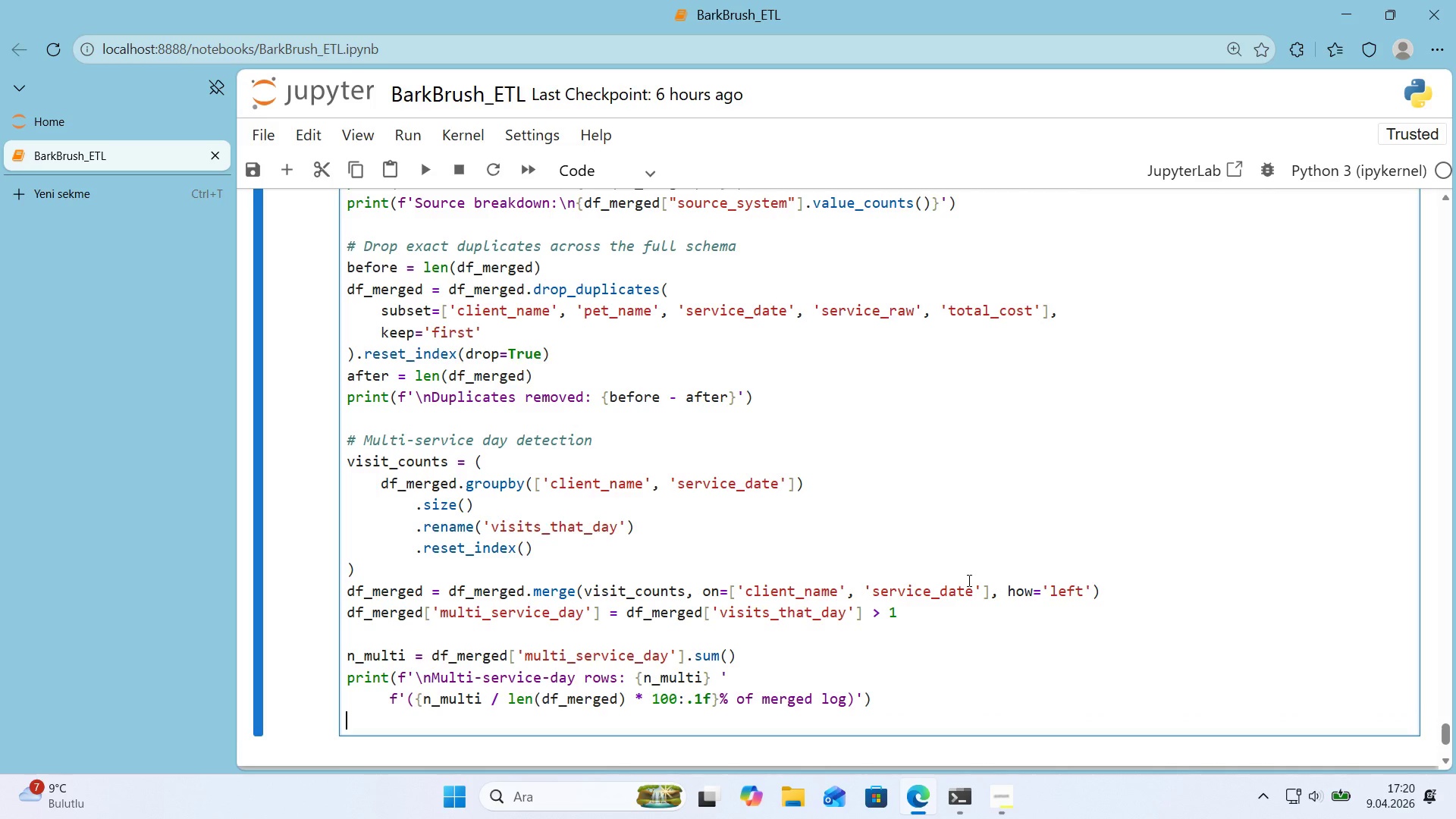 
wait(8.62)
 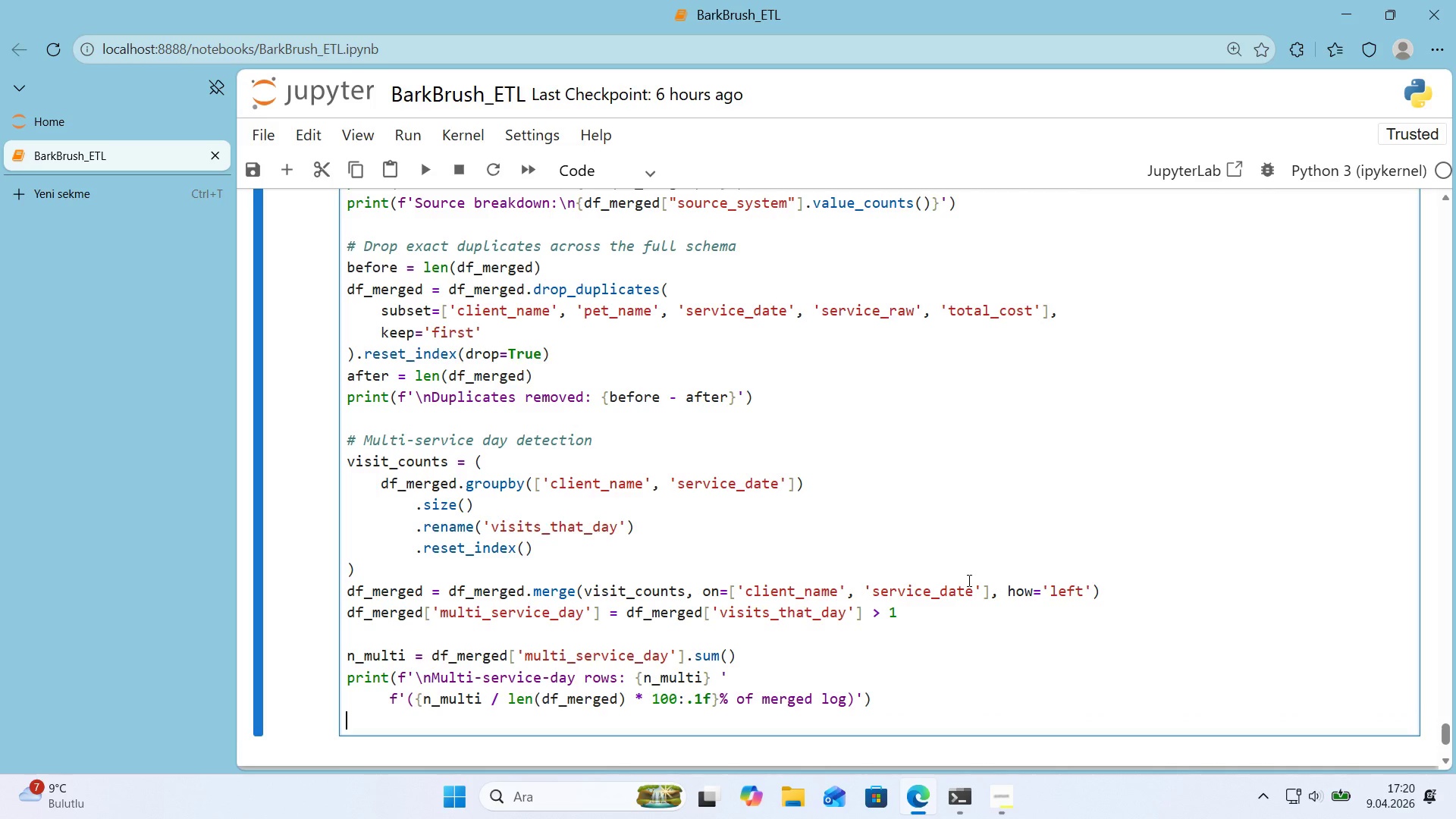 
key(Enter)
 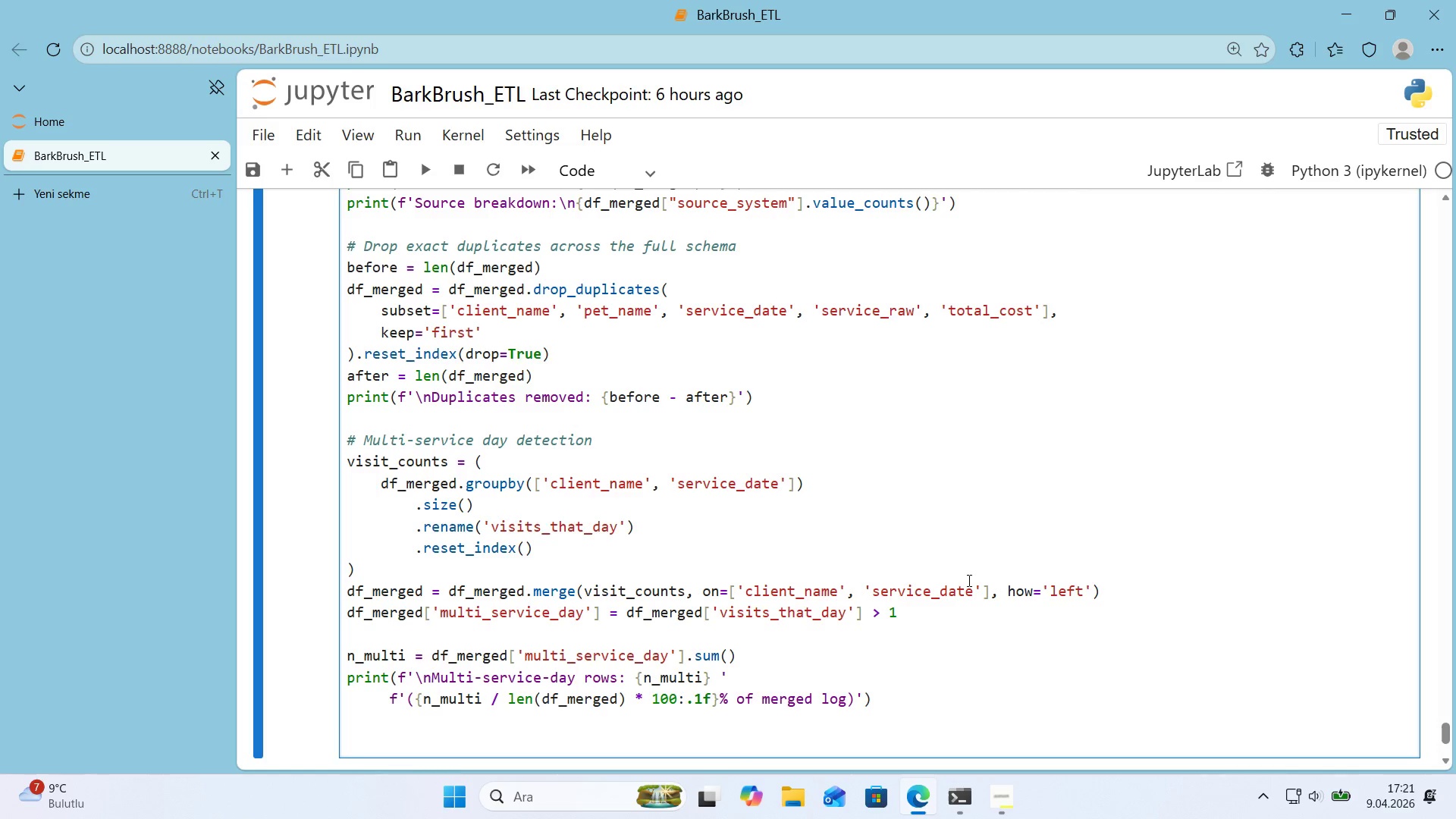 
type(mult'_sample ) )
 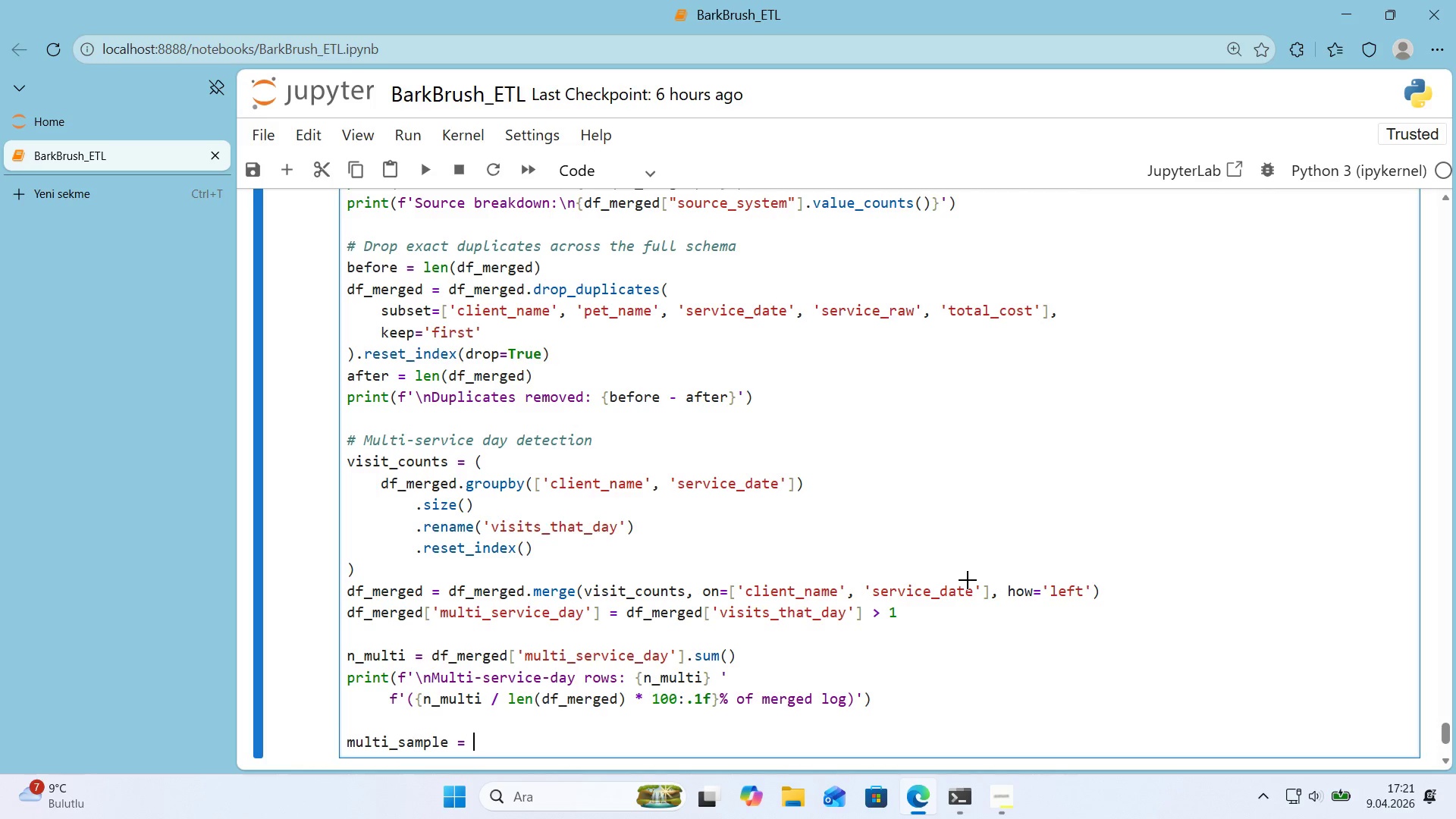 
key(Alt+Control+7)
 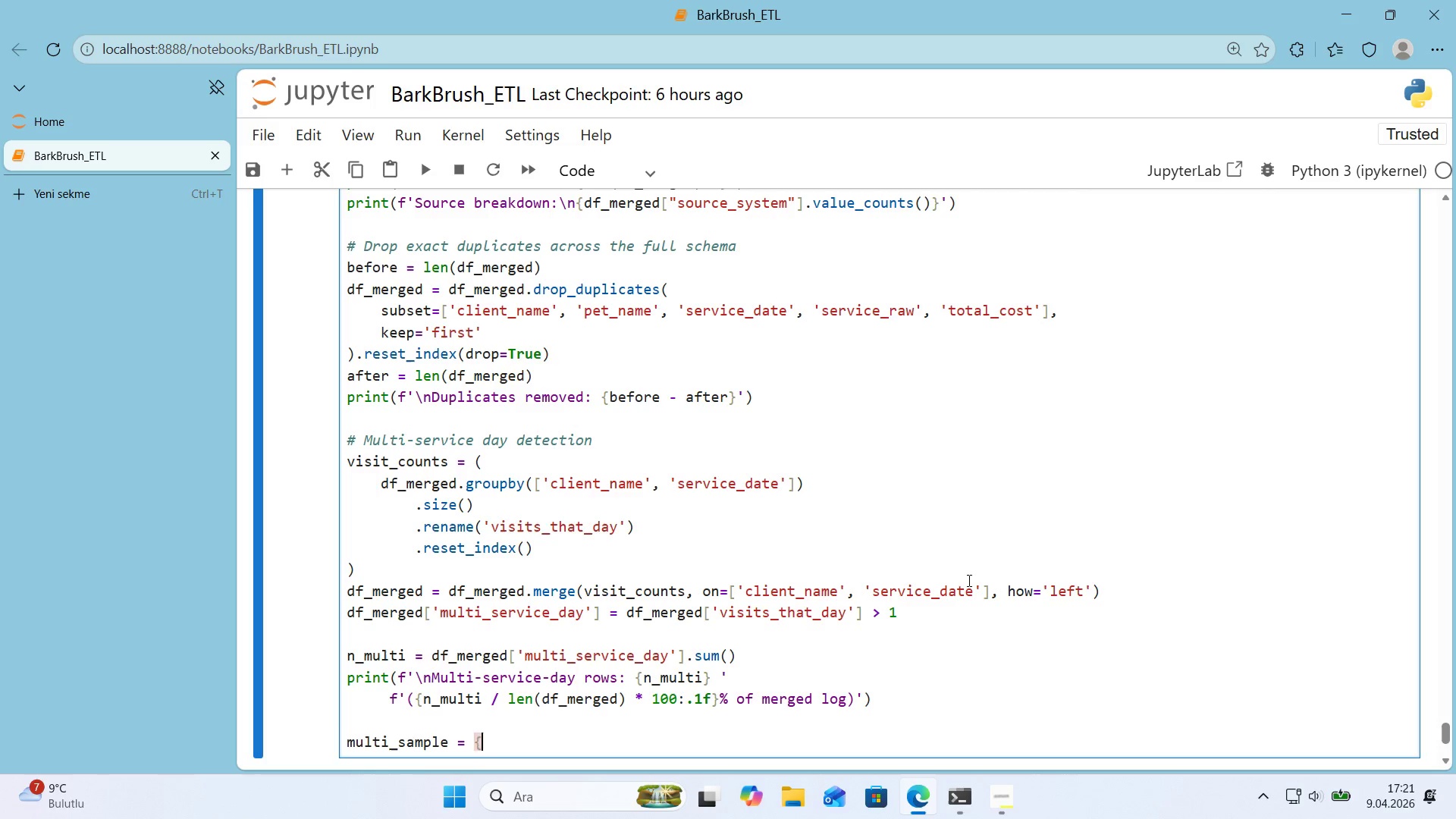 
key(Alt+Control+0)
 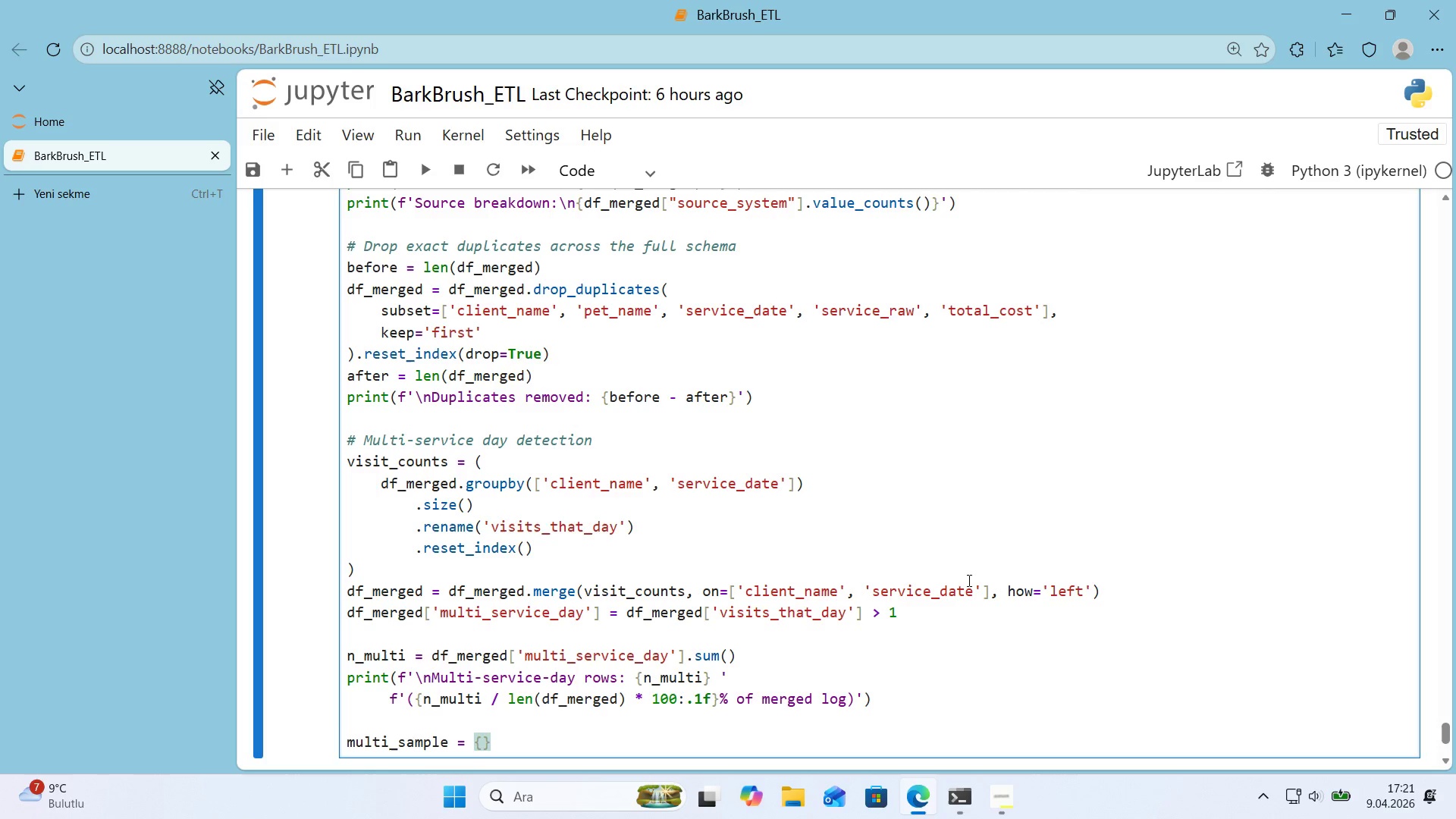 
key(ArrowLeft)
 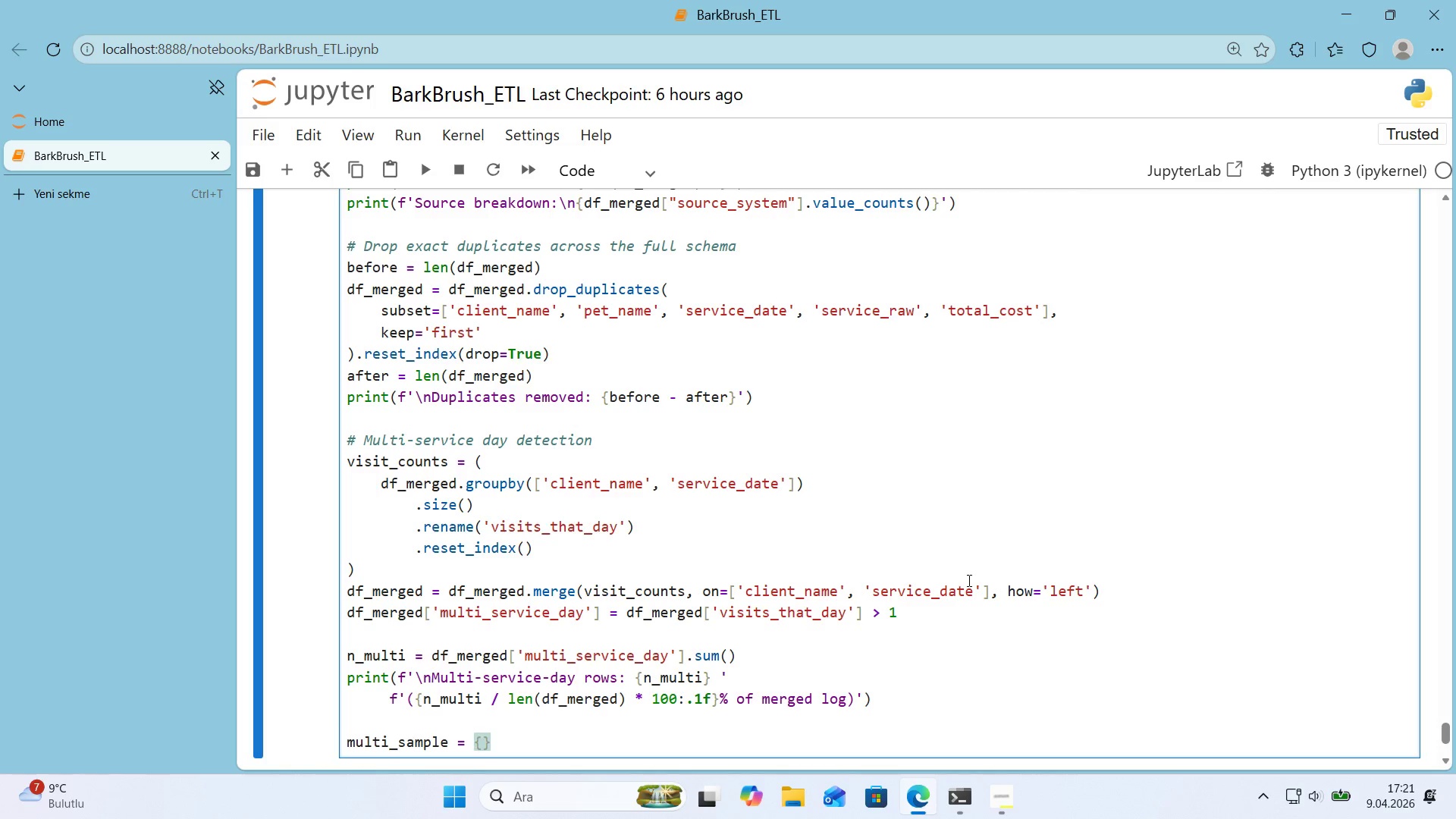 
key(Enter)
 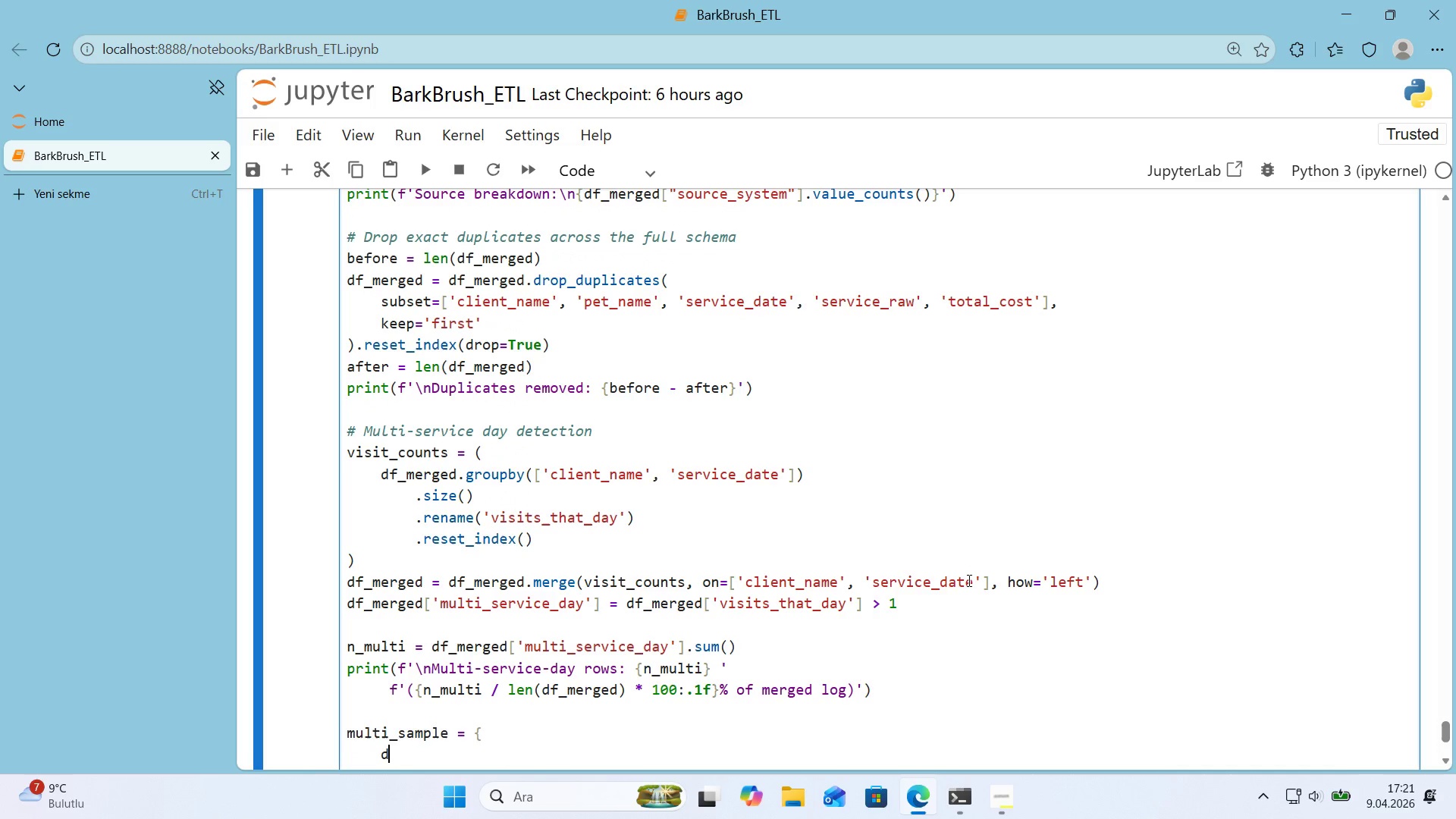 
type(df)
 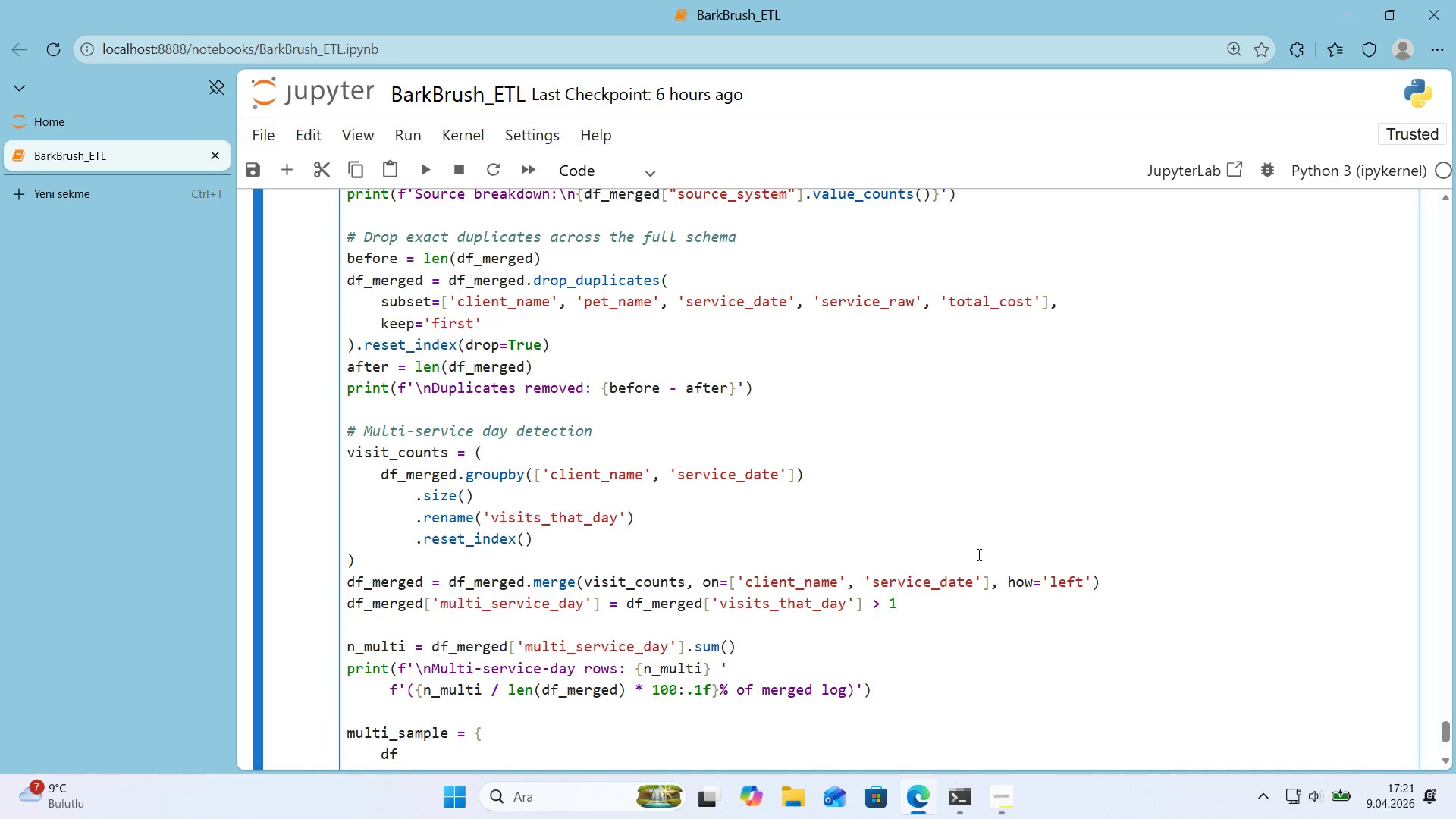 
scroll: coordinate [617, 626], scroll_direction: down, amount: 2.0
 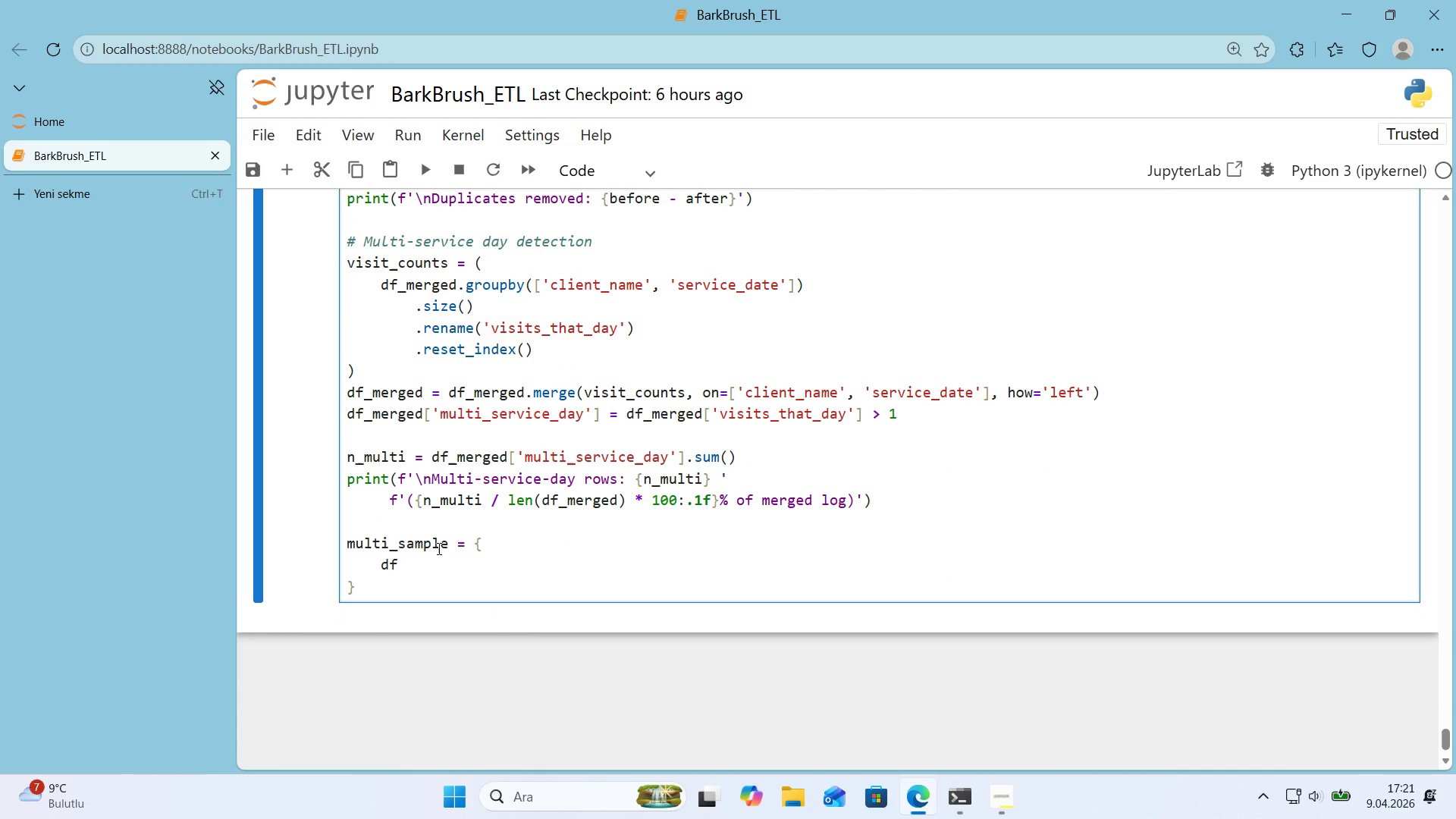 
left_click([433, 547])
 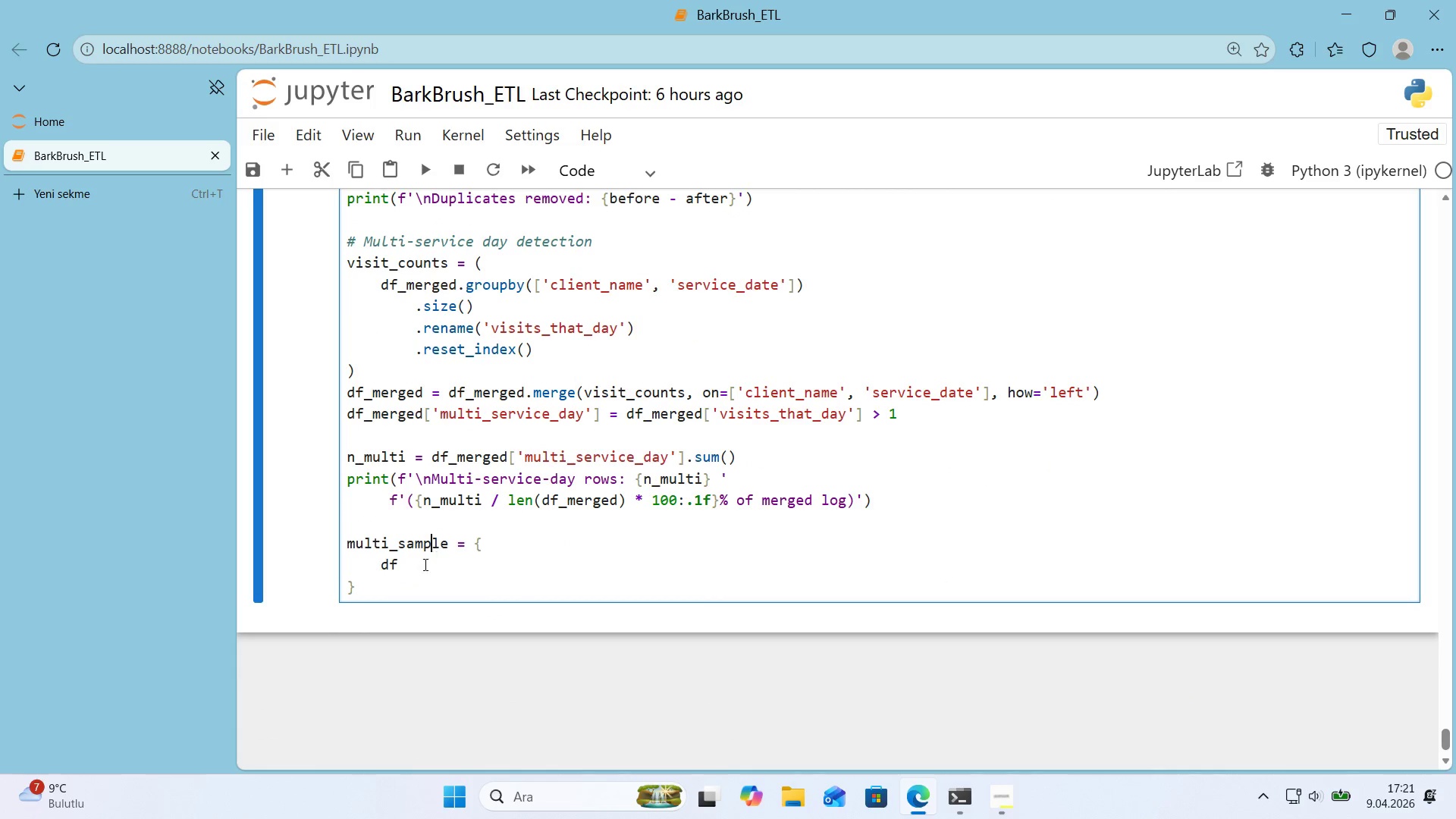 
left_click_drag(start_coordinate=[406, 569], to_coordinate=[410, 569])
 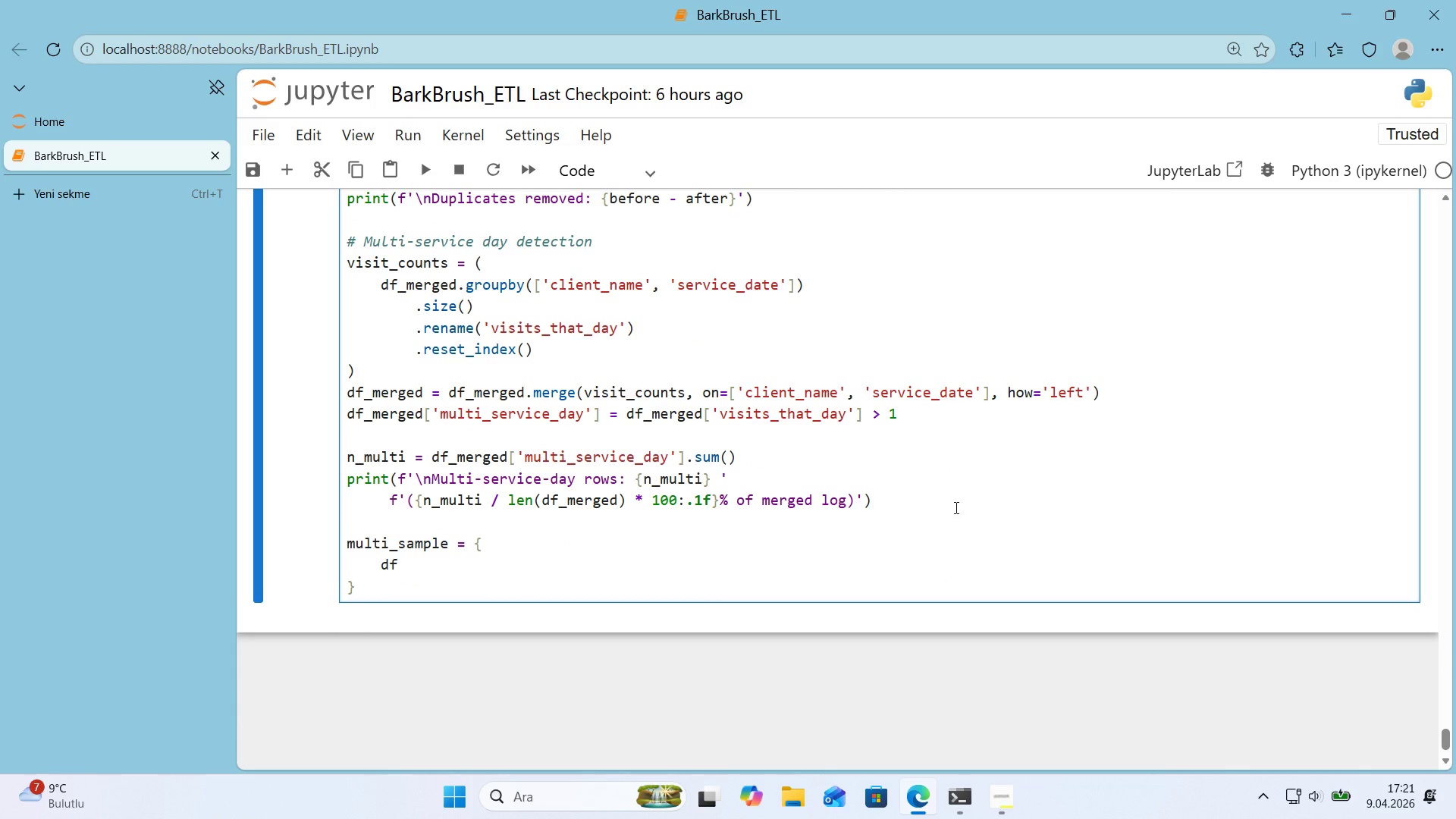 
type(_merged)
 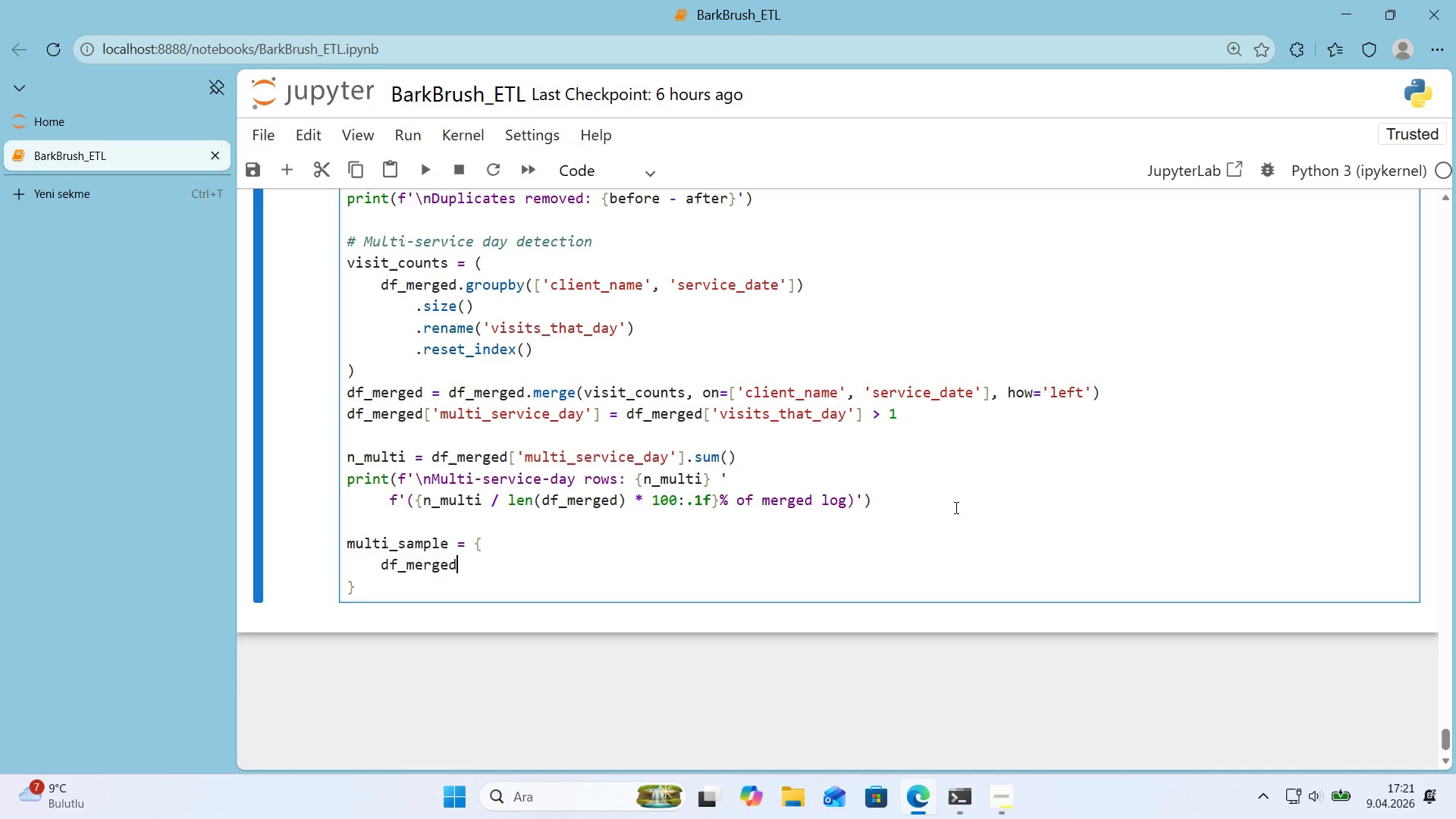 
key(Alt+Control+8)
 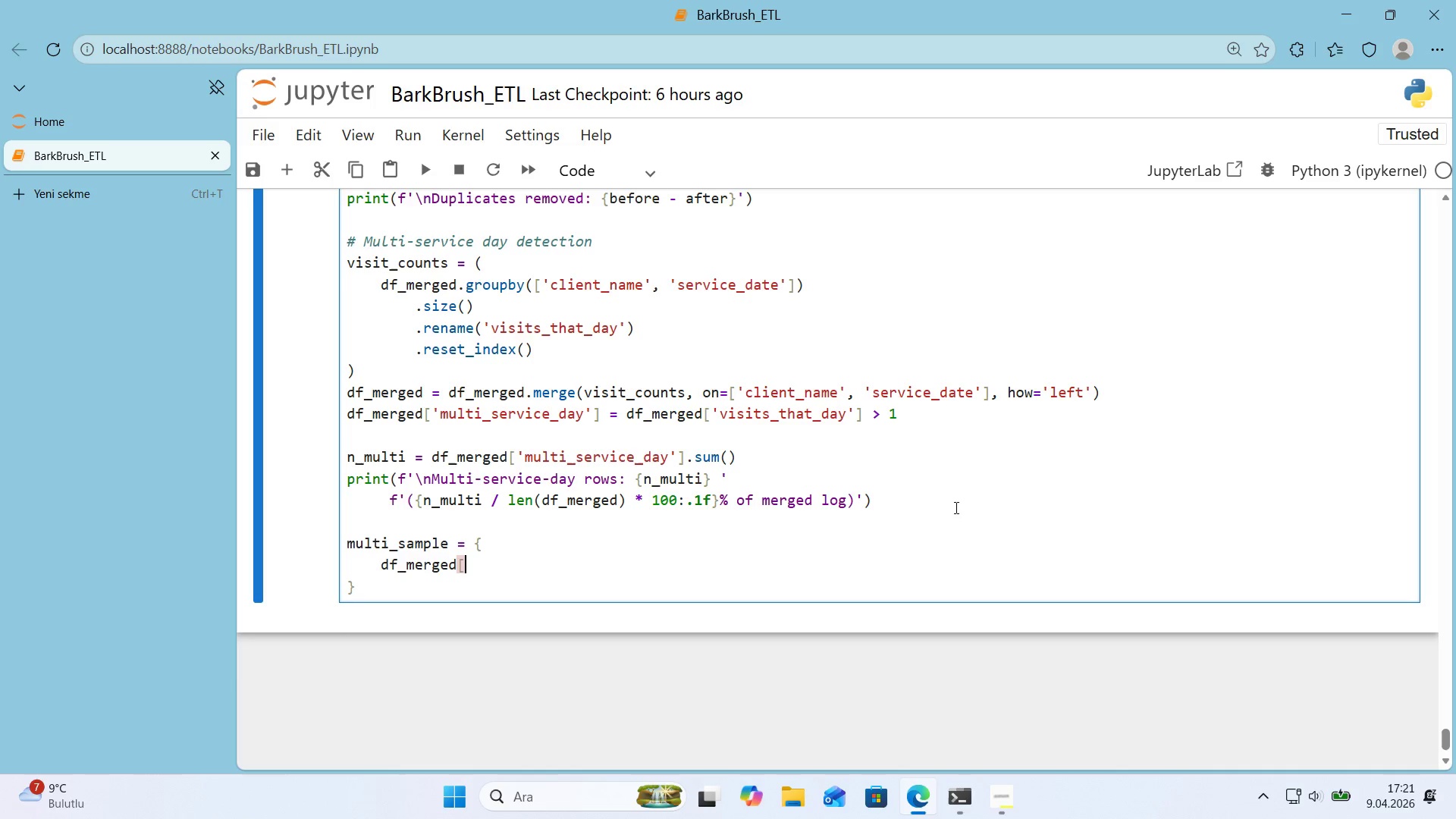 
key(Alt+Control+9)
 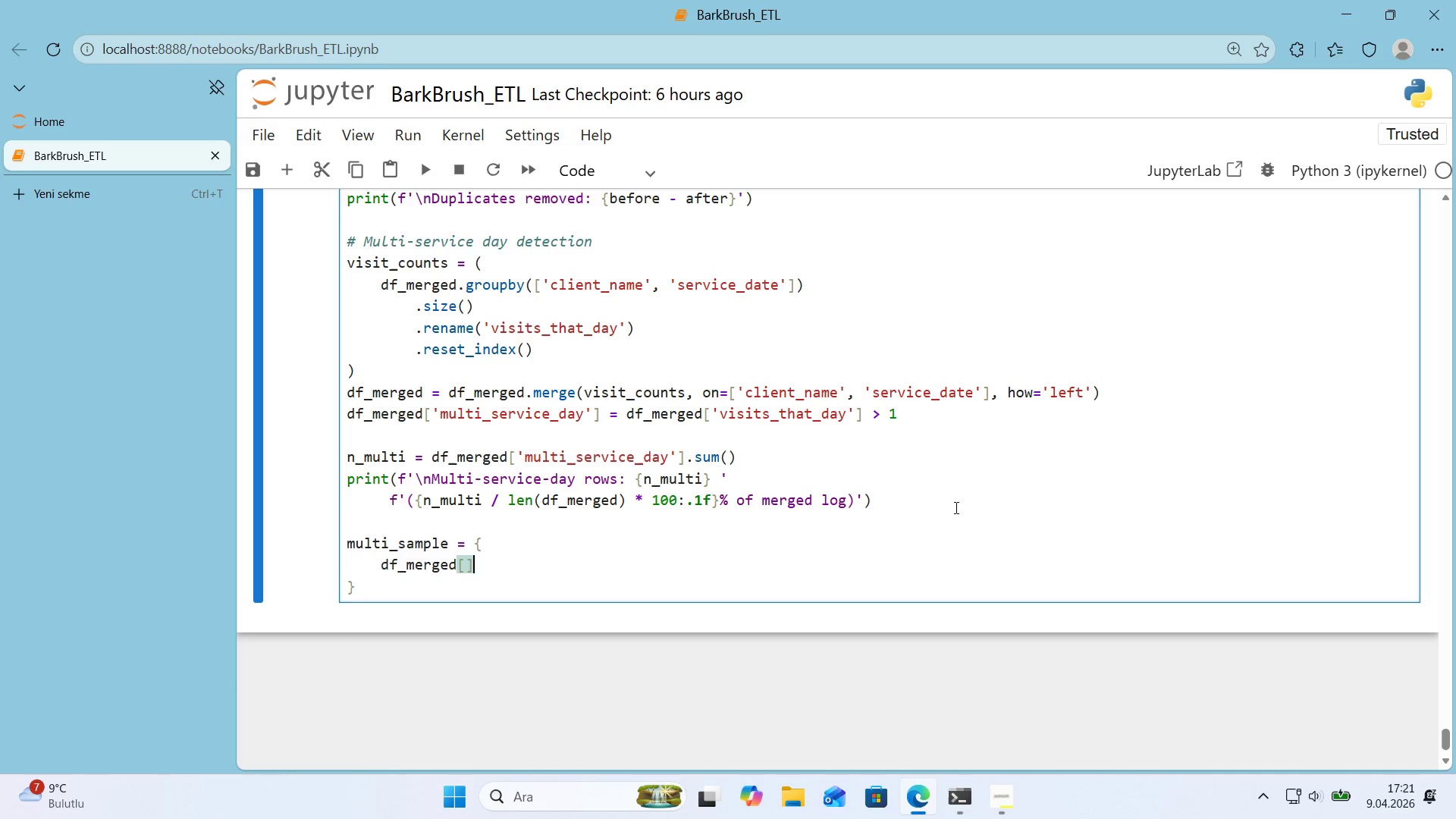 
key(ArrowLeft)
 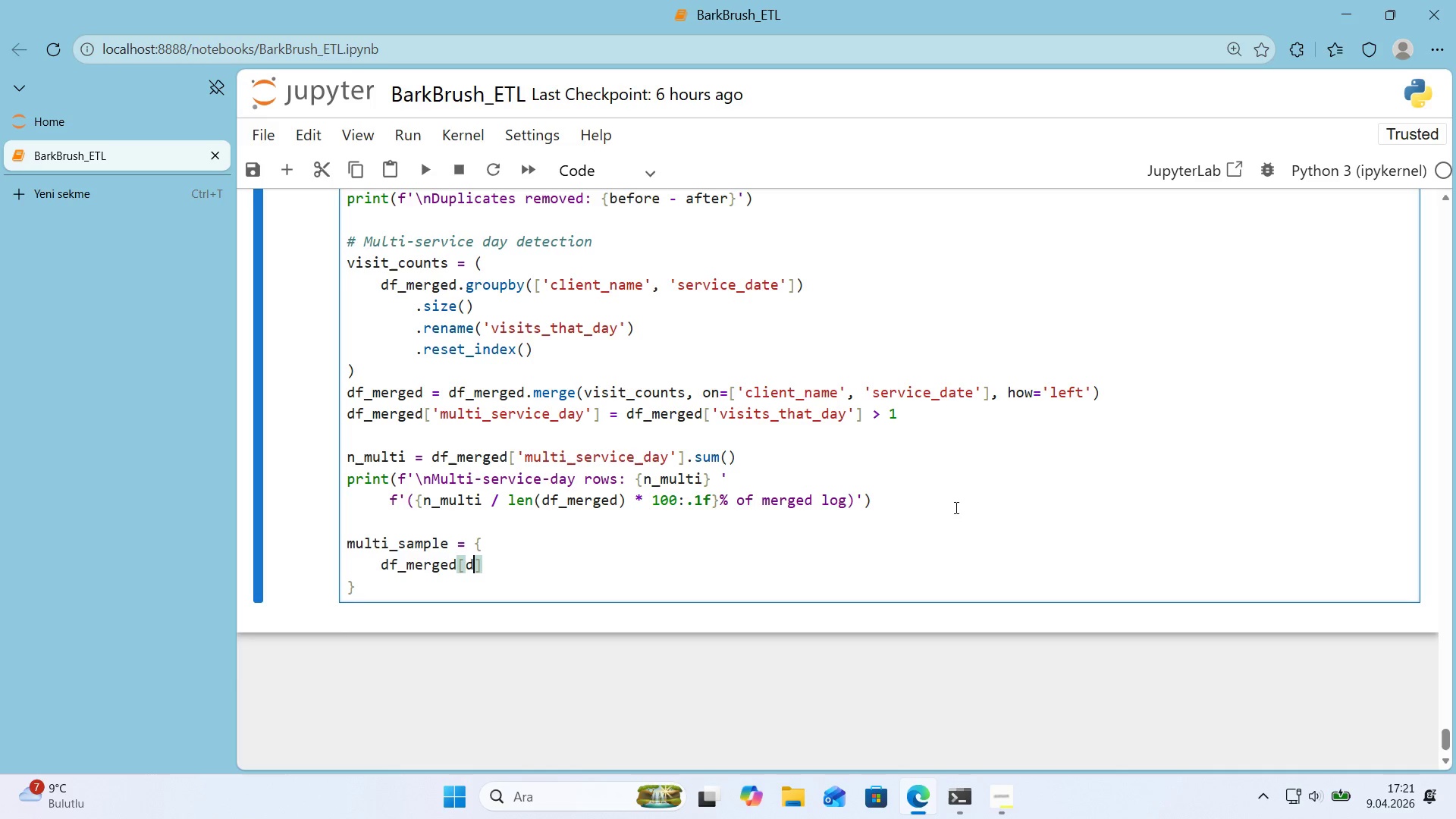 
type(df_merged)
 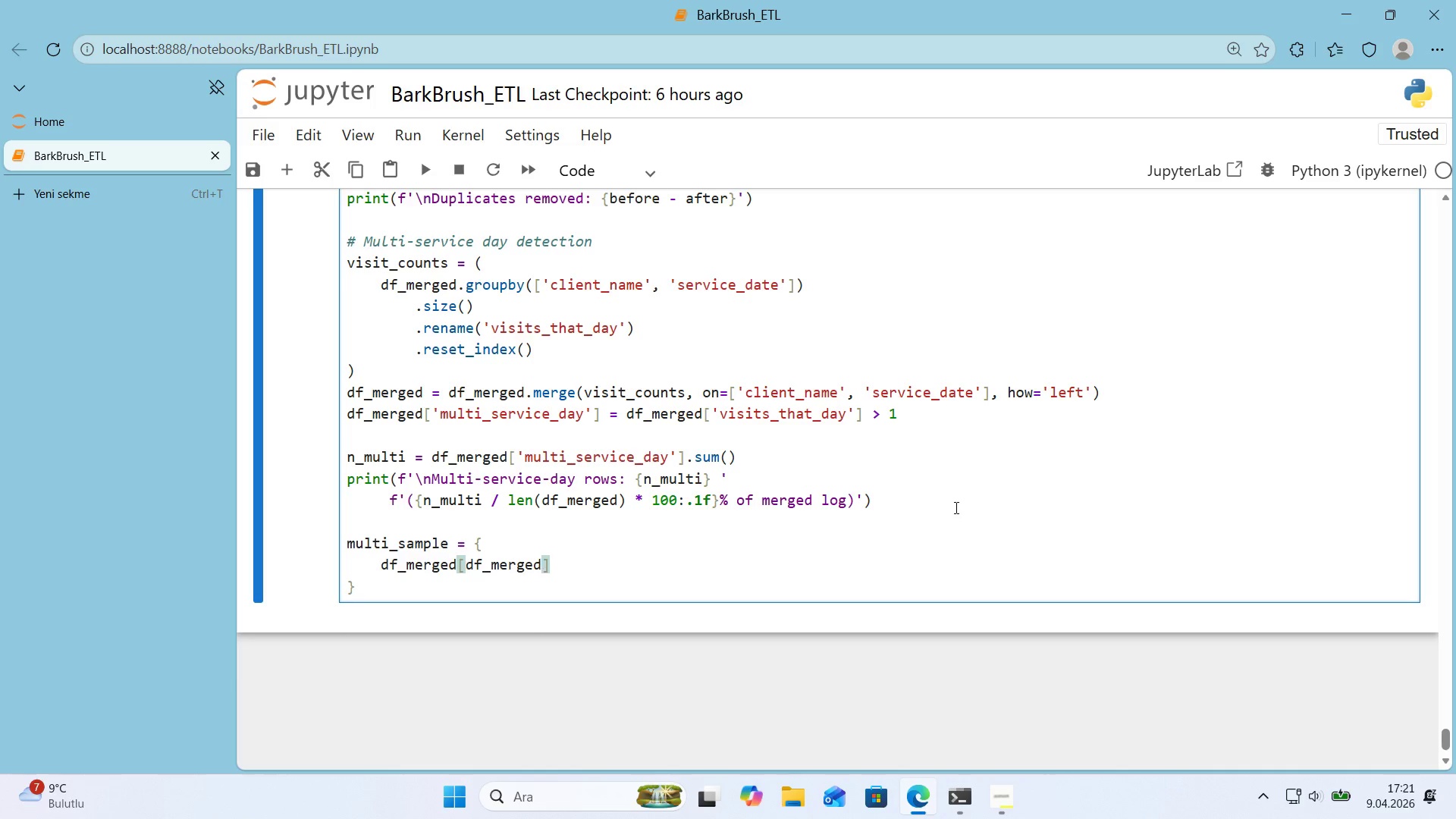 
key(Alt+Control+8)
 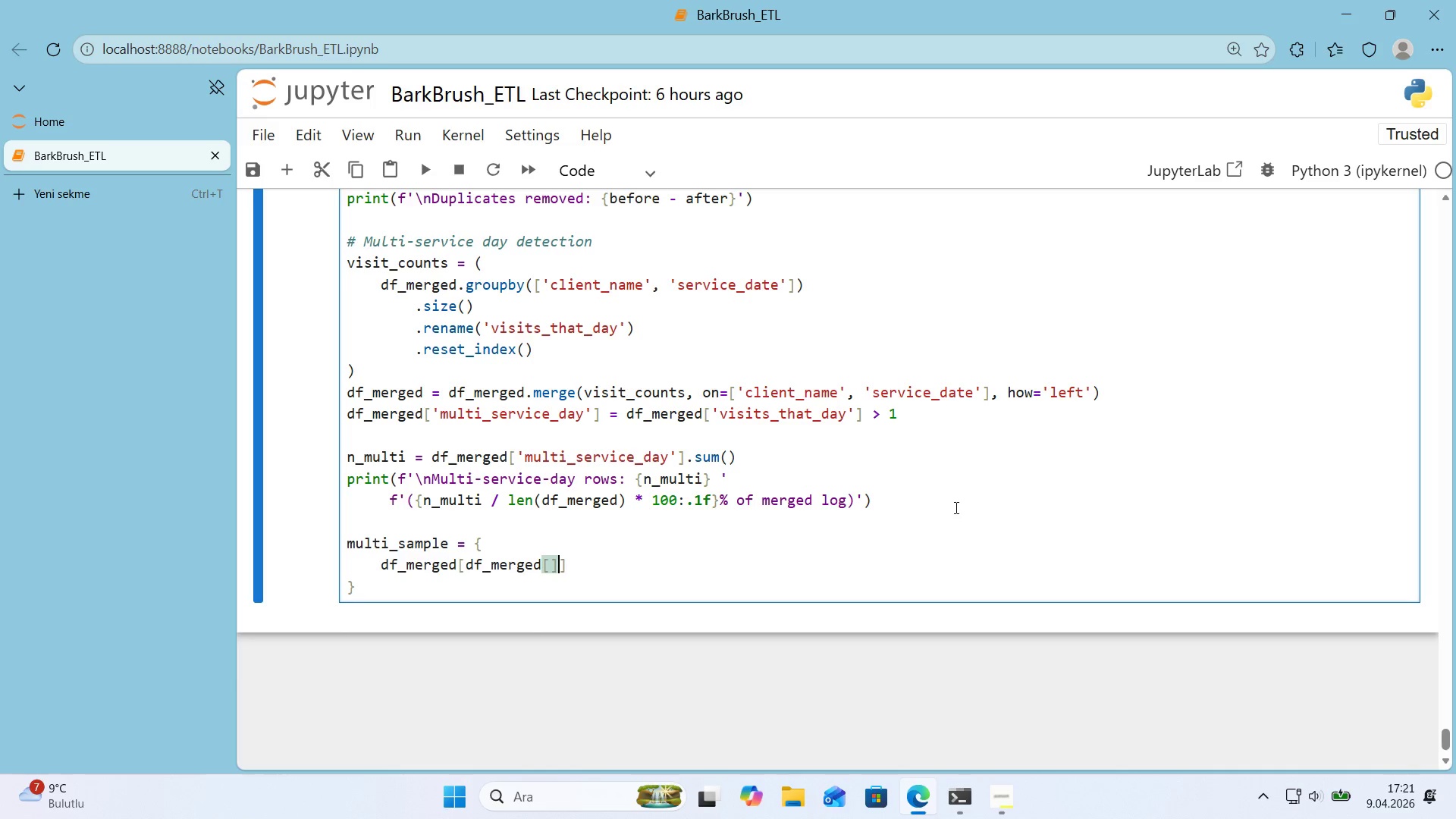 
key(Alt+Control+9)
 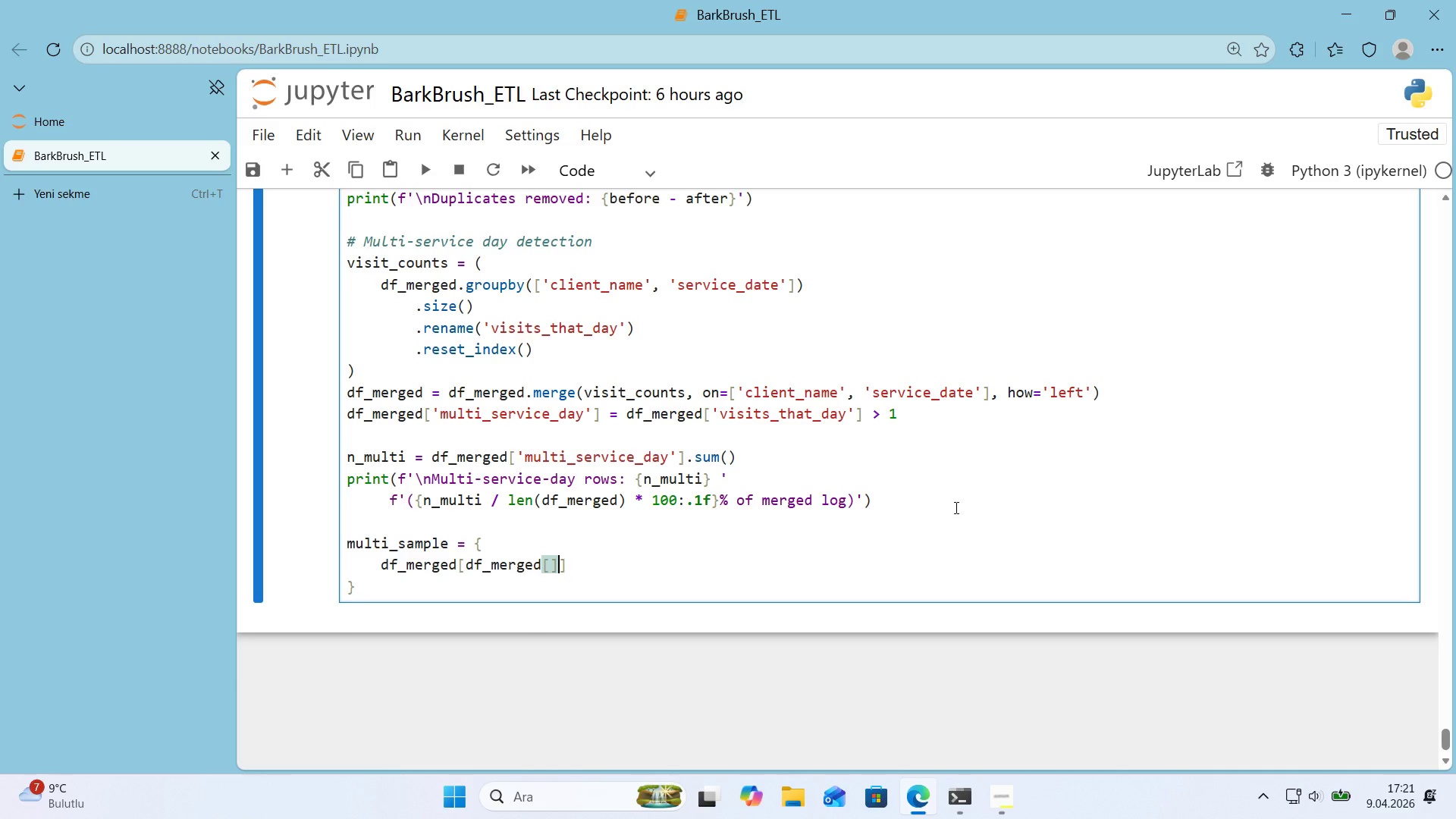 
key(ArrowLeft)
 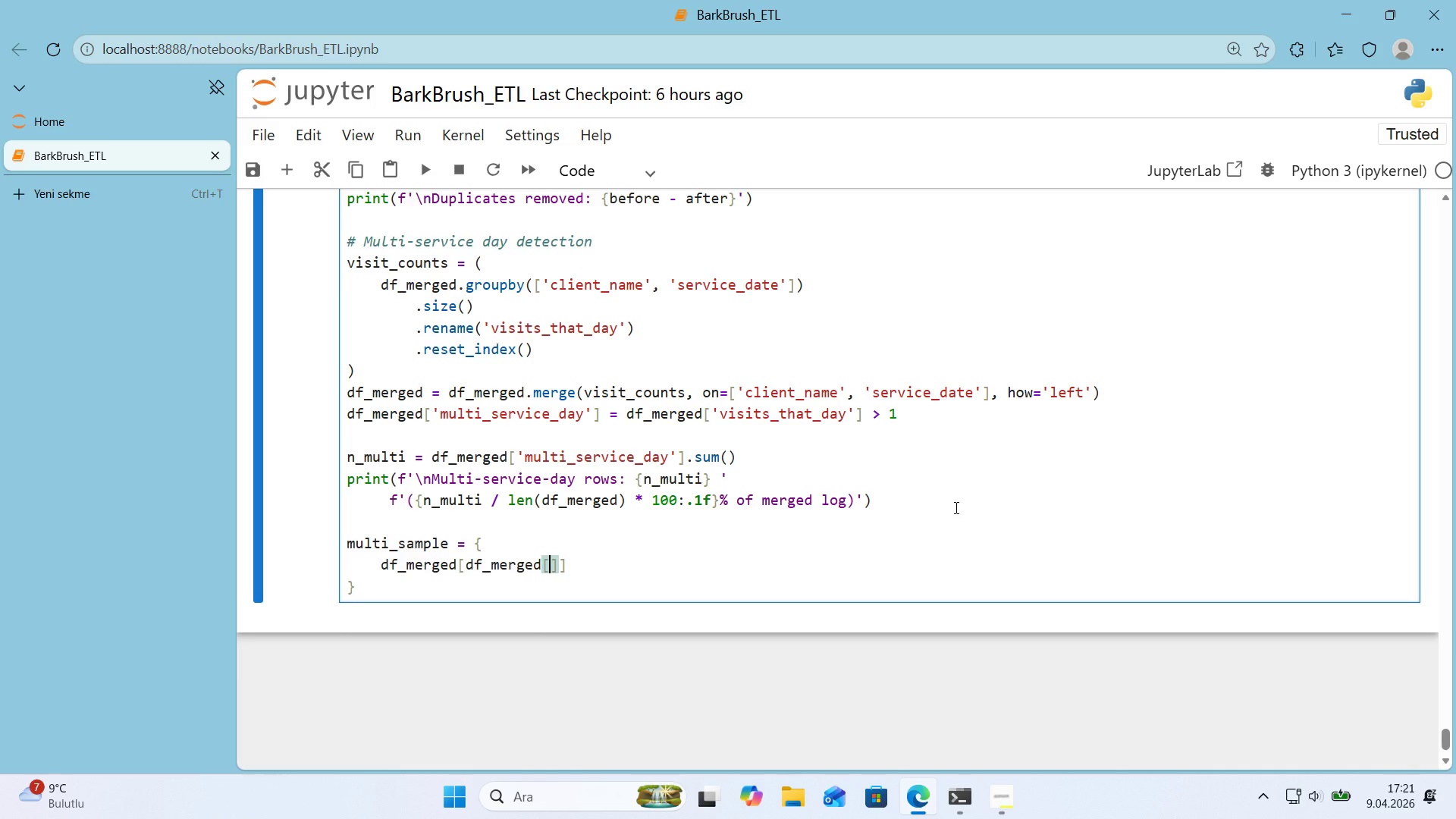 
type(@@)
 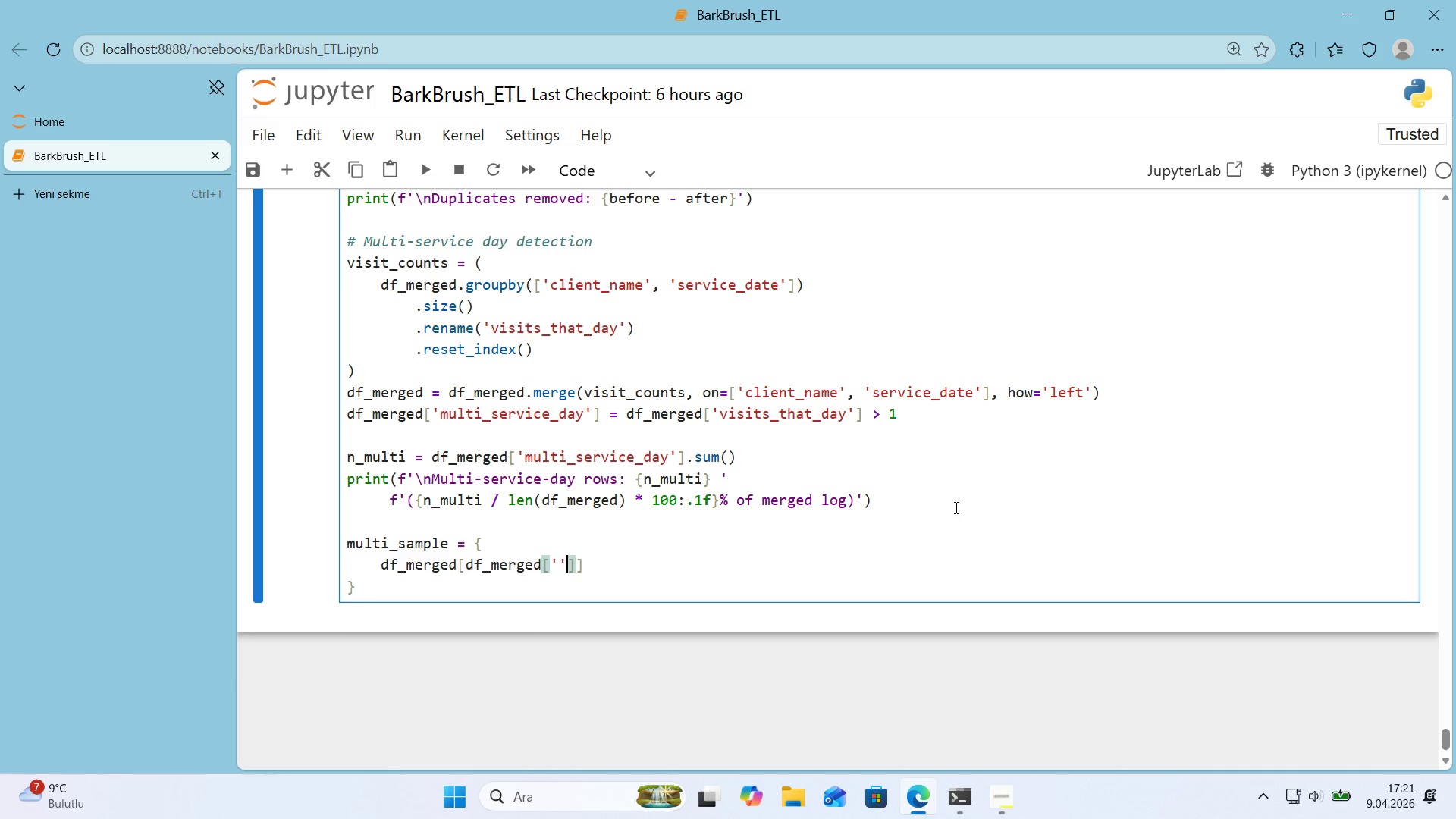 
key(ArrowLeft)
 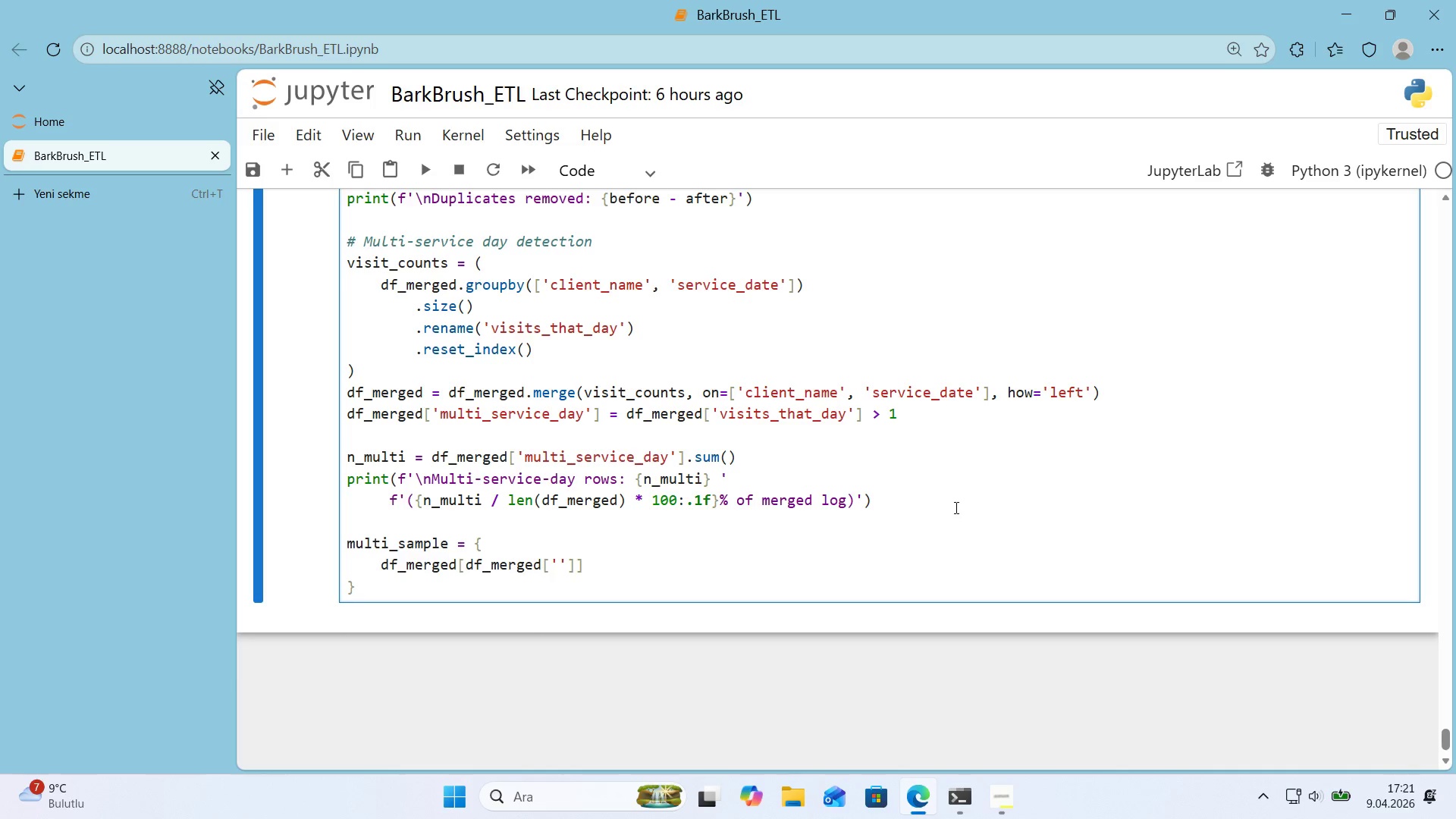 
type(mult'_serv'ce_day)
 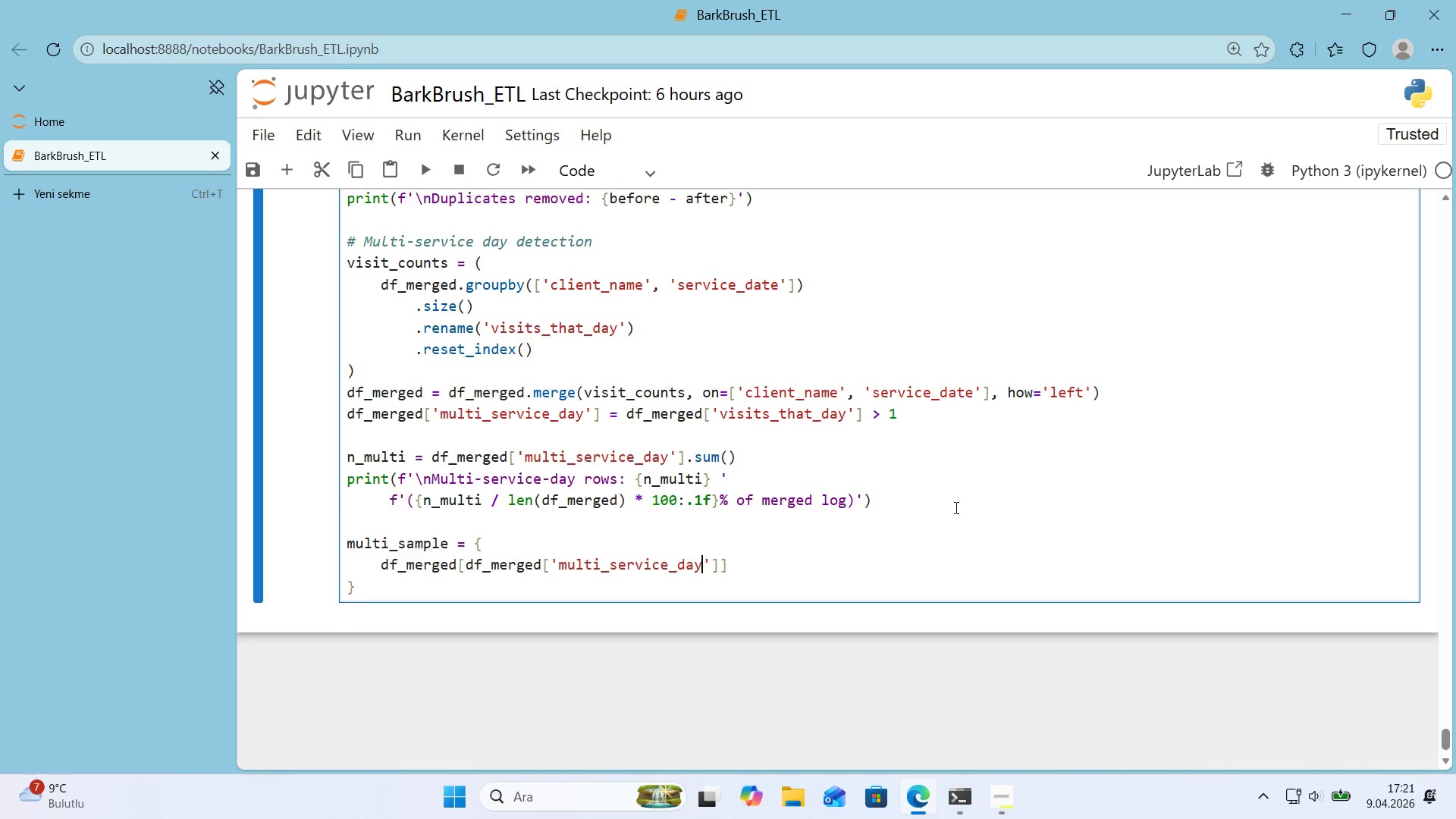 
wait(5.16)
 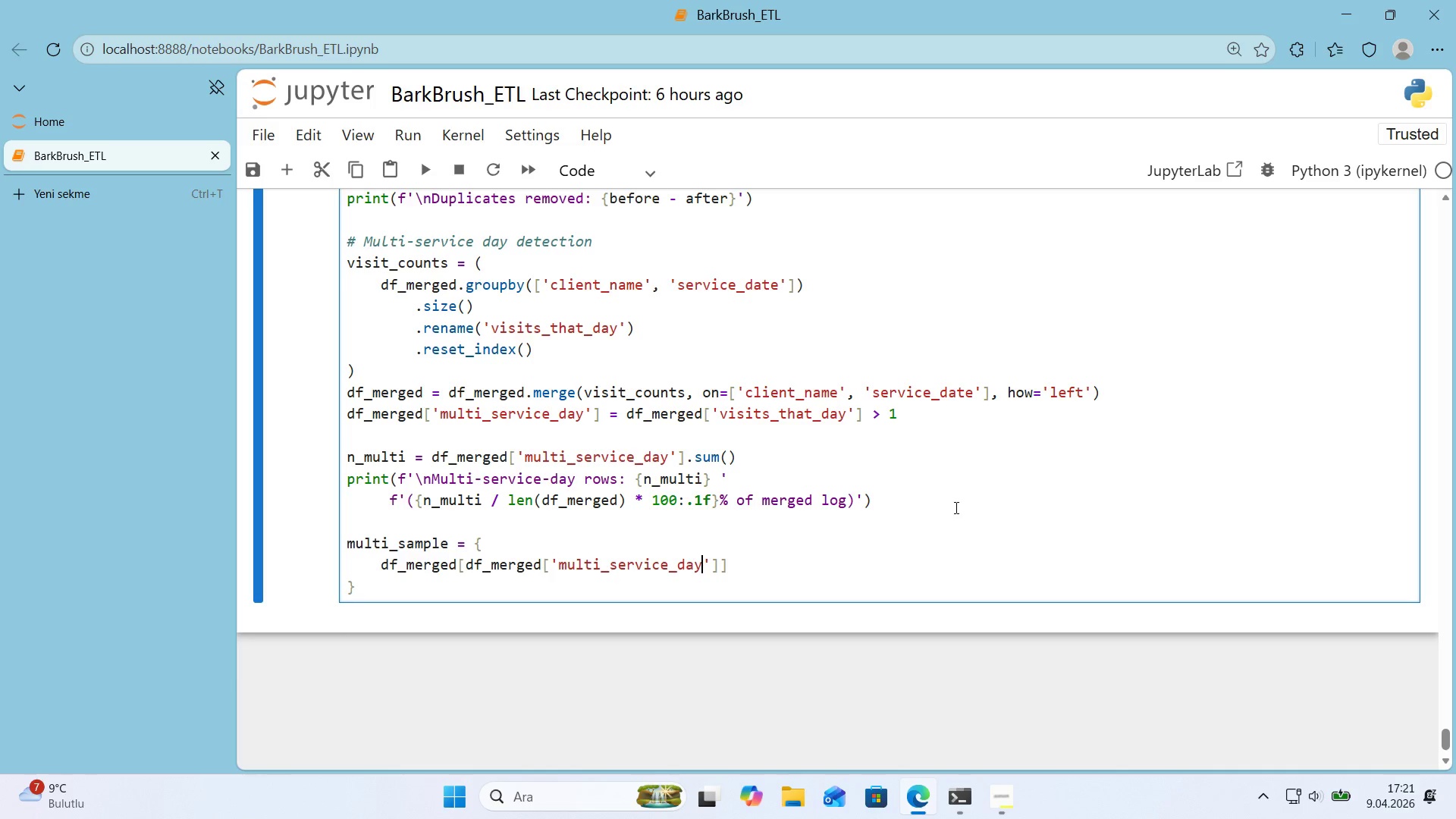 
left_click([437, 519])
 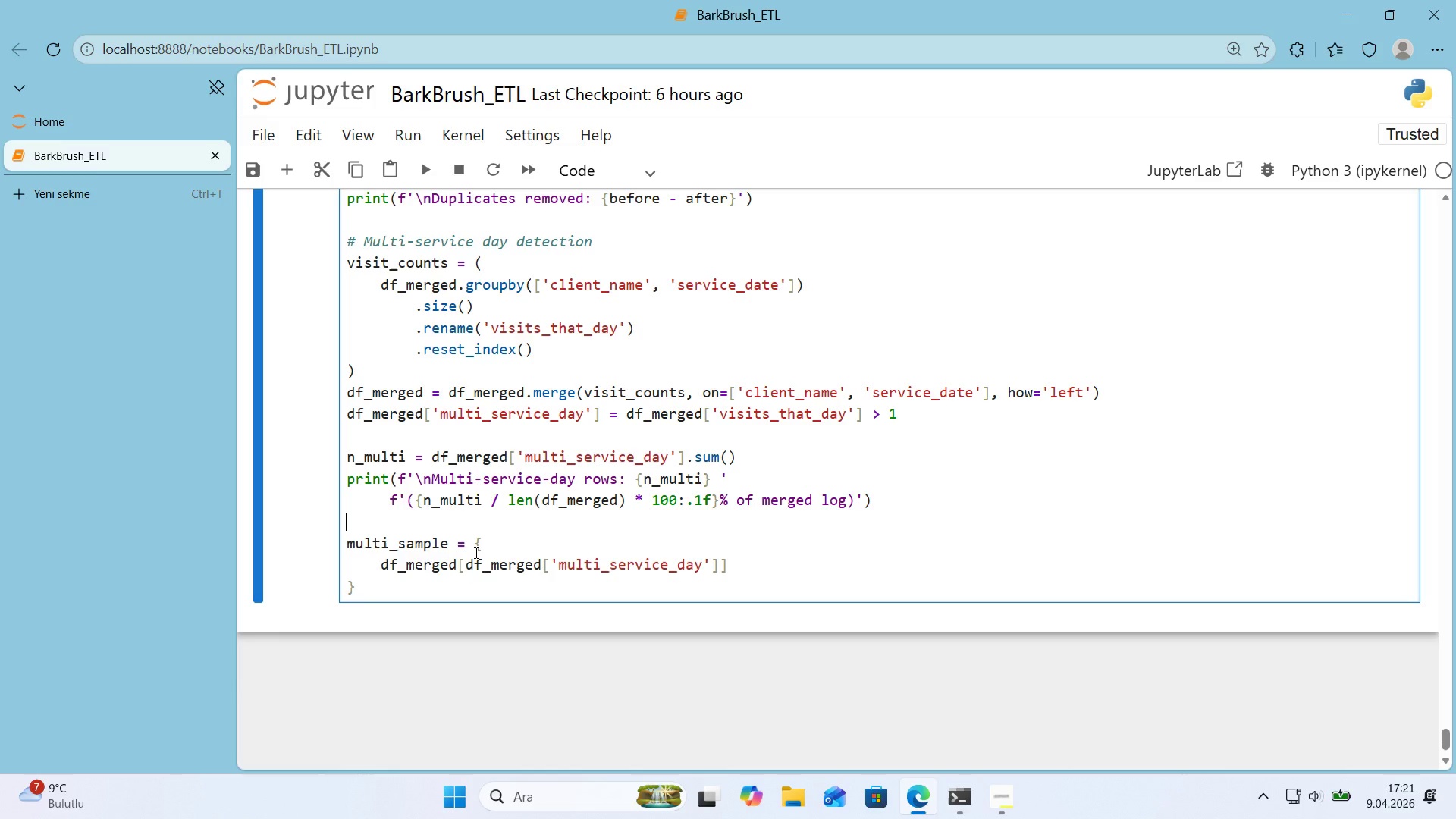 
left_click([452, 582])
 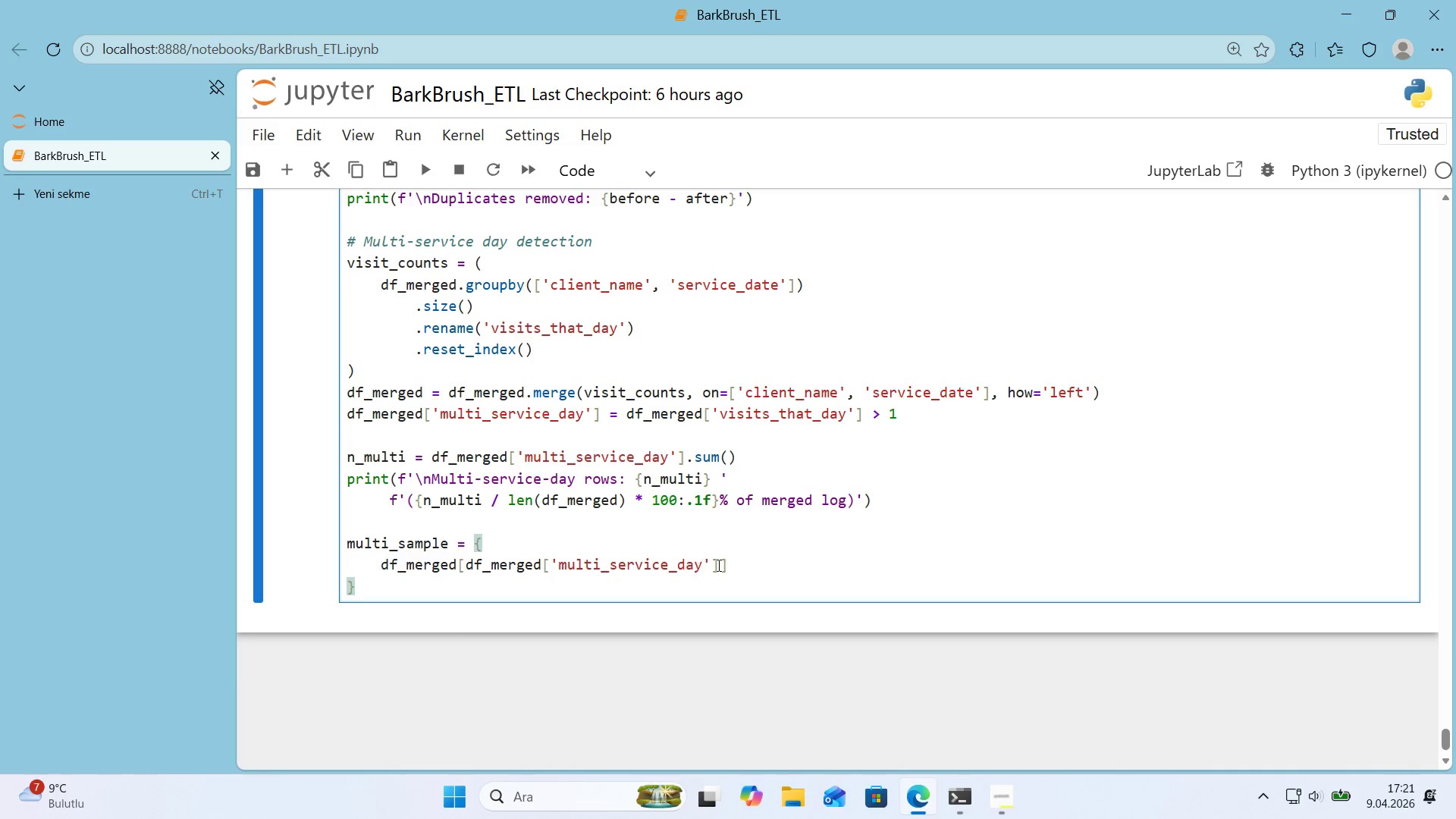 
left_click([748, 564])
 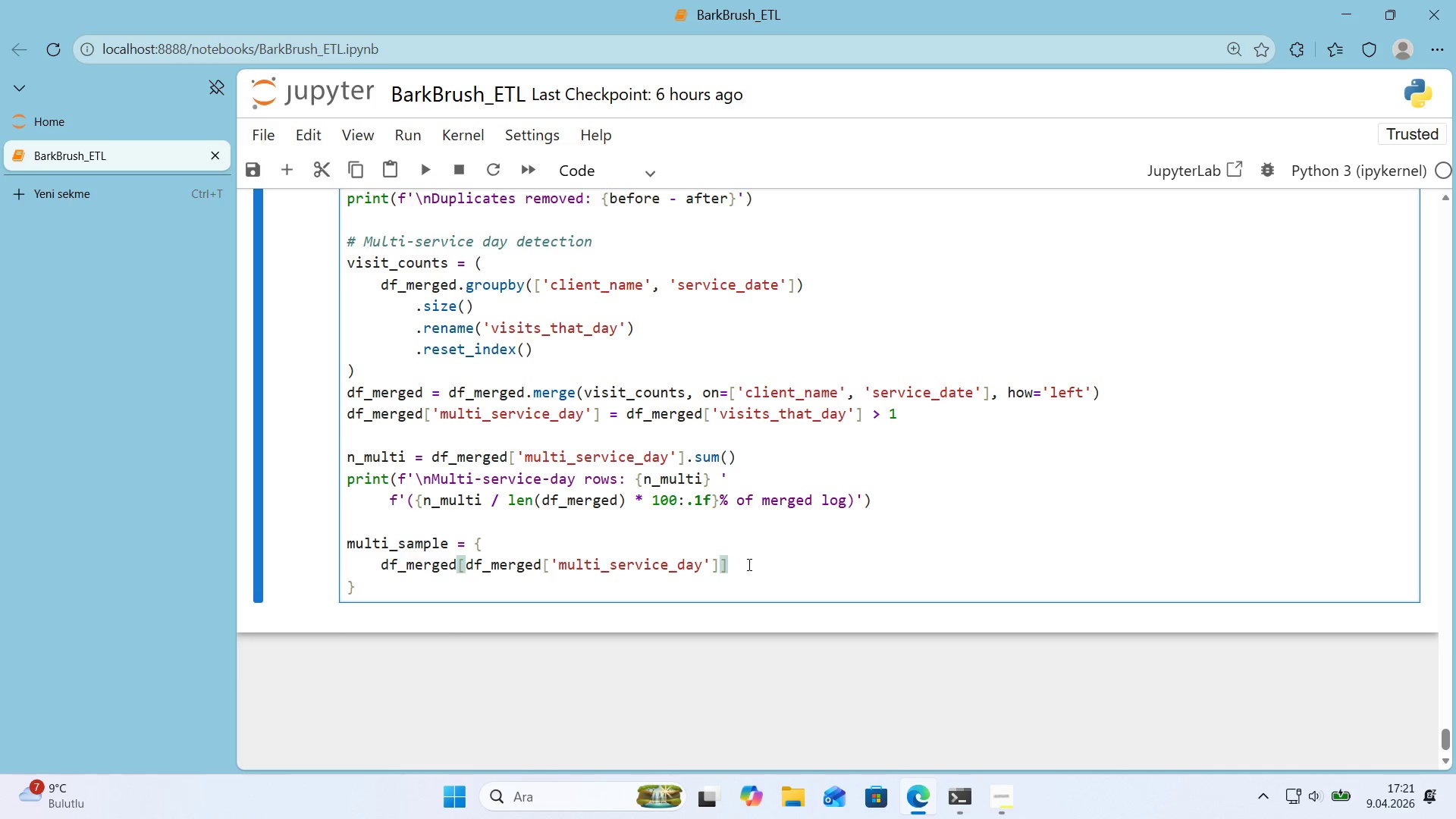 
wait(7.27)
 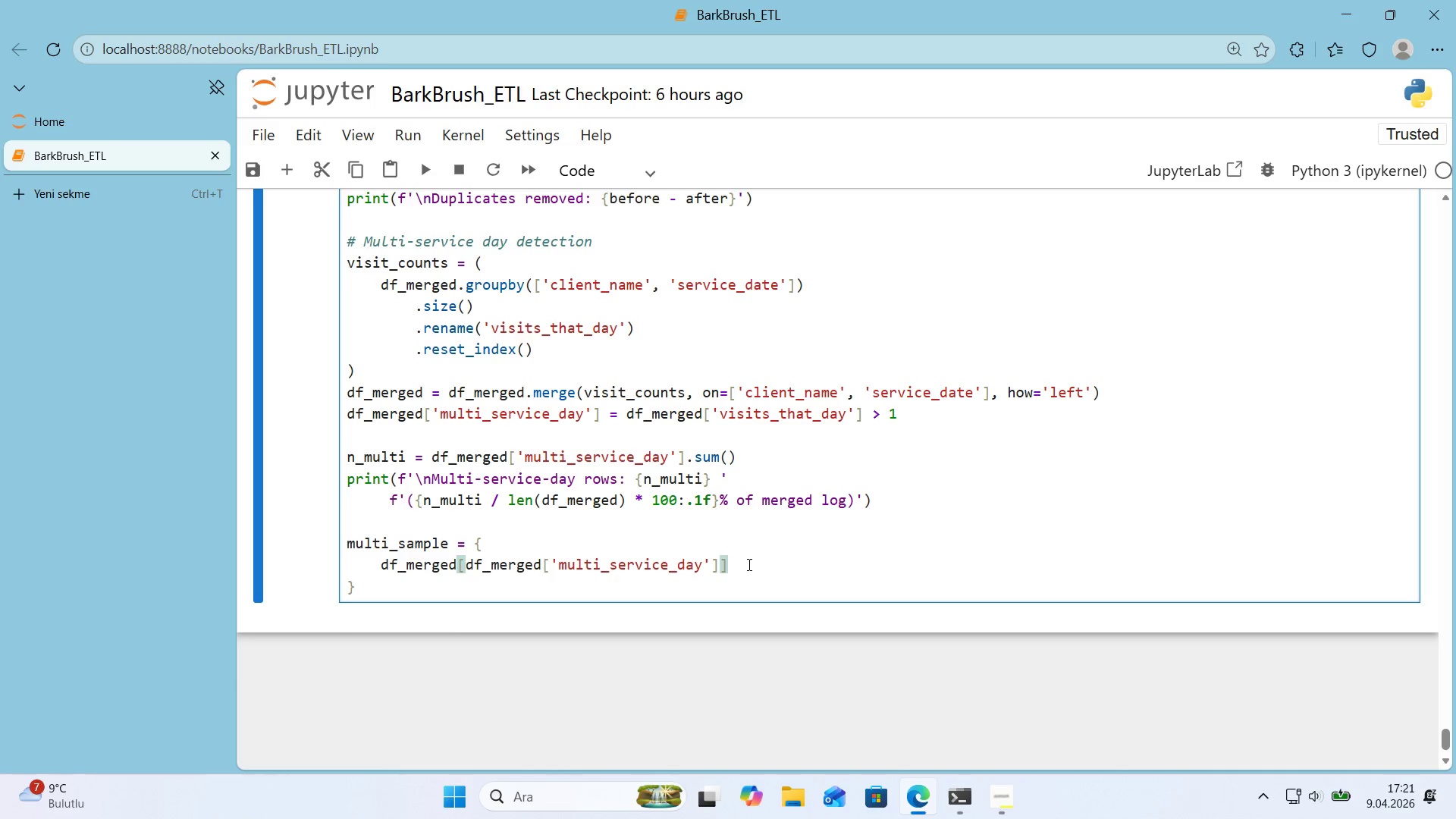 
key(Enter)
 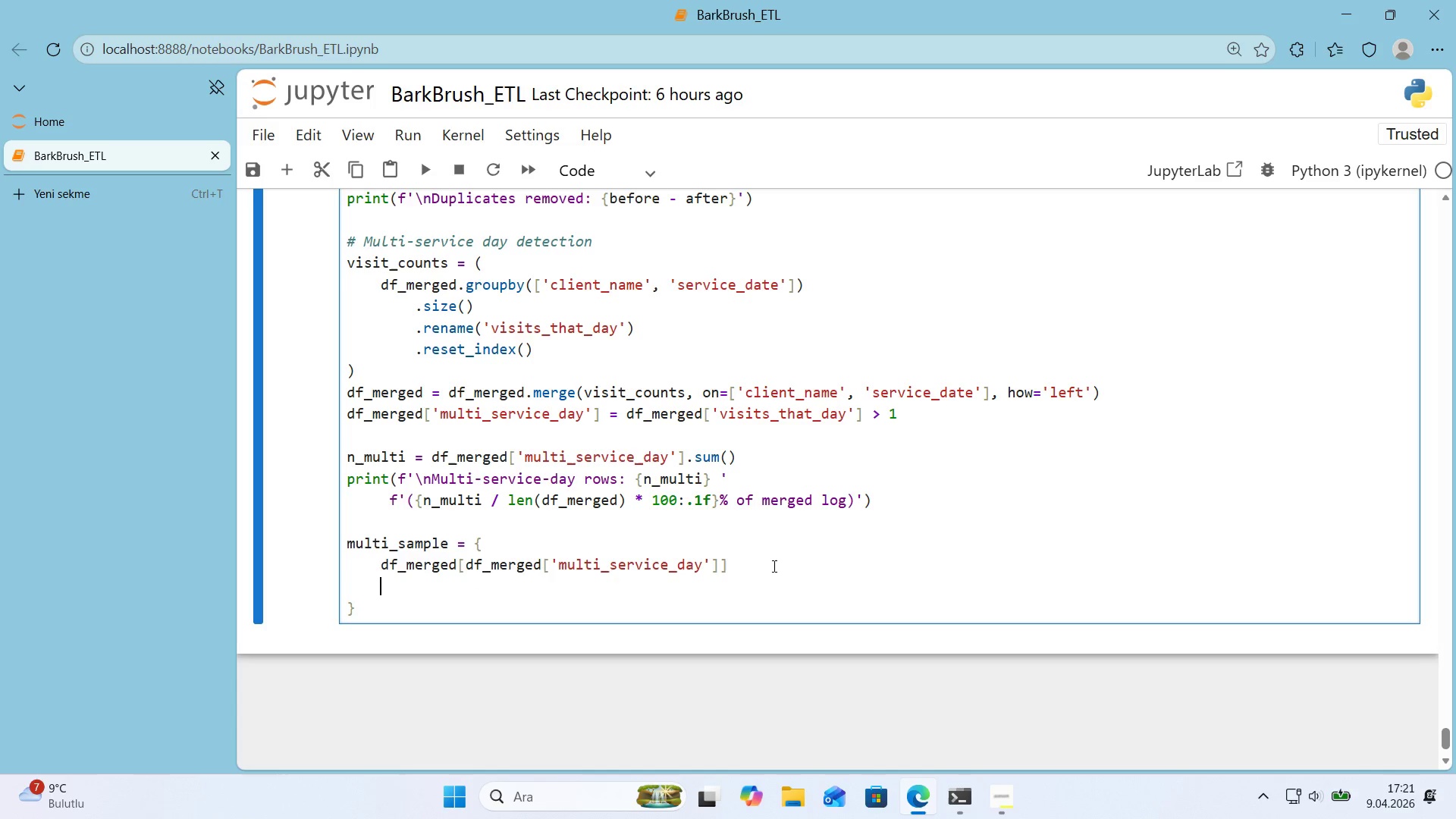 
type(.sort_Values)
 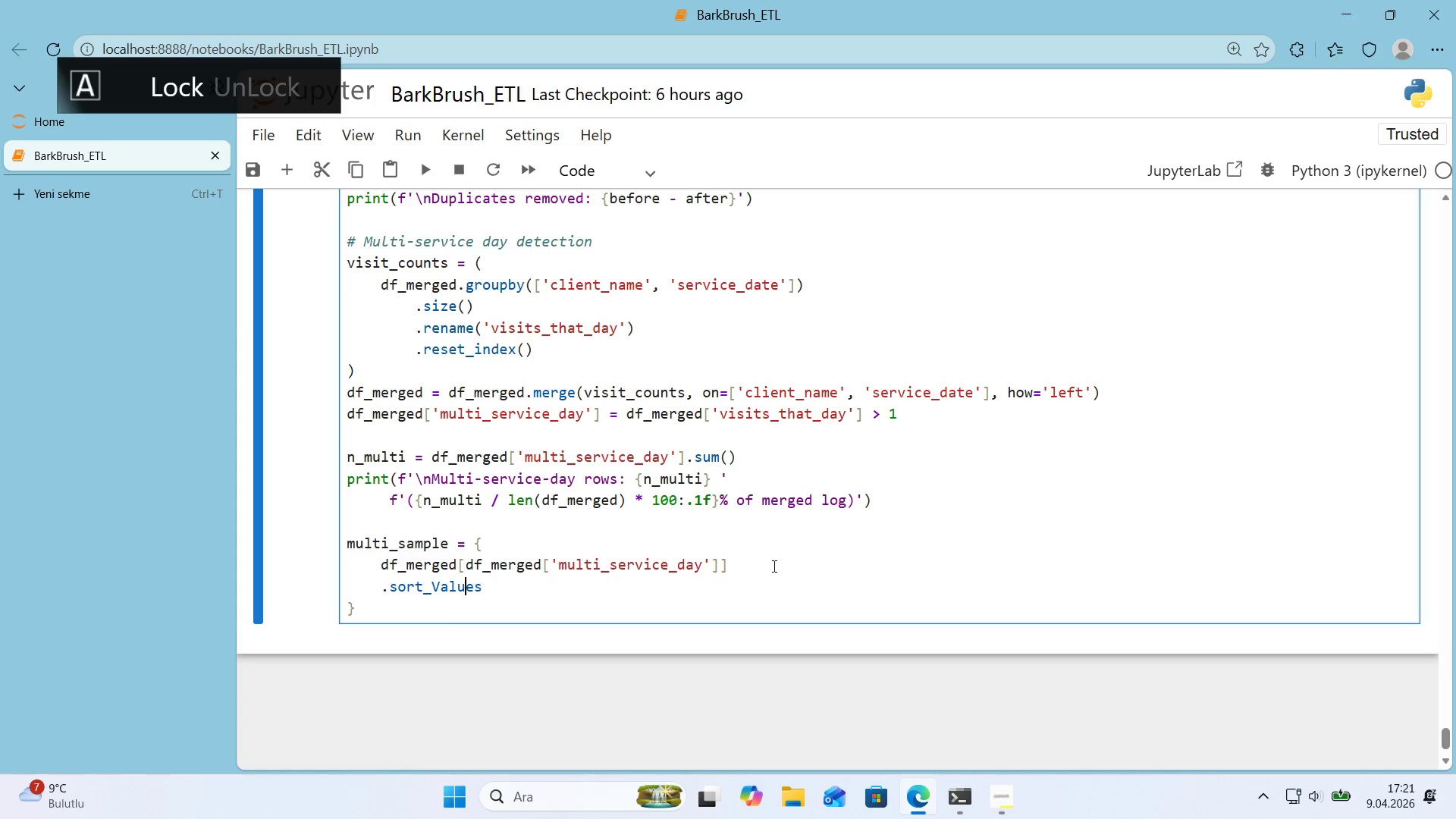 
 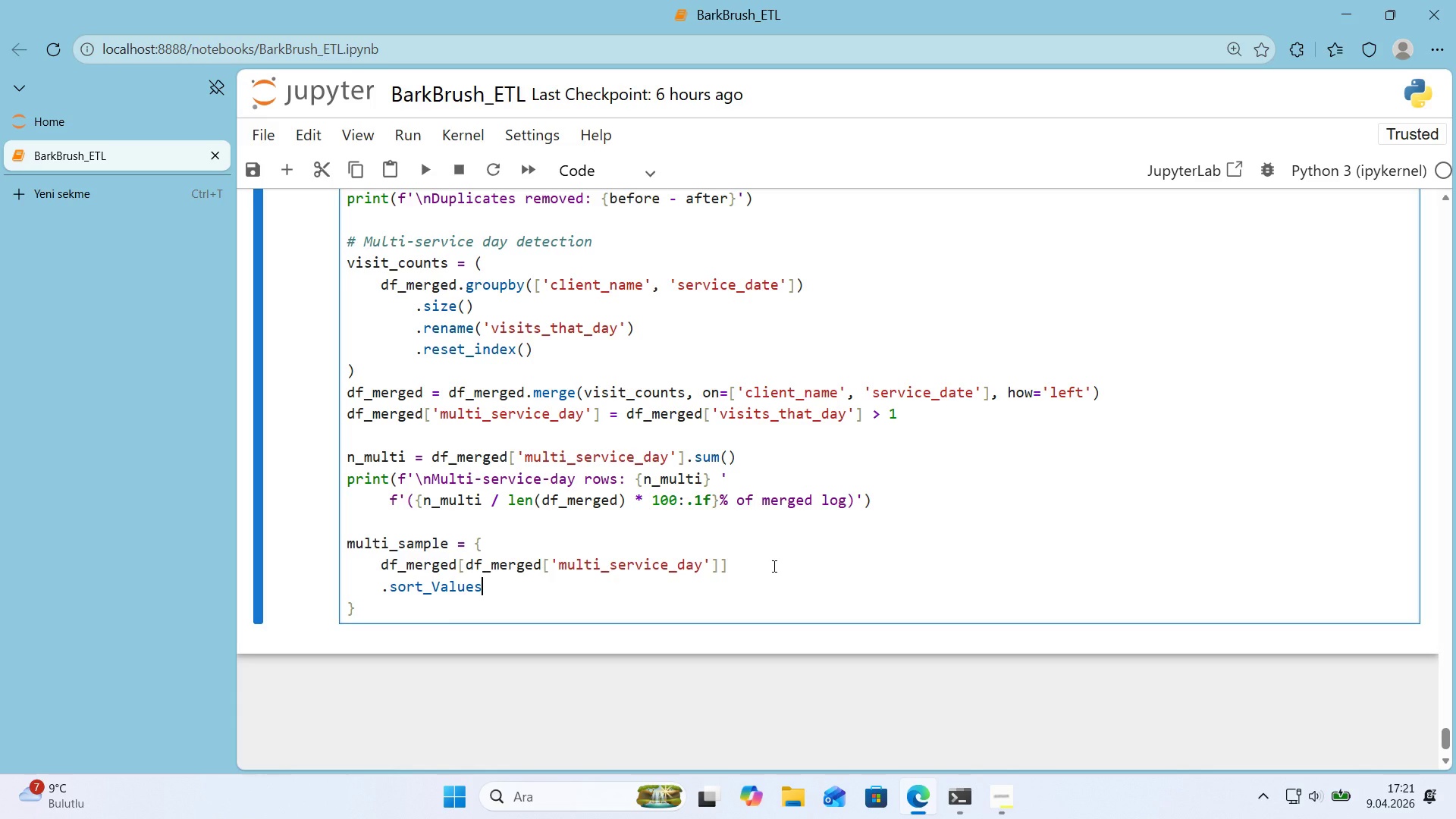 
key(ArrowLeft)
 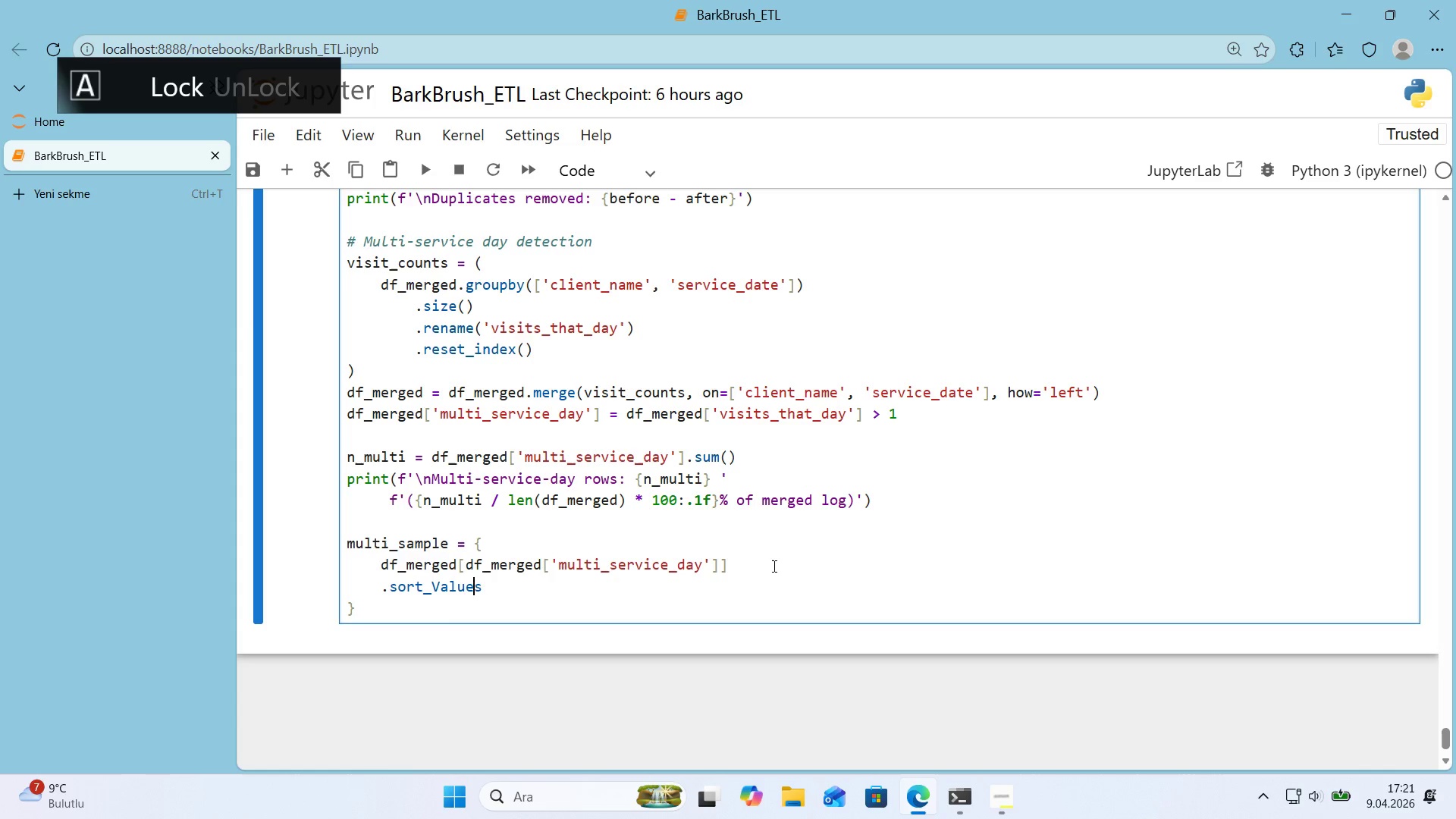 
key(ArrowLeft)
 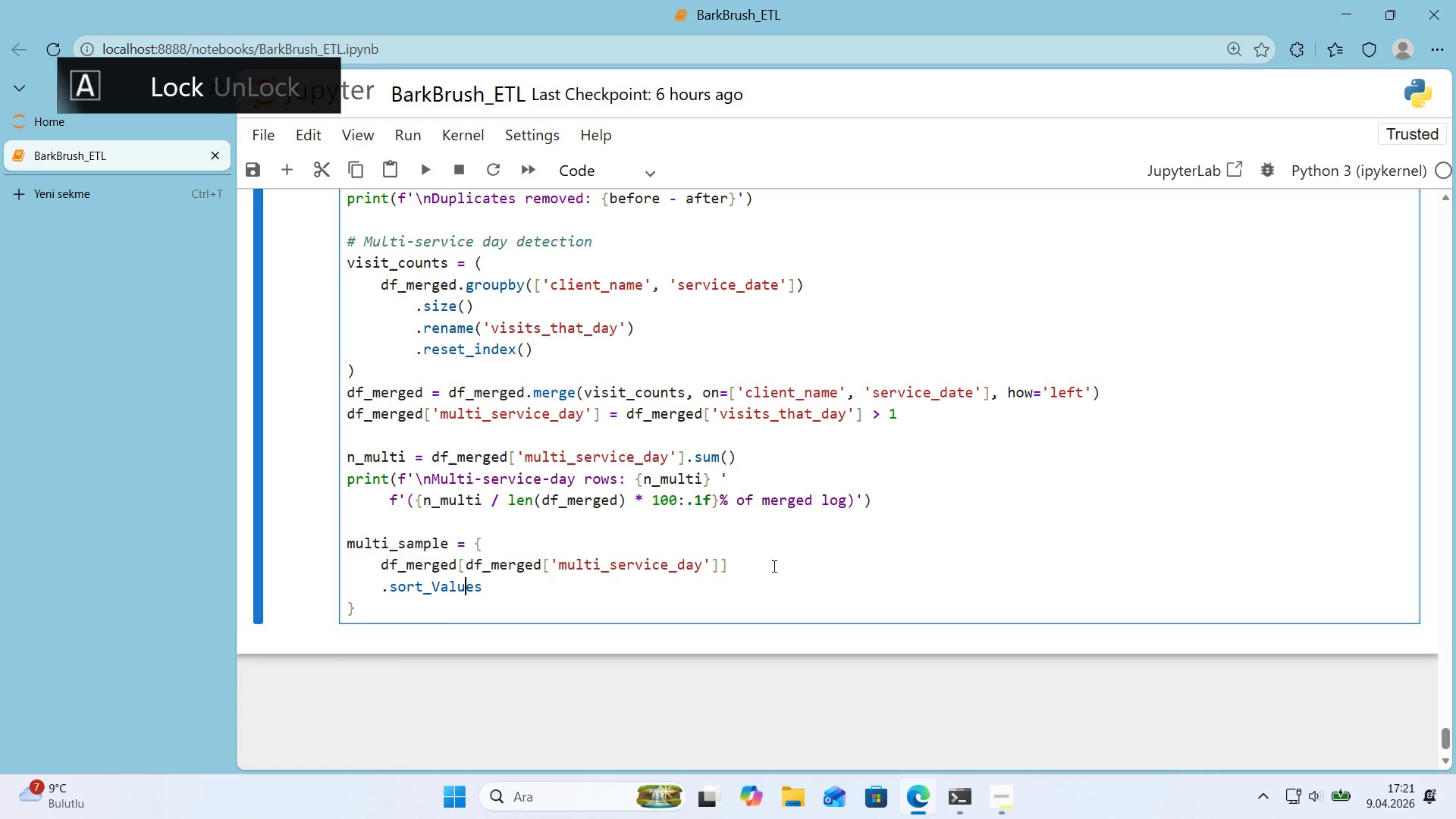 
key(ArrowLeft)
 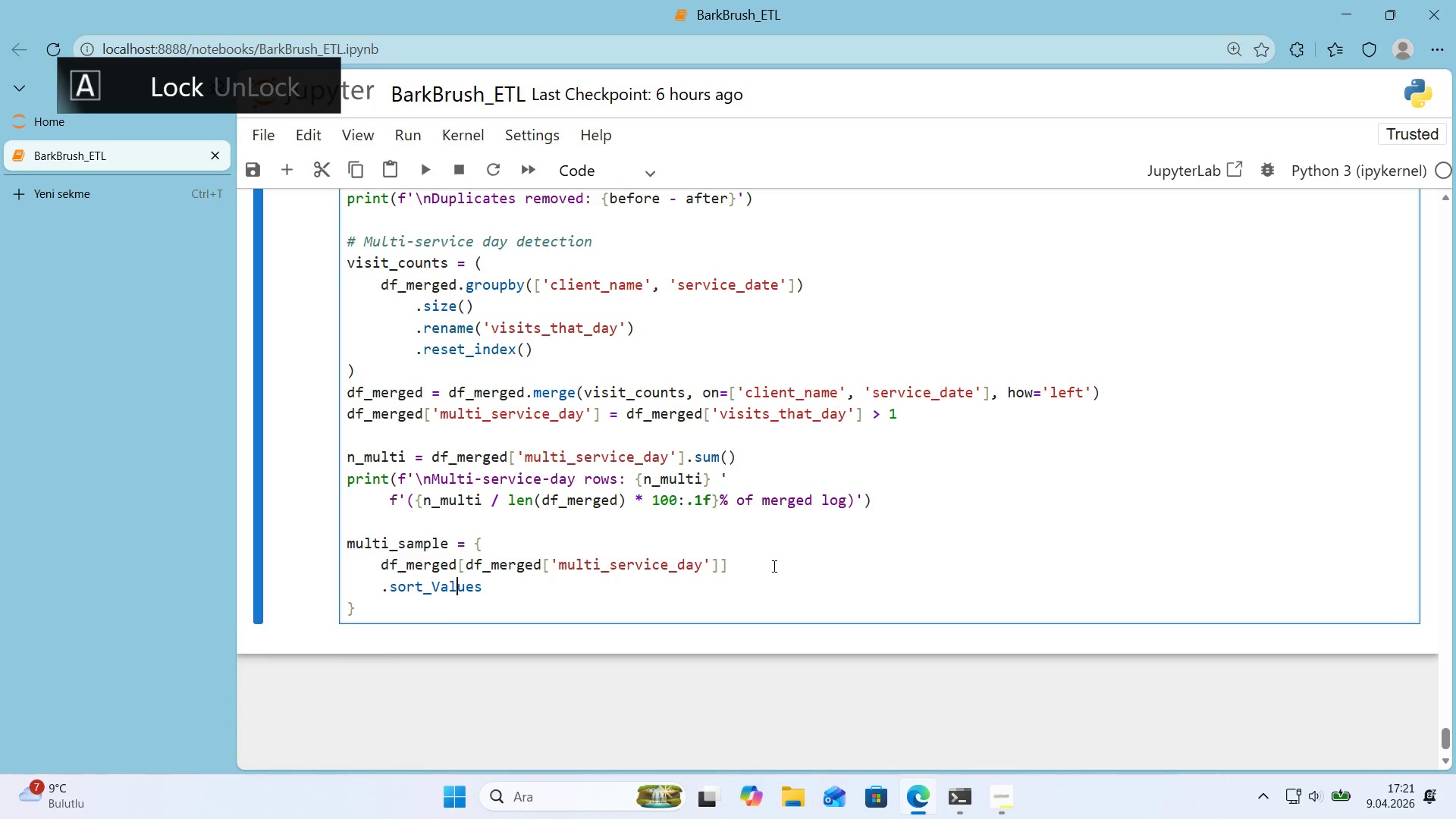 
key(ArrowLeft)
 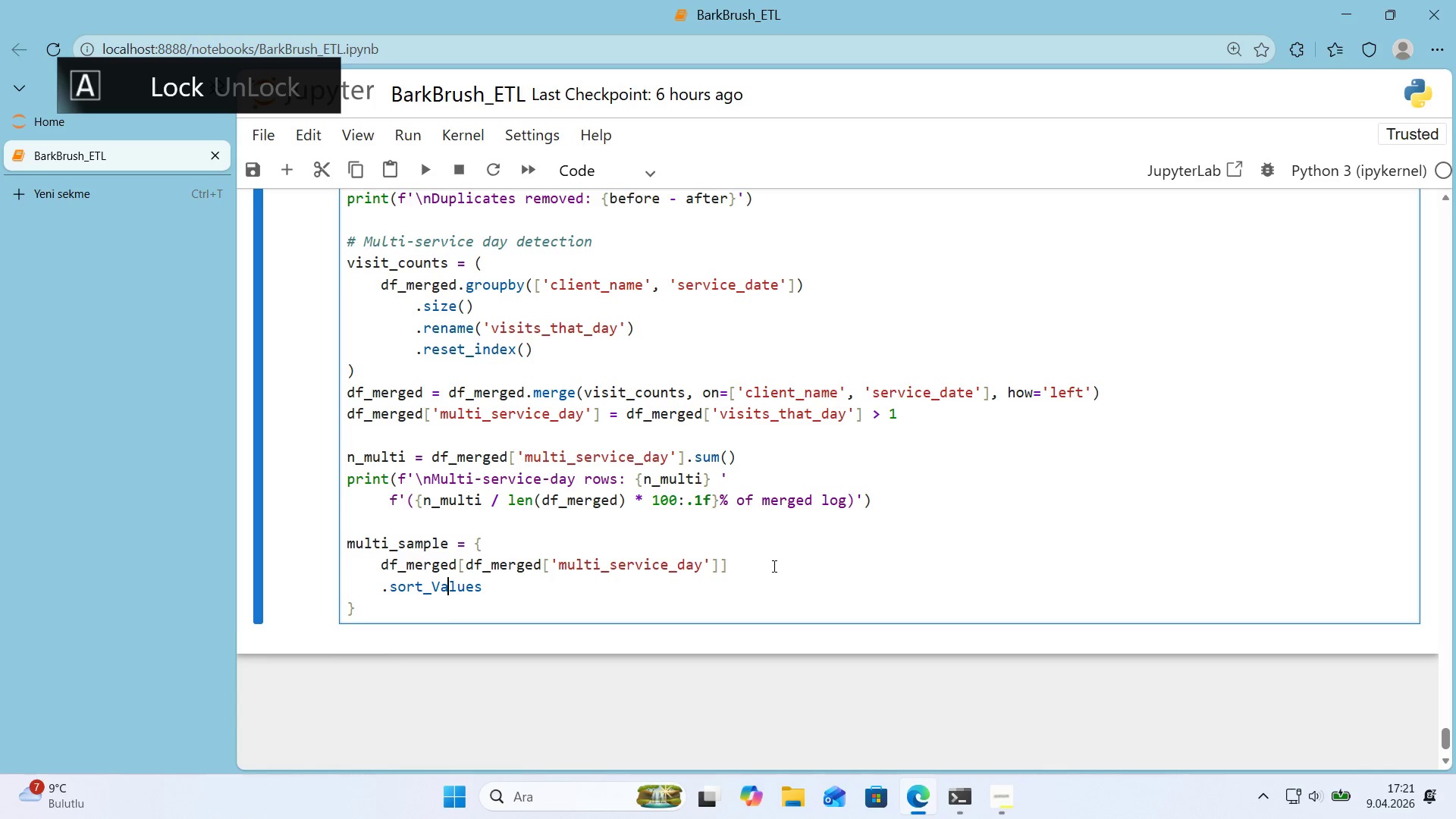 
key(ArrowLeft)
 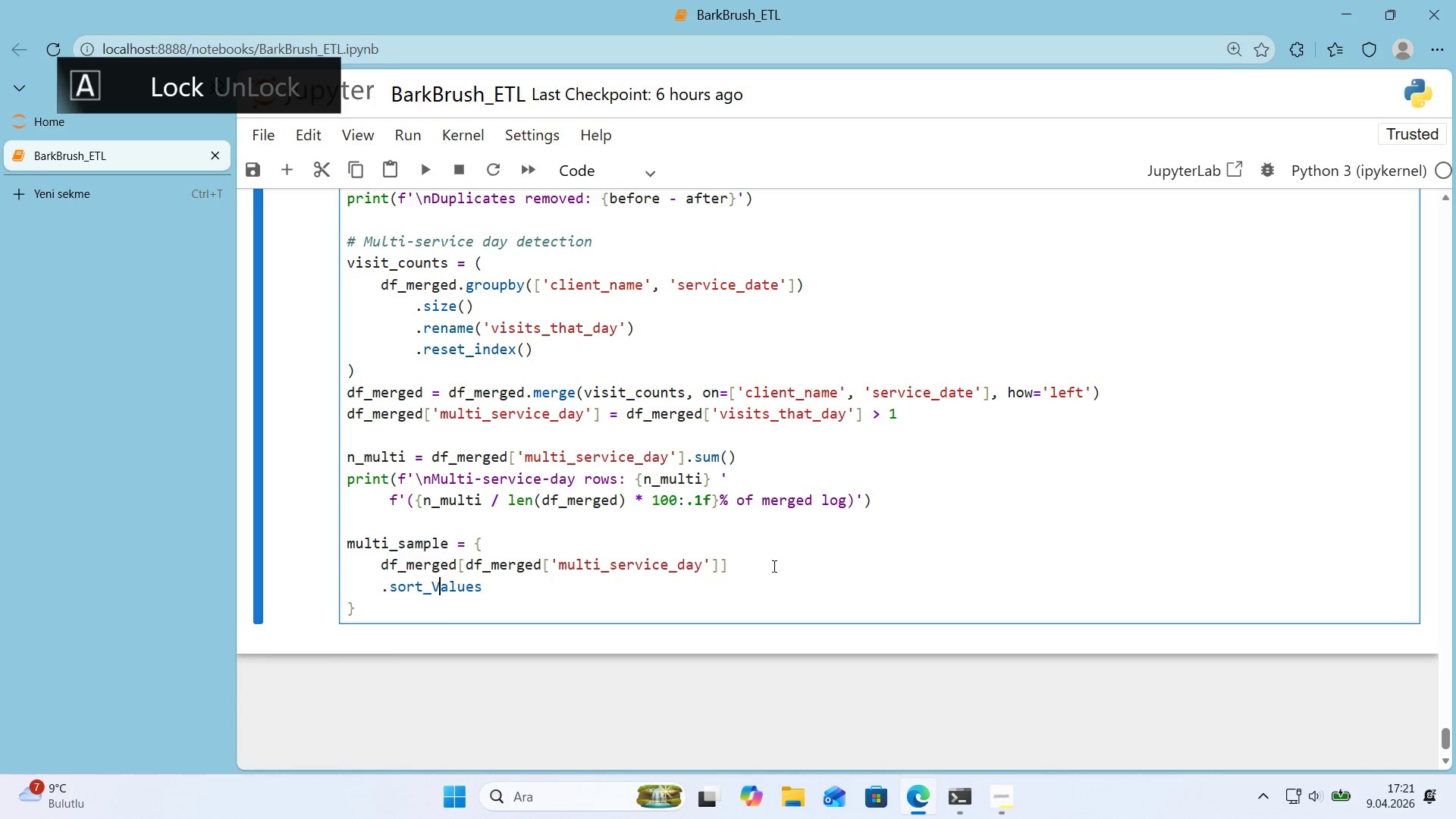 
key(CapsLock)
 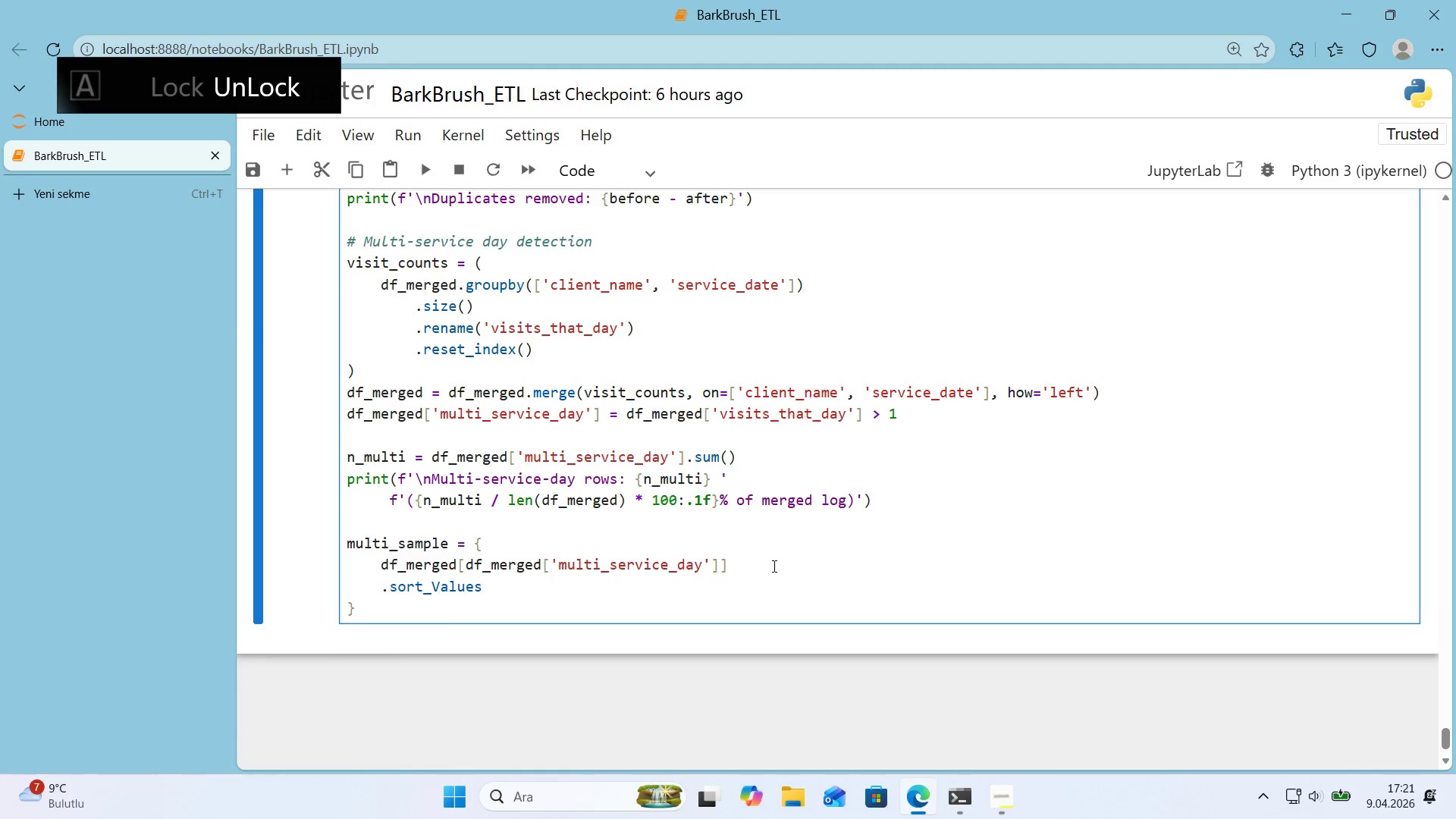 
key(Backspace)
 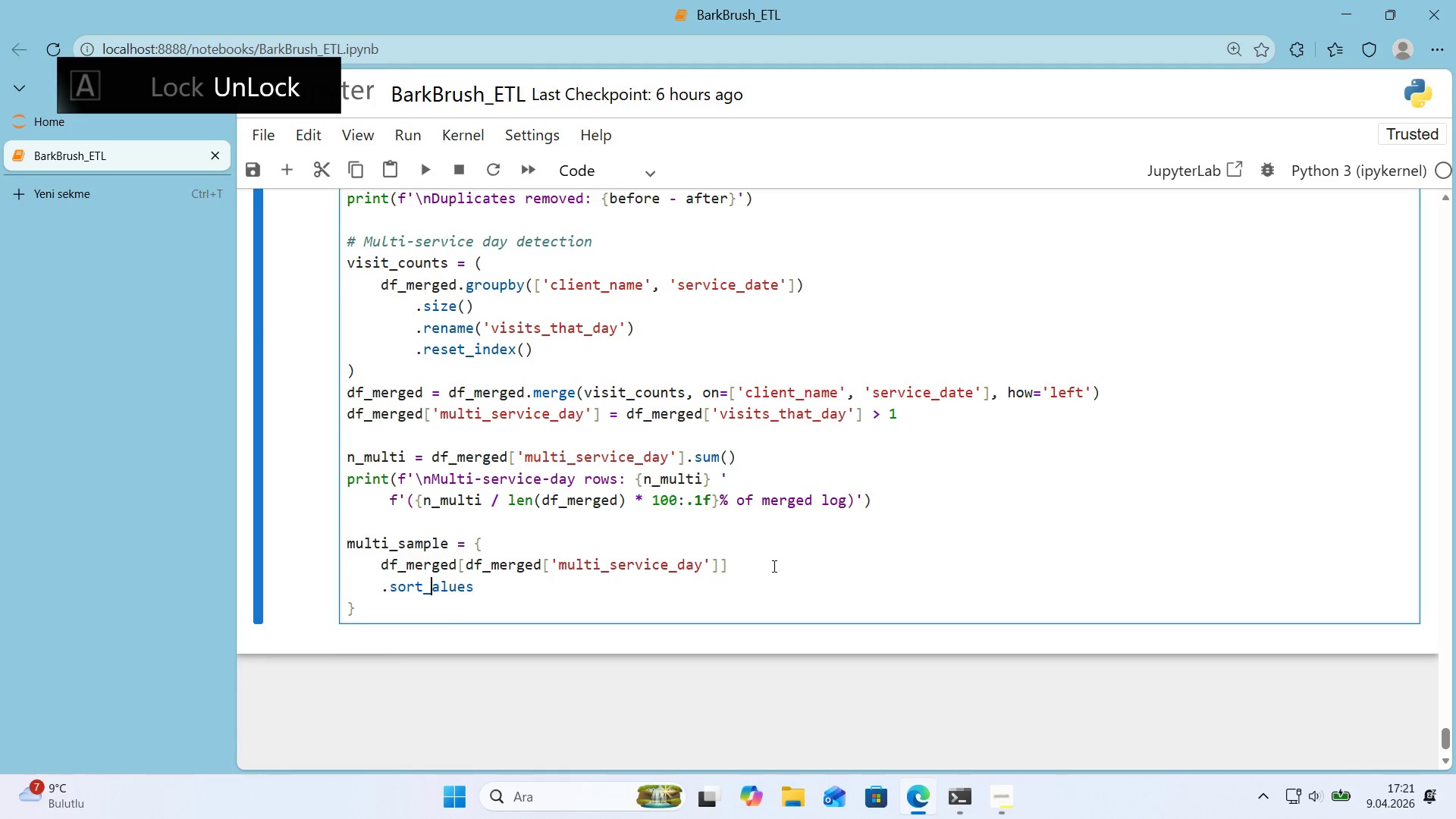 
key(V)
 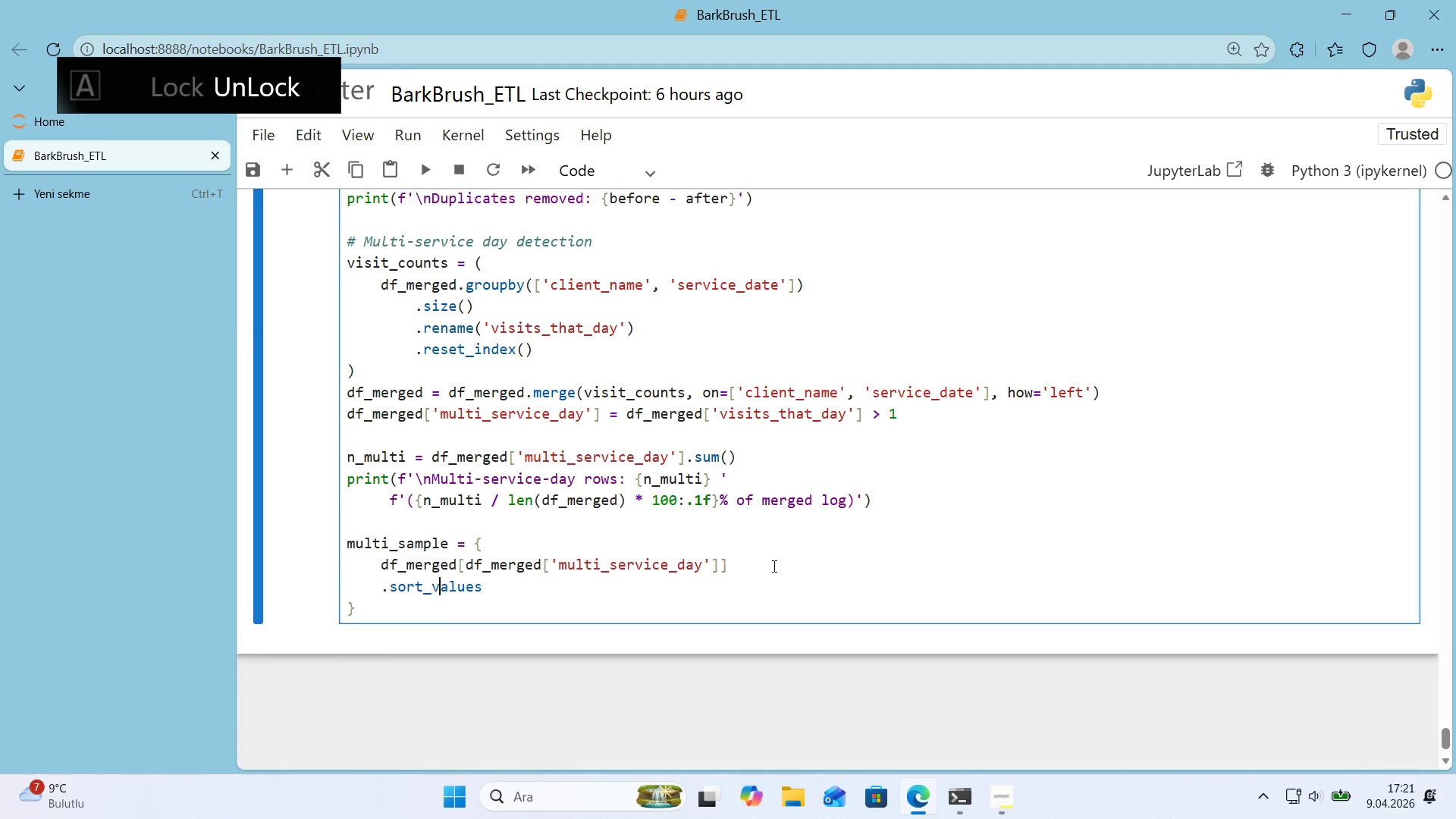 
key(ArrowRight)
 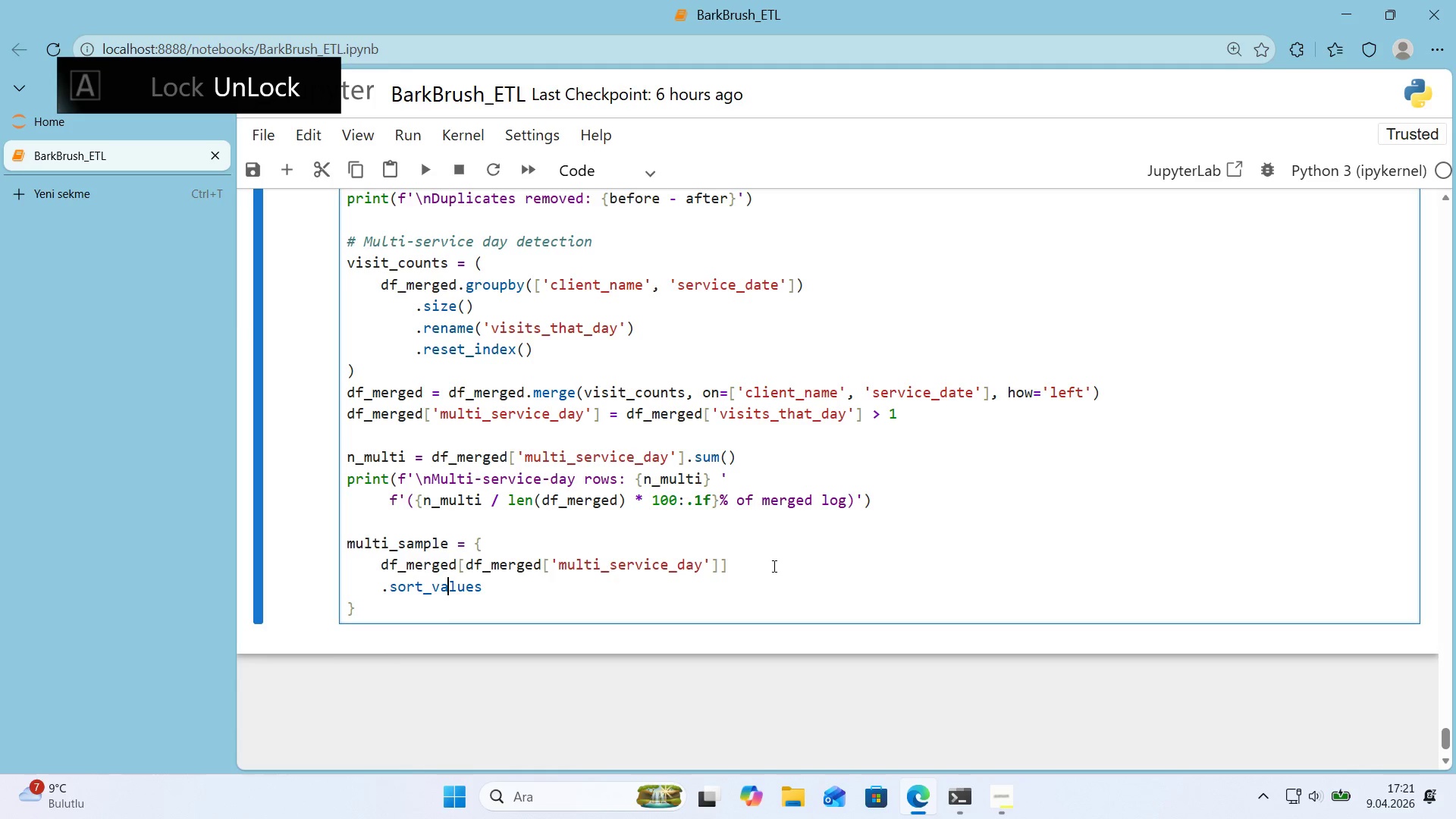 
key(ArrowRight)
 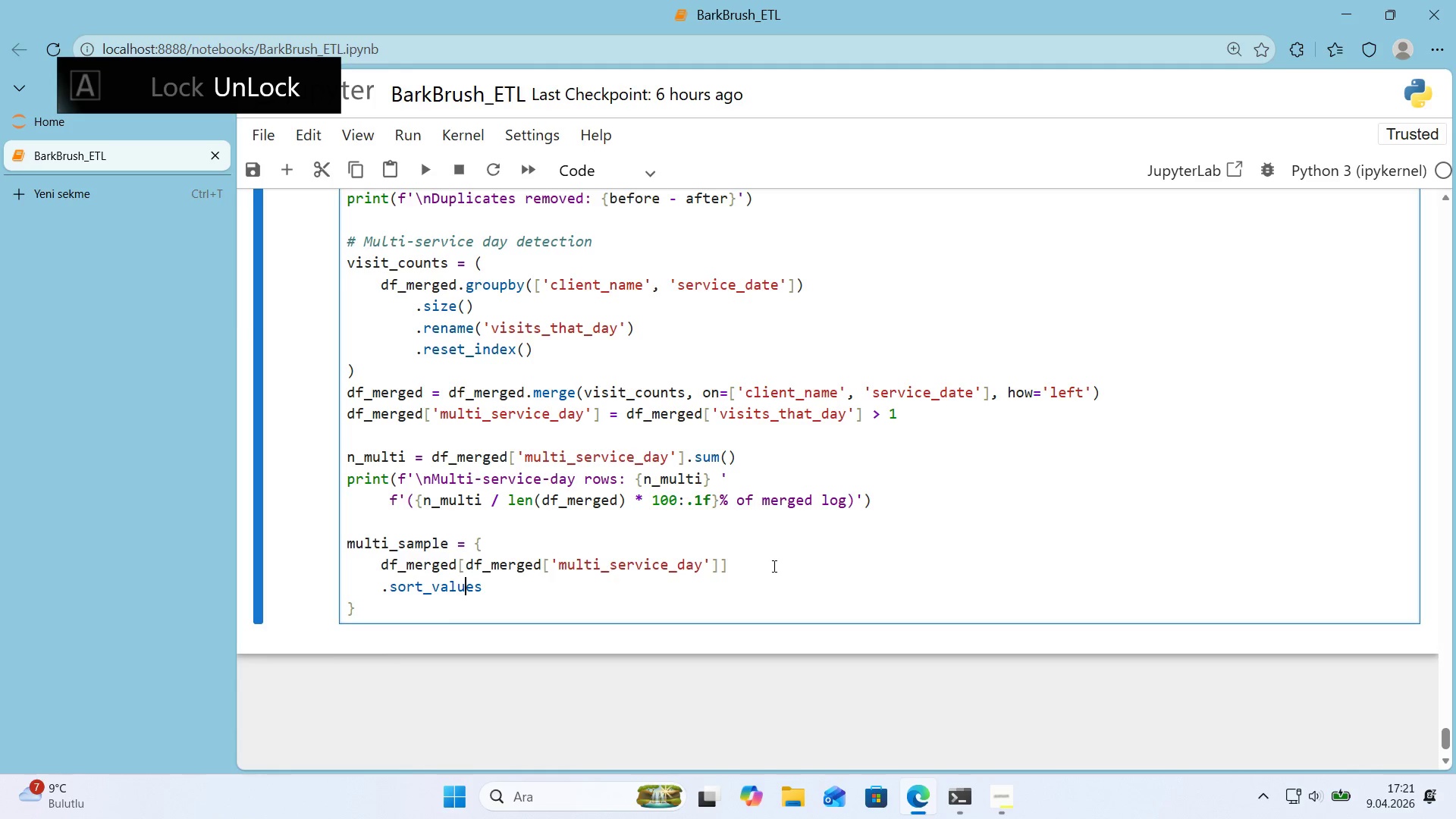 
key(ArrowRight)
 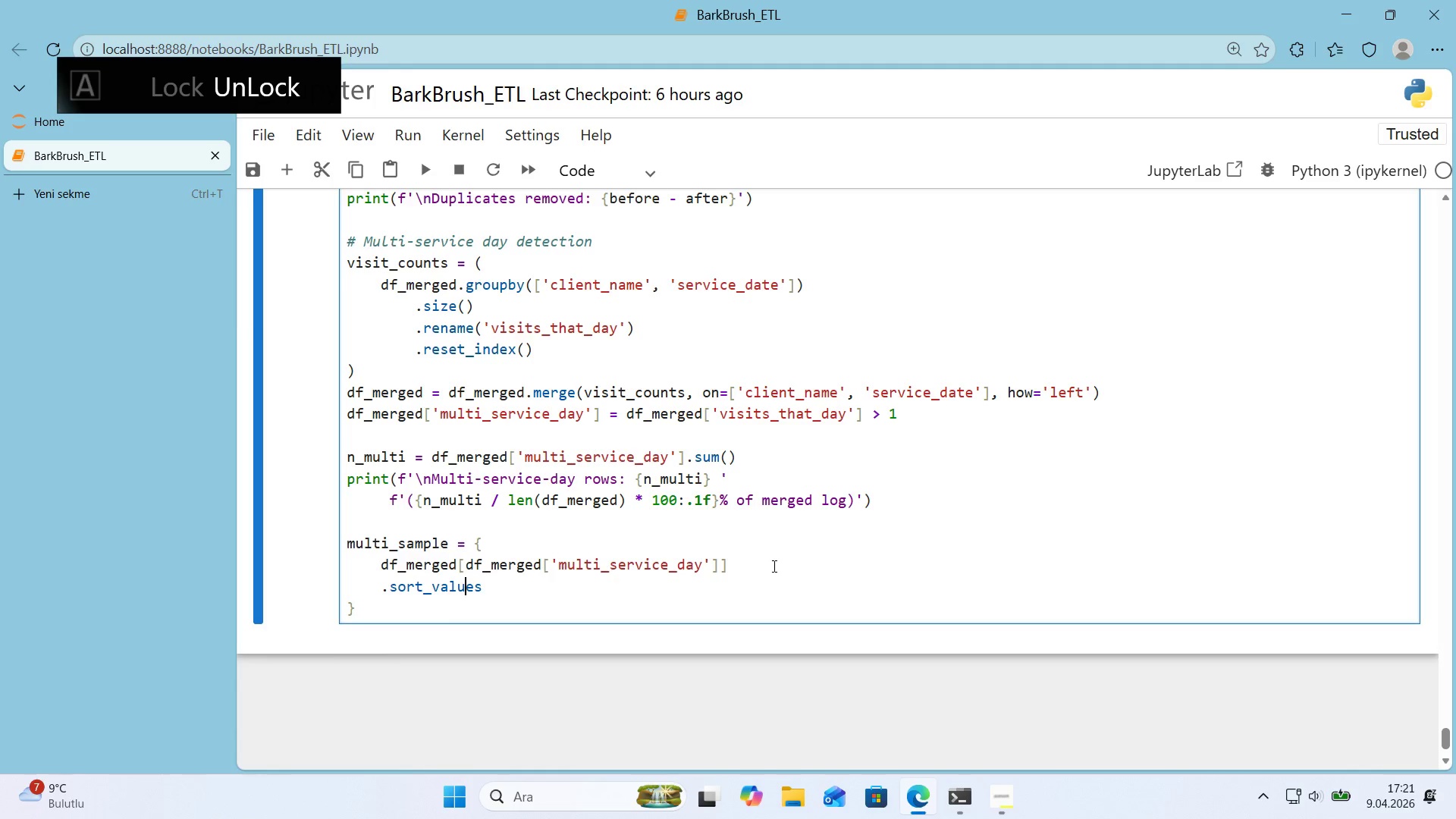 
key(ArrowRight)
 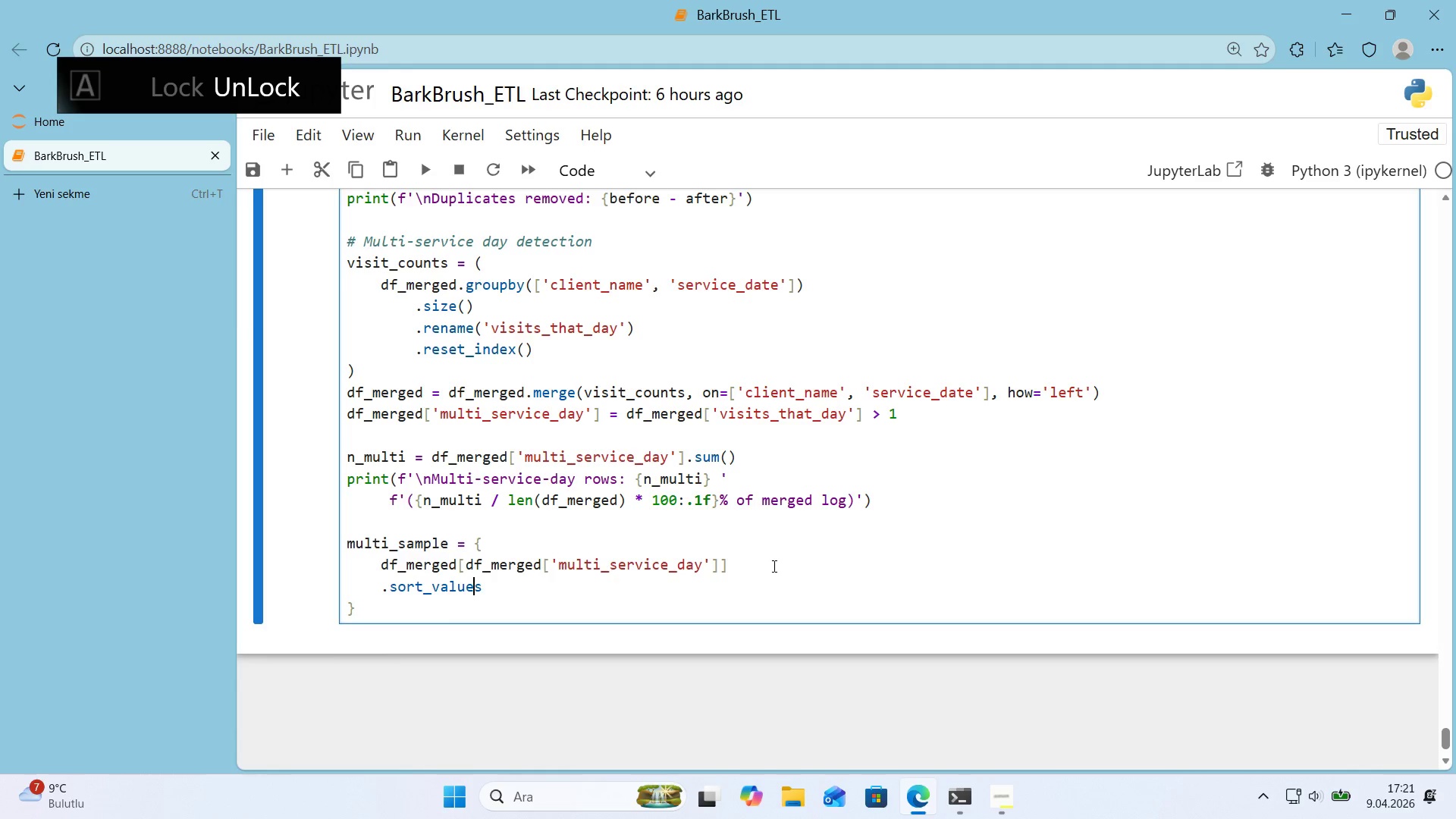 
key(ArrowRight)
 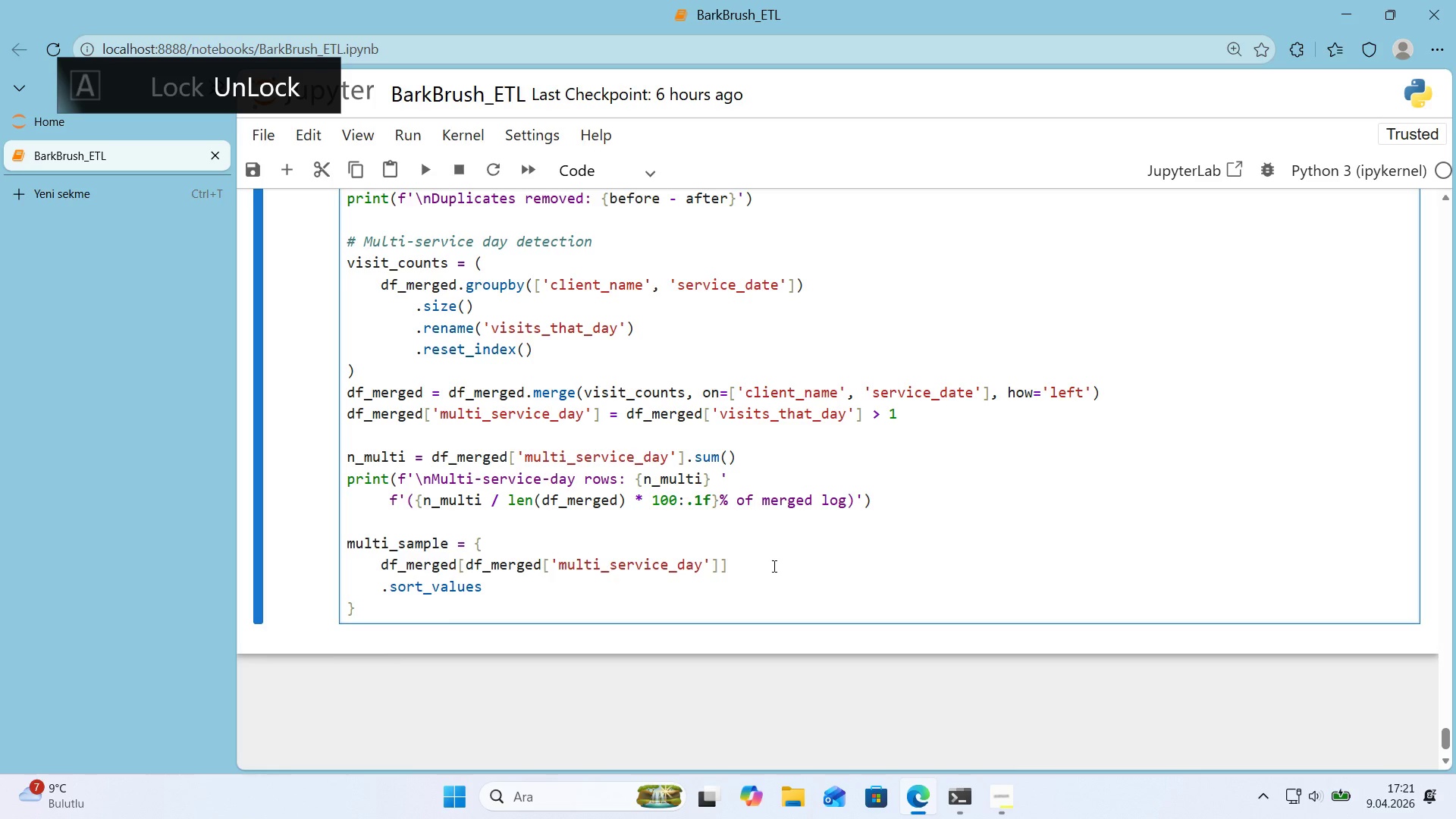 
type(*()
 